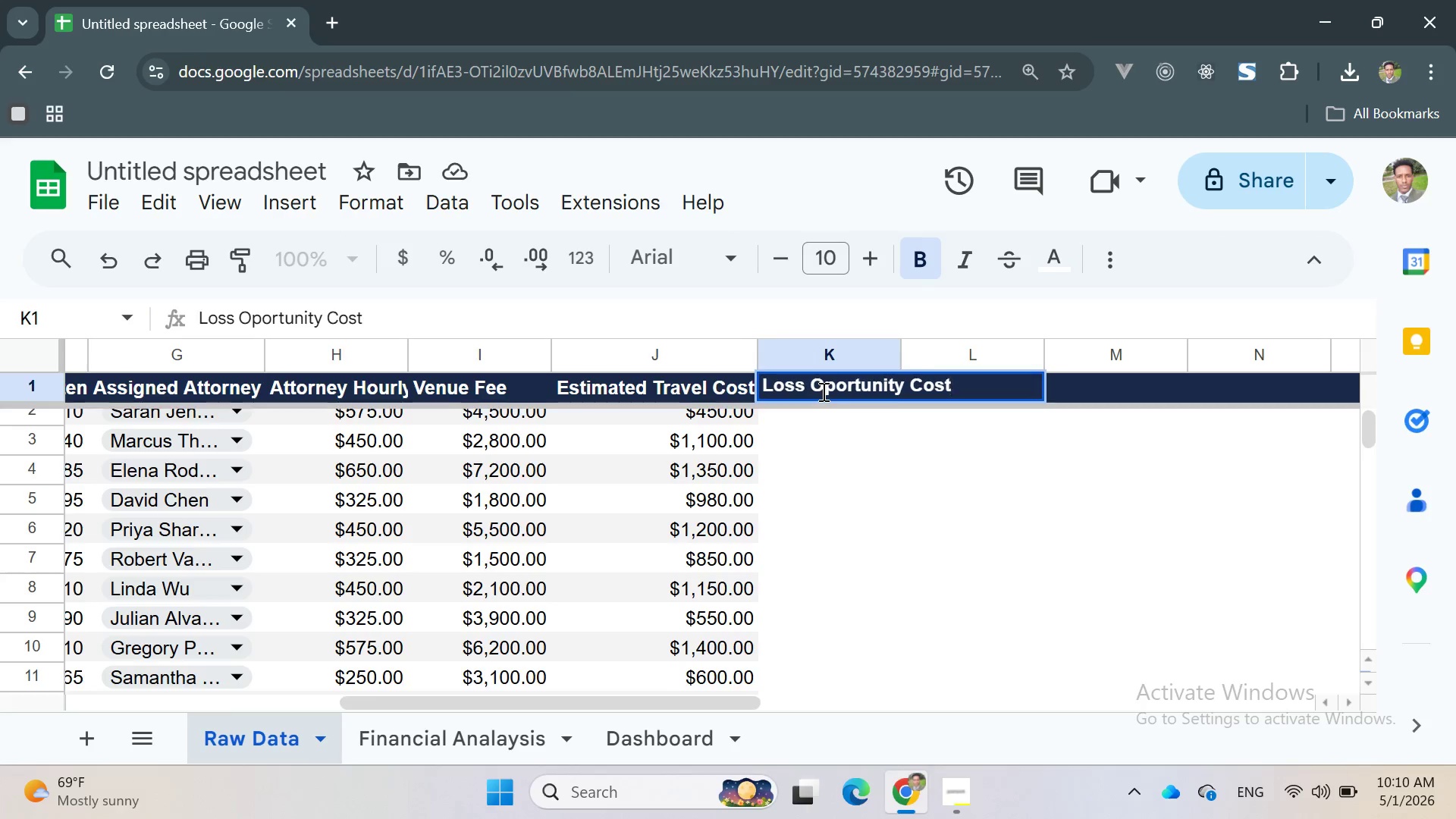 
key(Enter)
 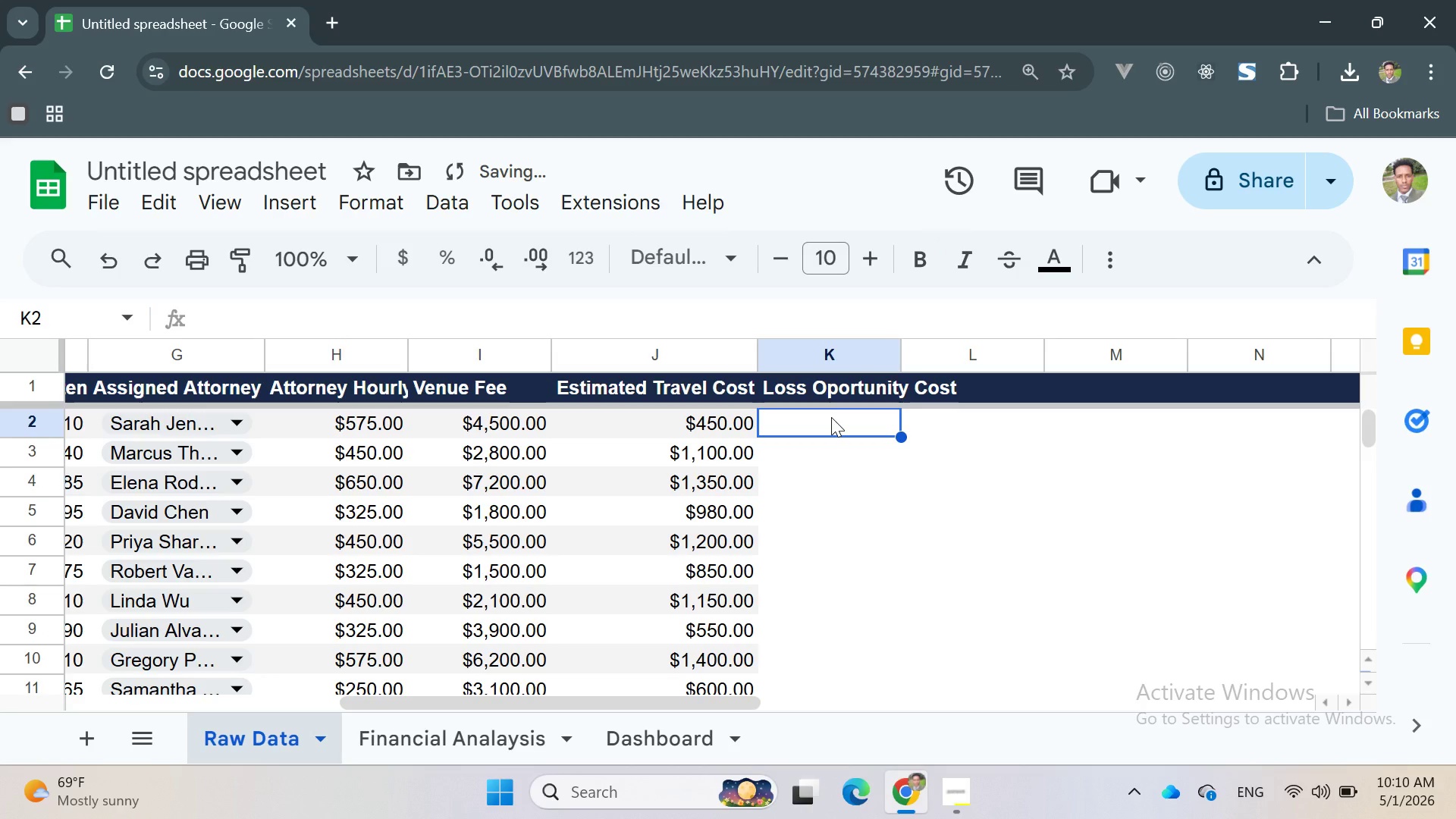 
double_click([831, 417])
 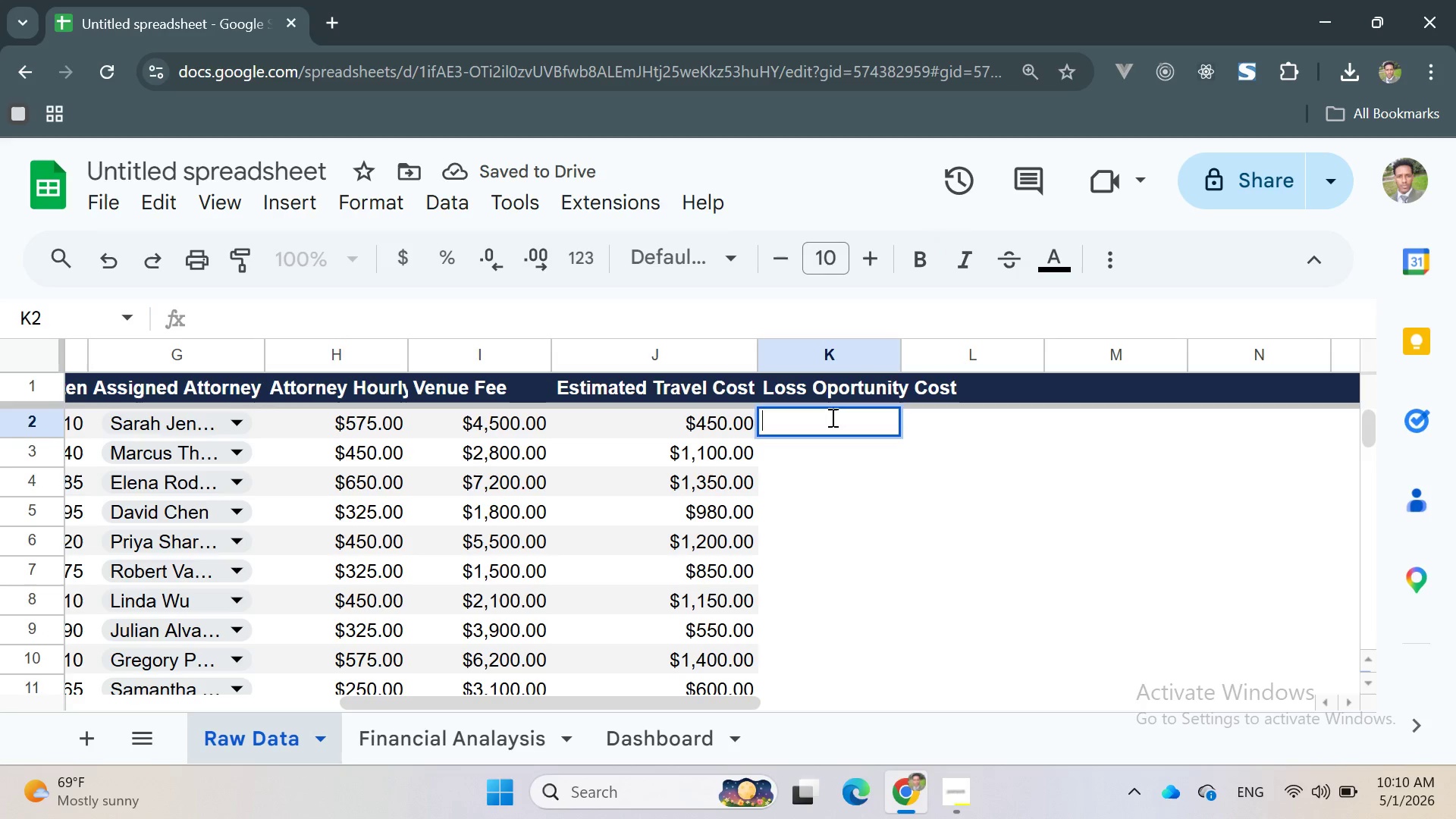 
type(=H2 * 8)
 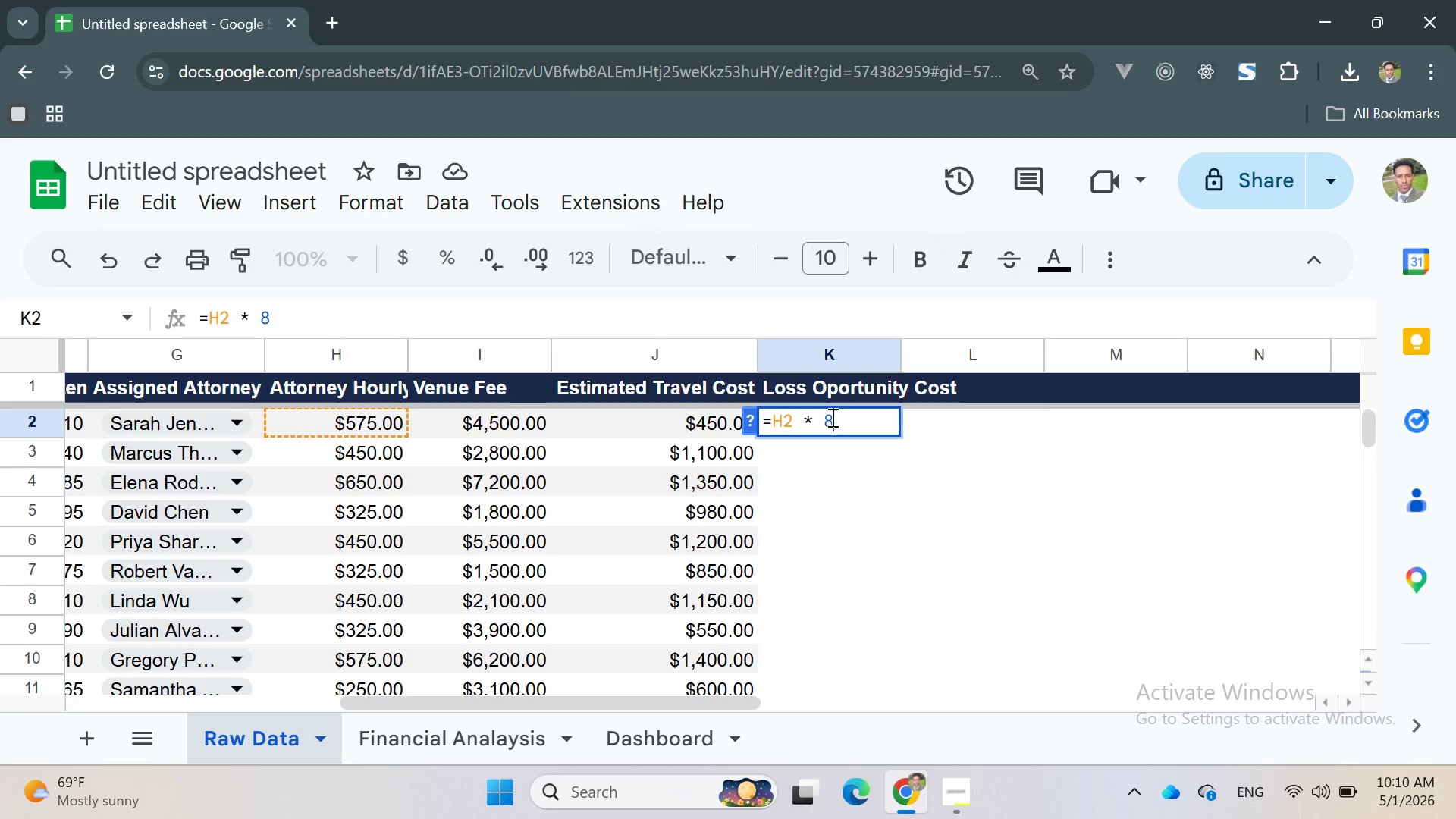 
key(Enter)
 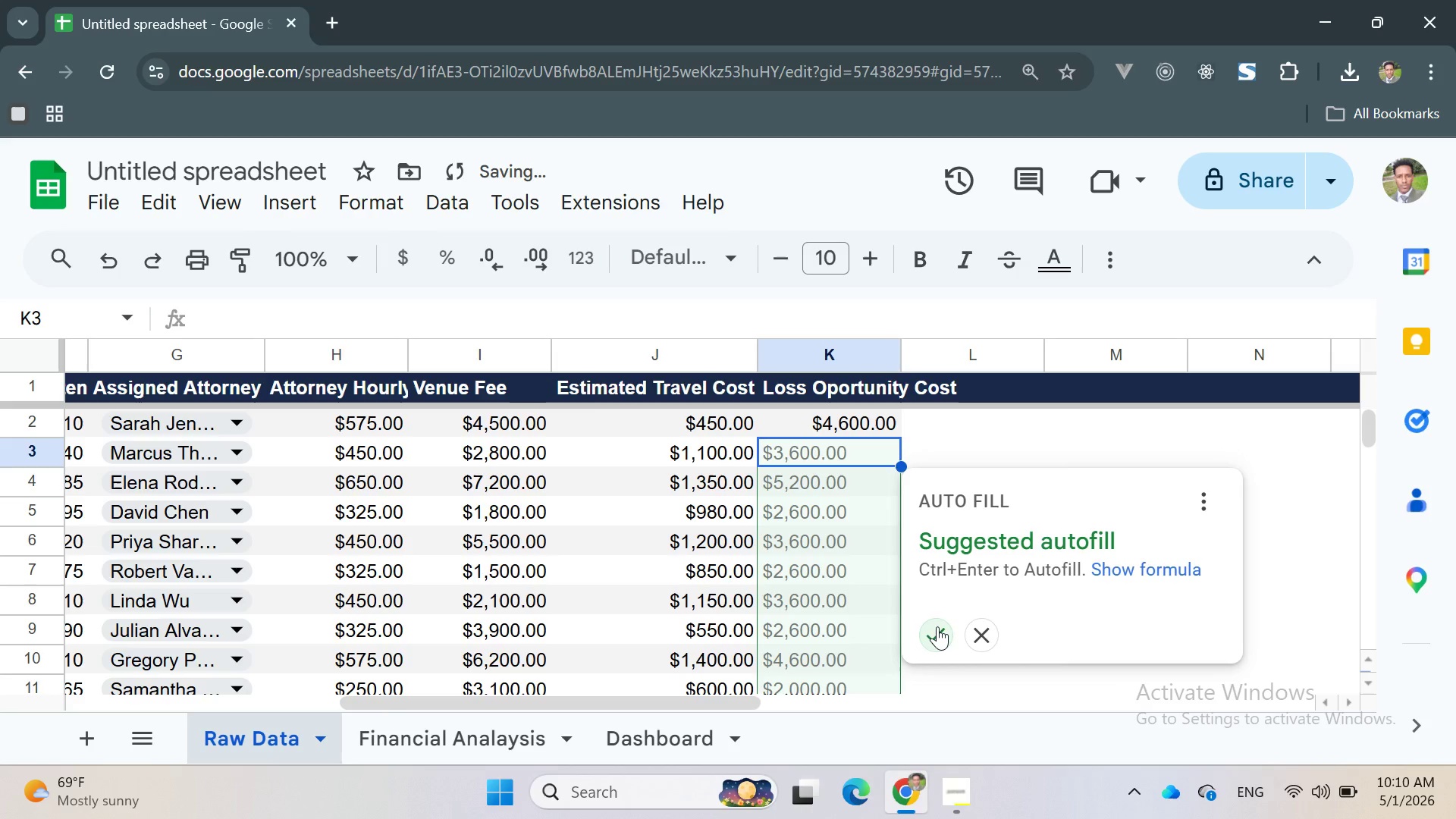 
left_click([937, 628])
 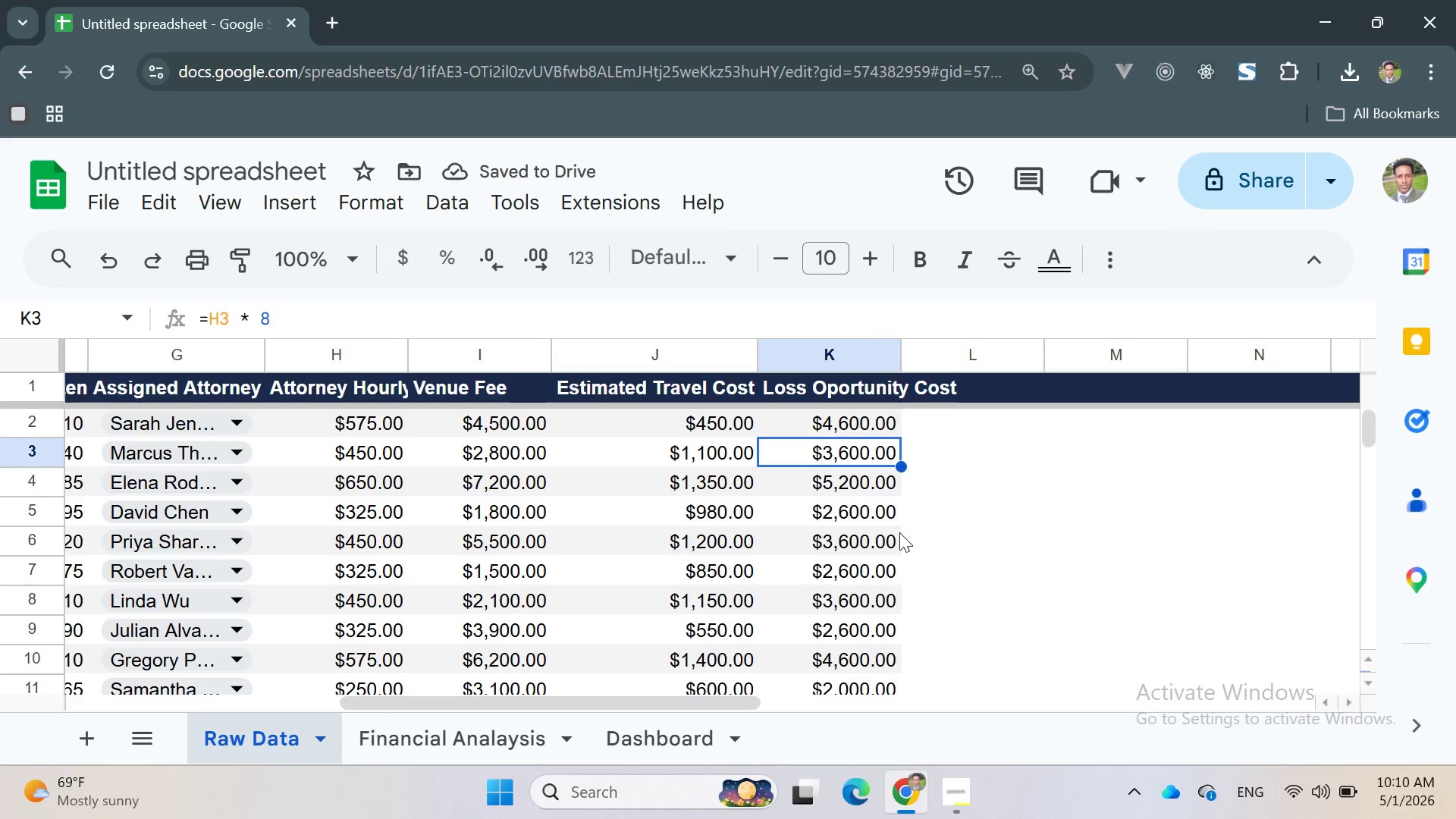 
wait(5.61)
 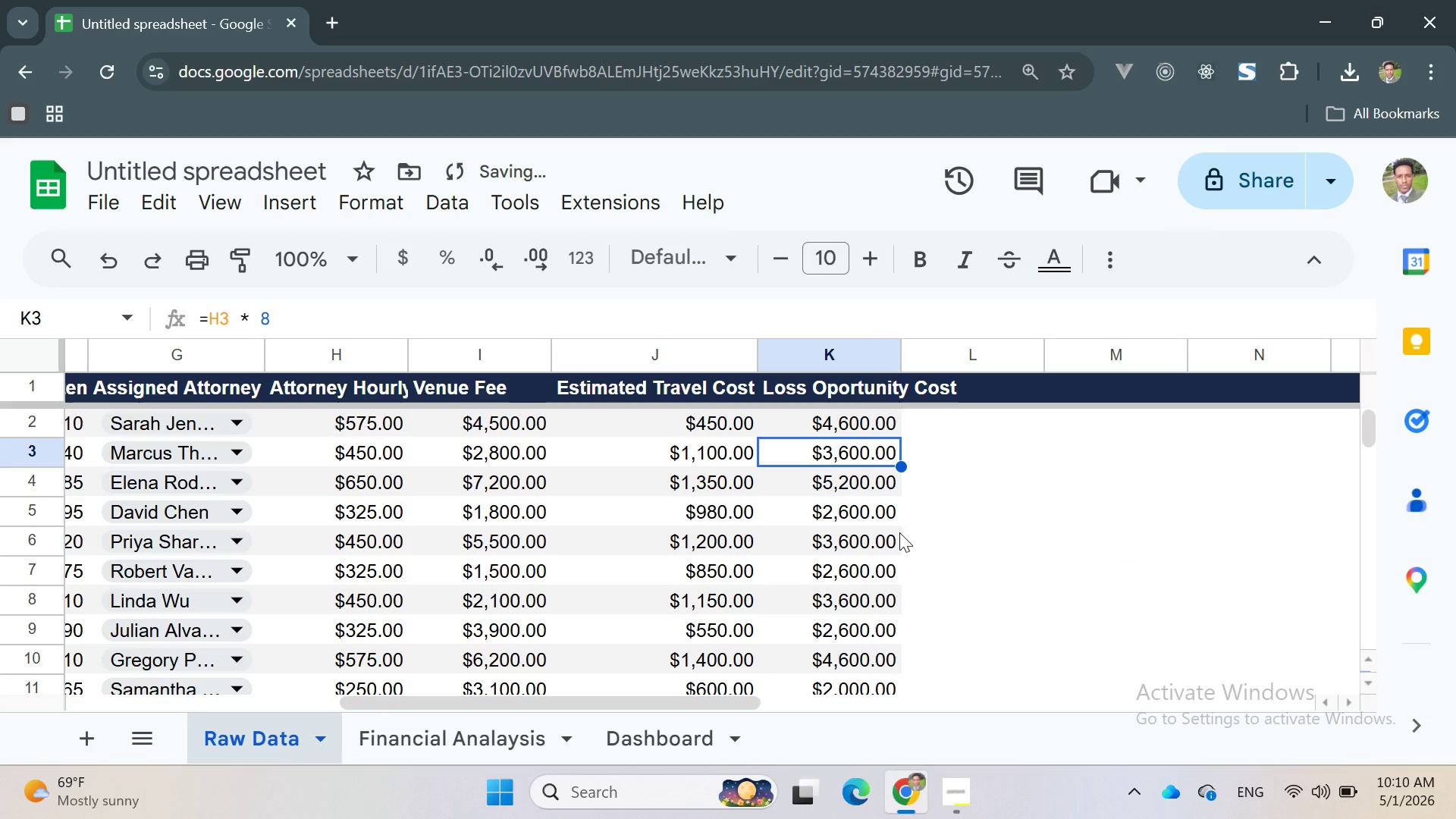 
left_click([1034, 459])
 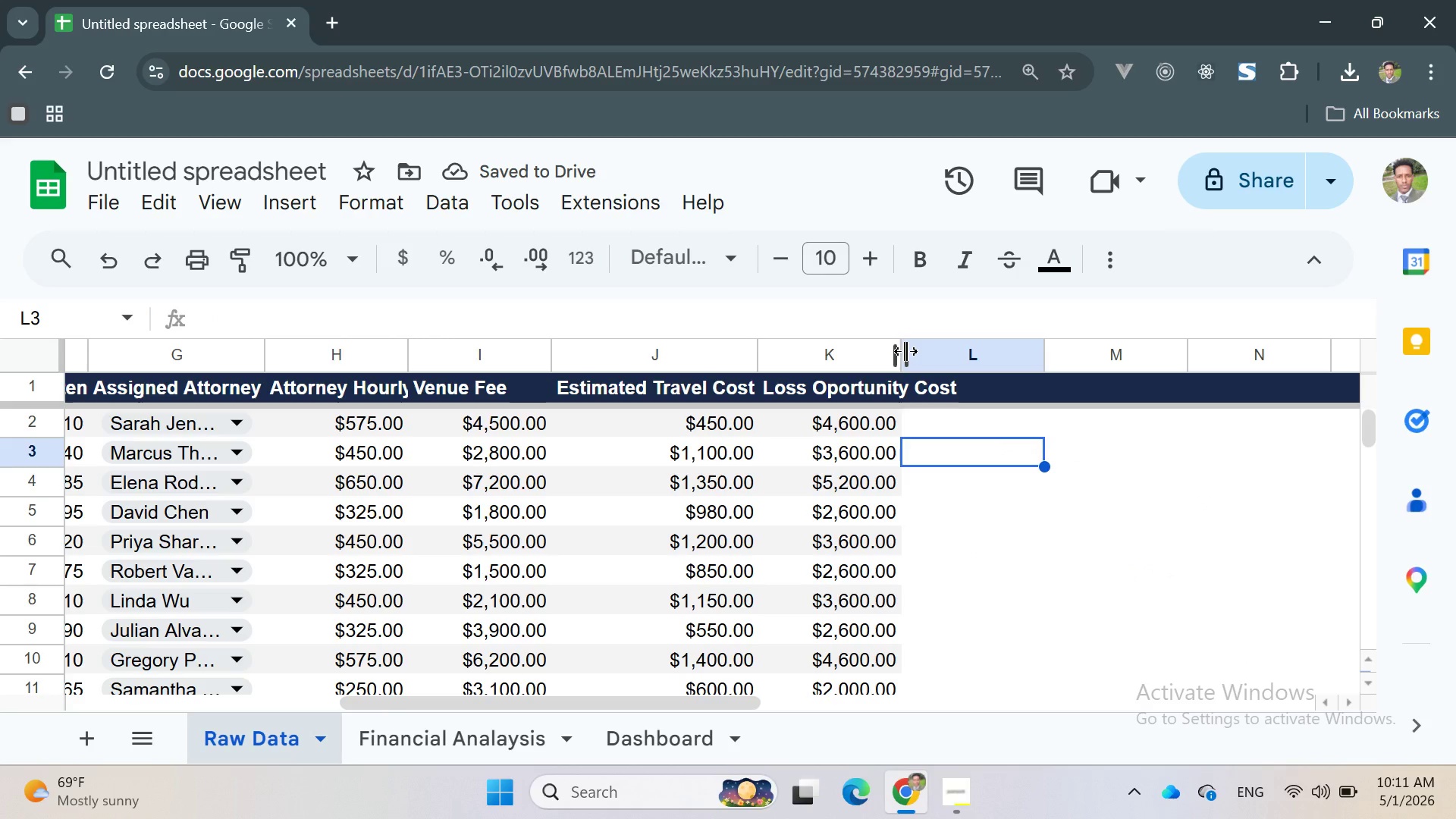 
left_click_drag(start_coordinate=[904, 351], to_coordinate=[986, 381])
 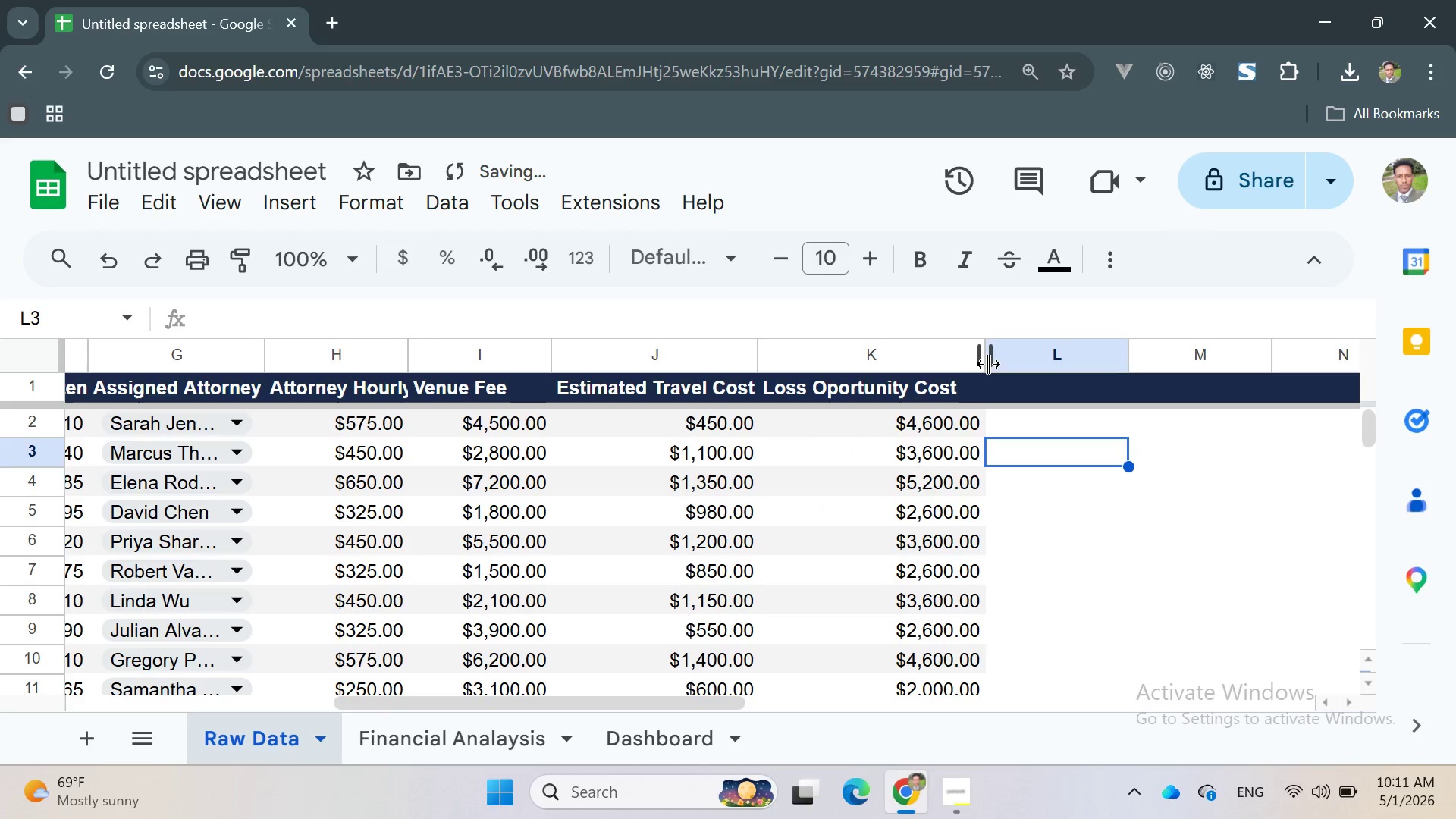 
left_click_drag(start_coordinate=[988, 363], to_coordinate=[980, 366])
 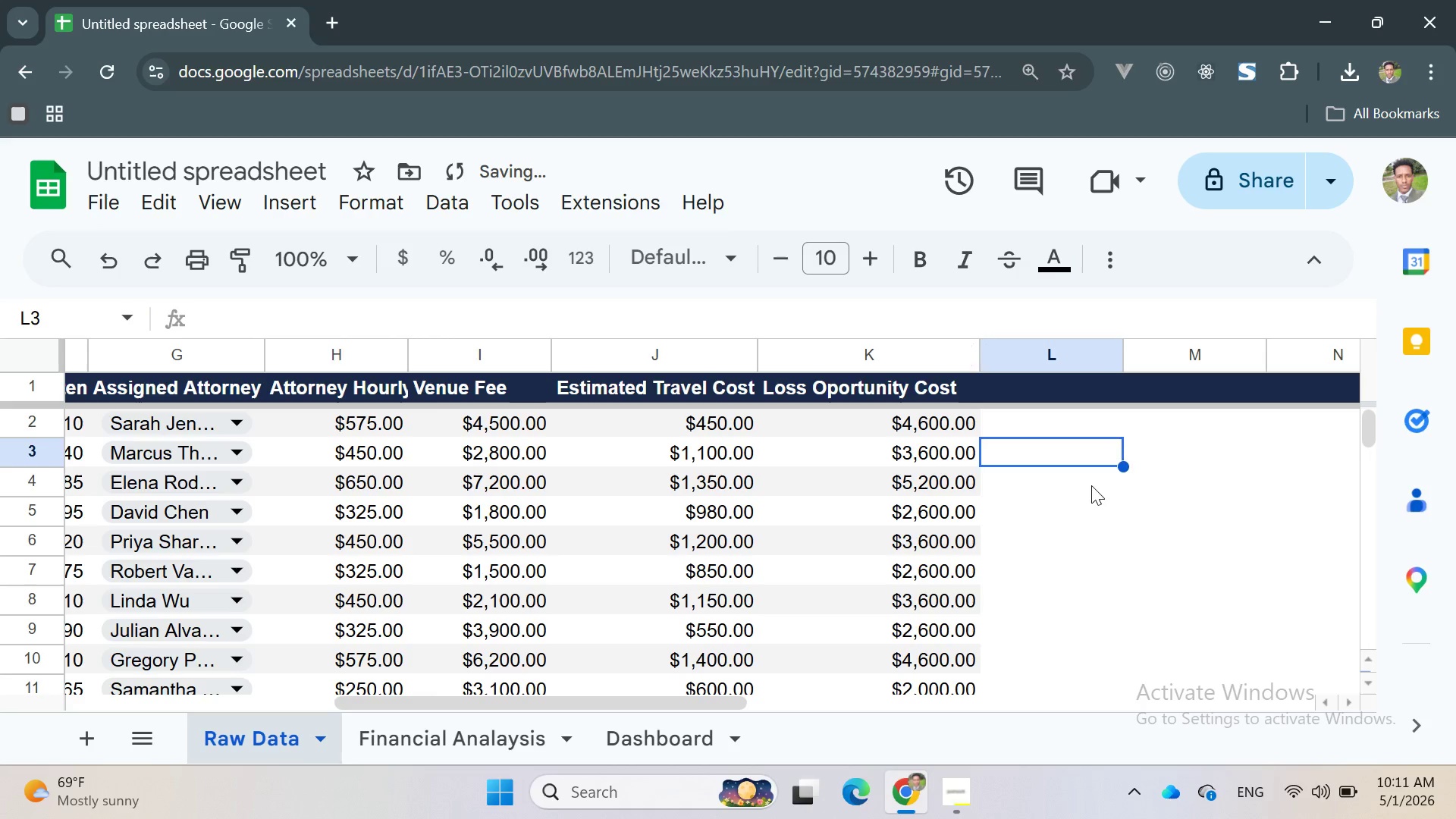 
left_click([1102, 493])
 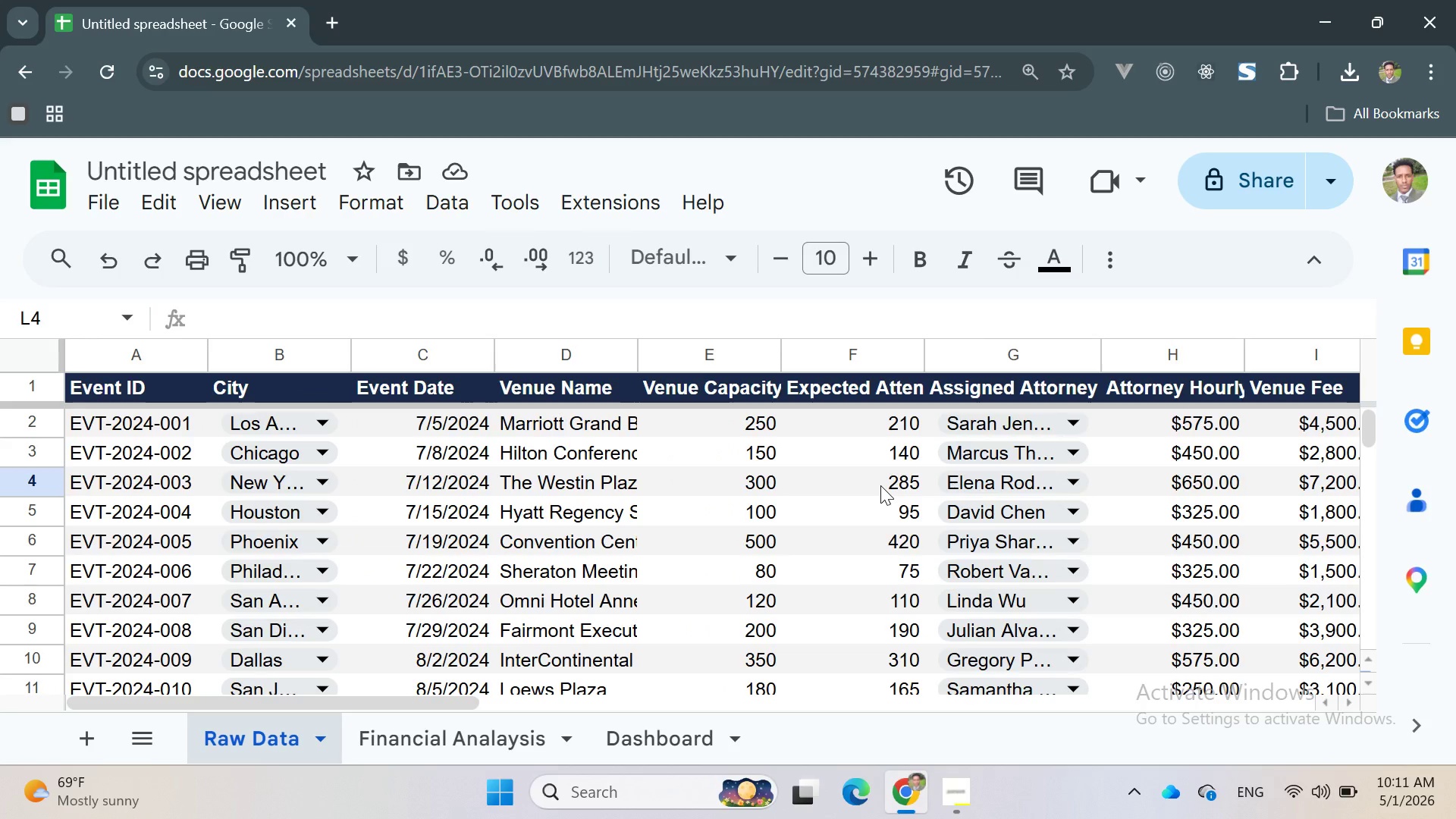 
wait(24.97)
 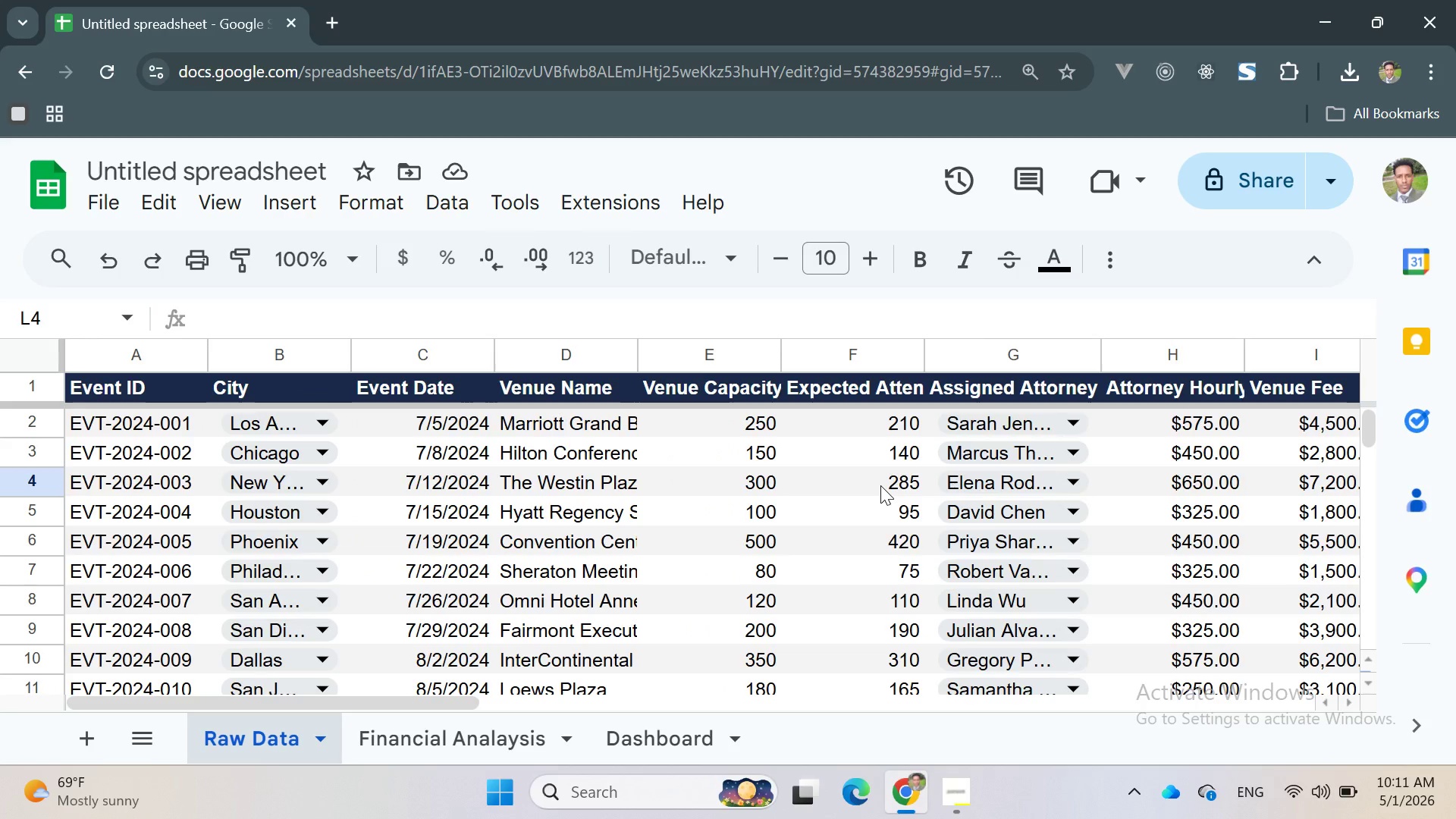 
left_click([133, 359])
 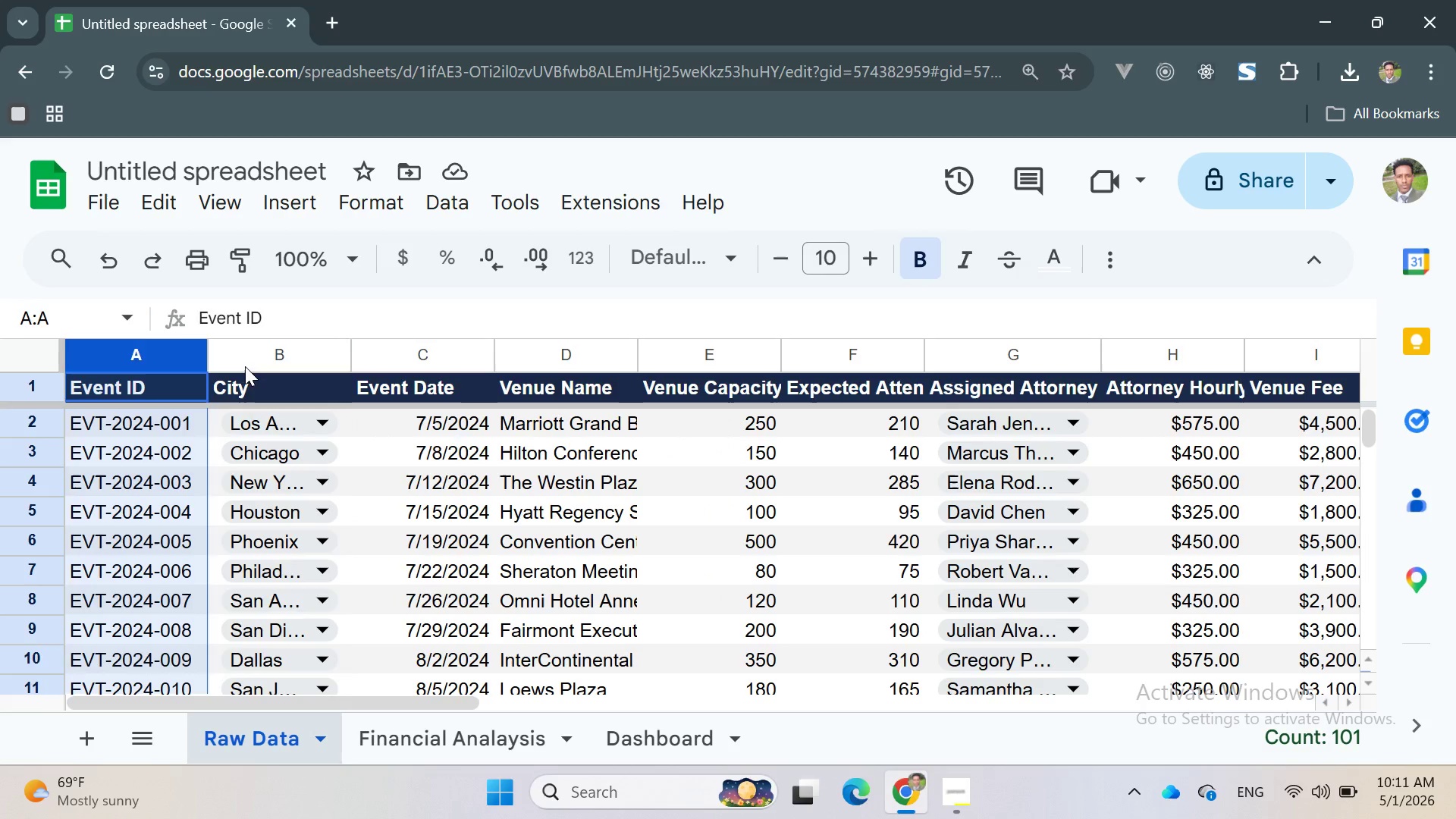 
left_click([245, 366])
 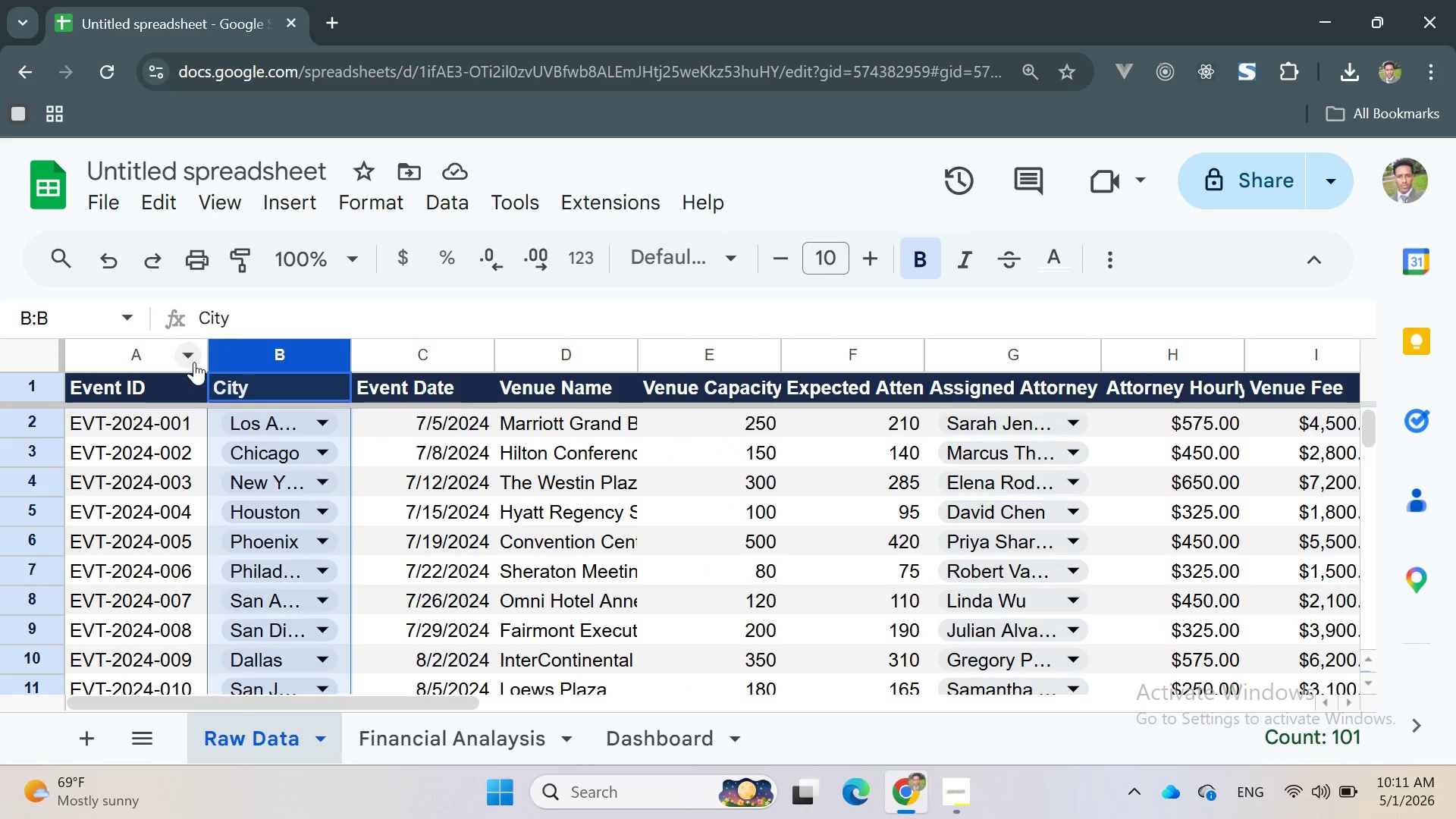 
left_click([190, 362])
 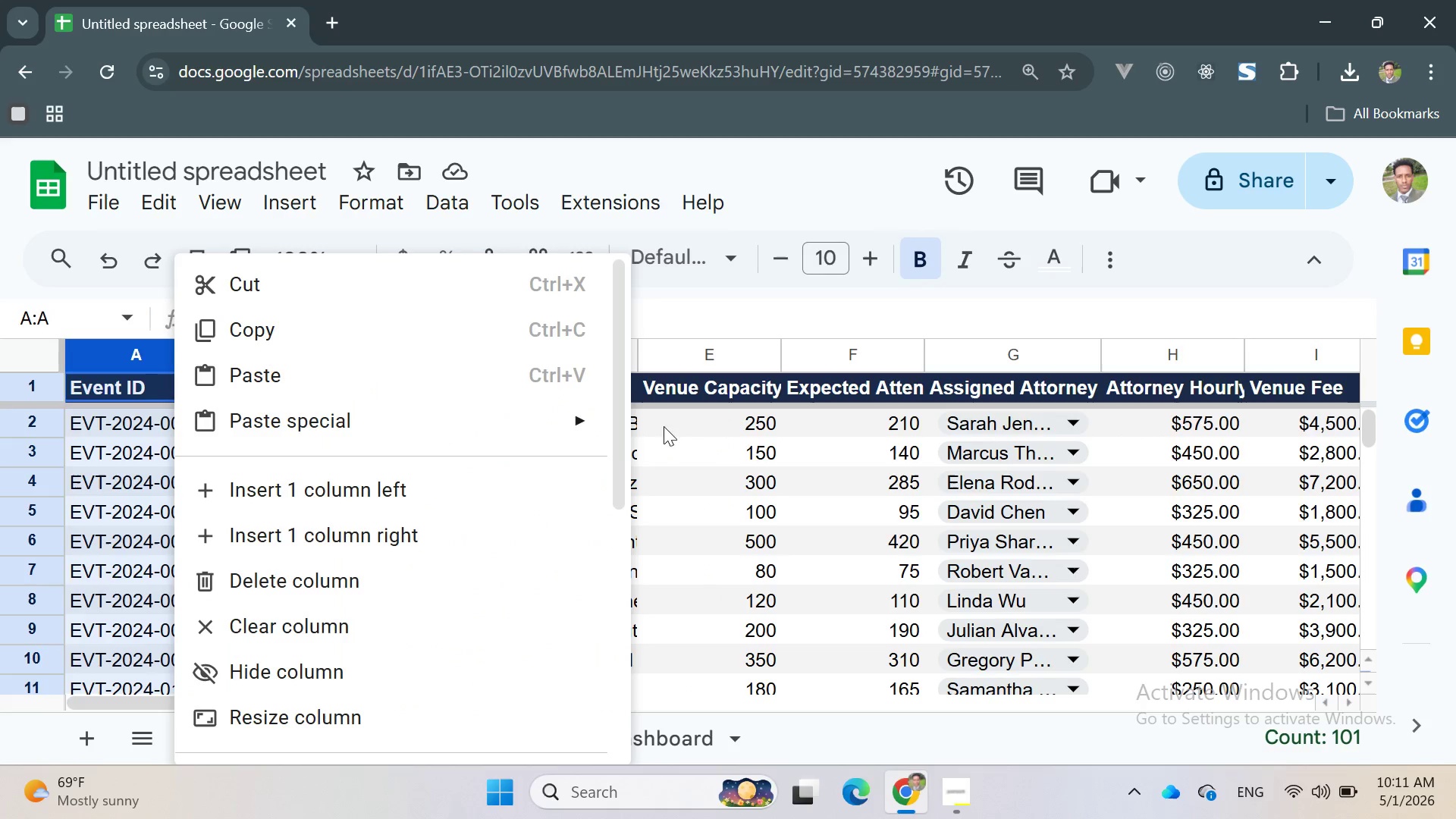 
left_click([698, 437])
 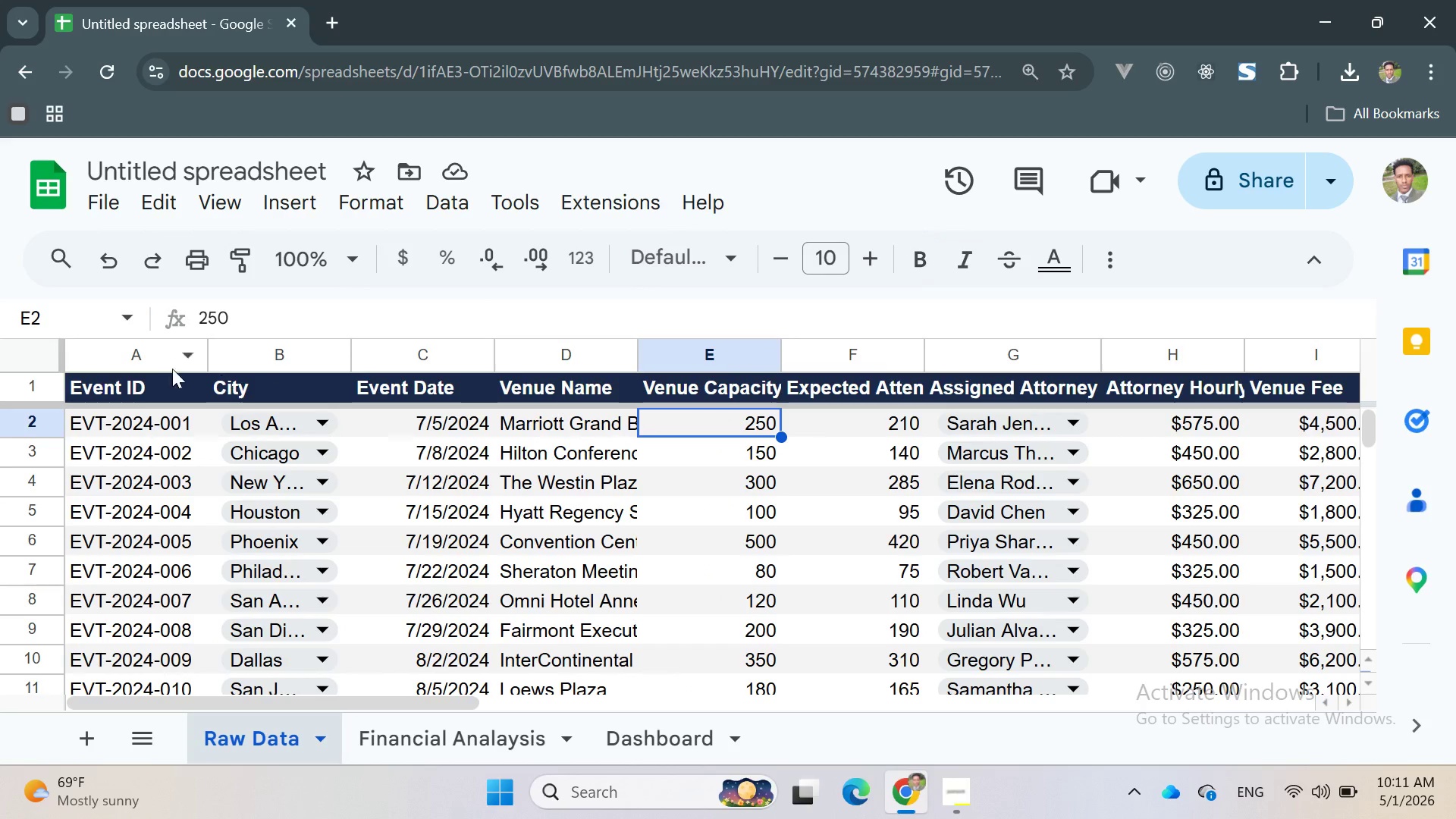 
hold_key(key=ControlLeft, duration=1.5)
left_click([142, 361])
 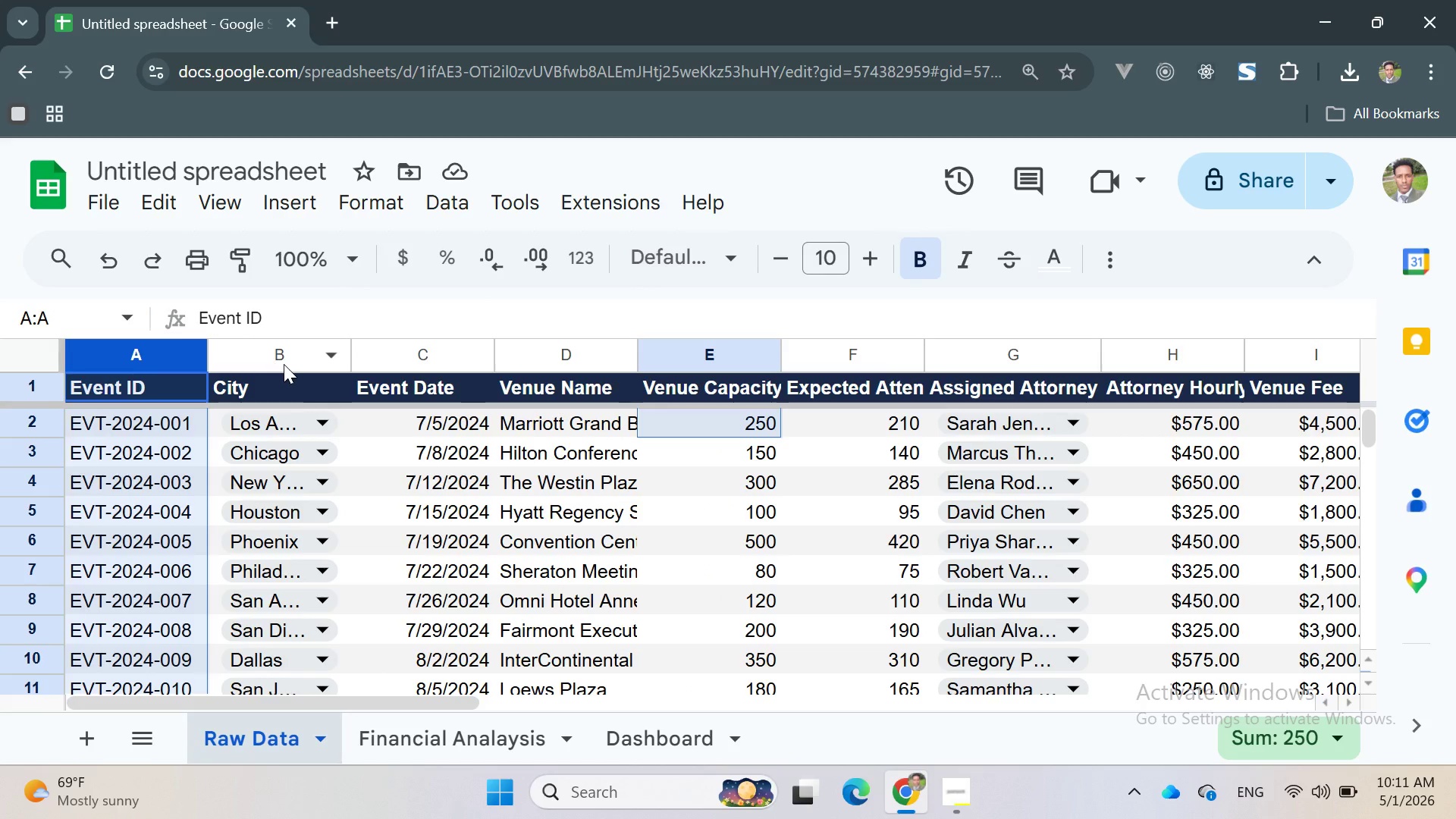 
left_click([284, 364])
 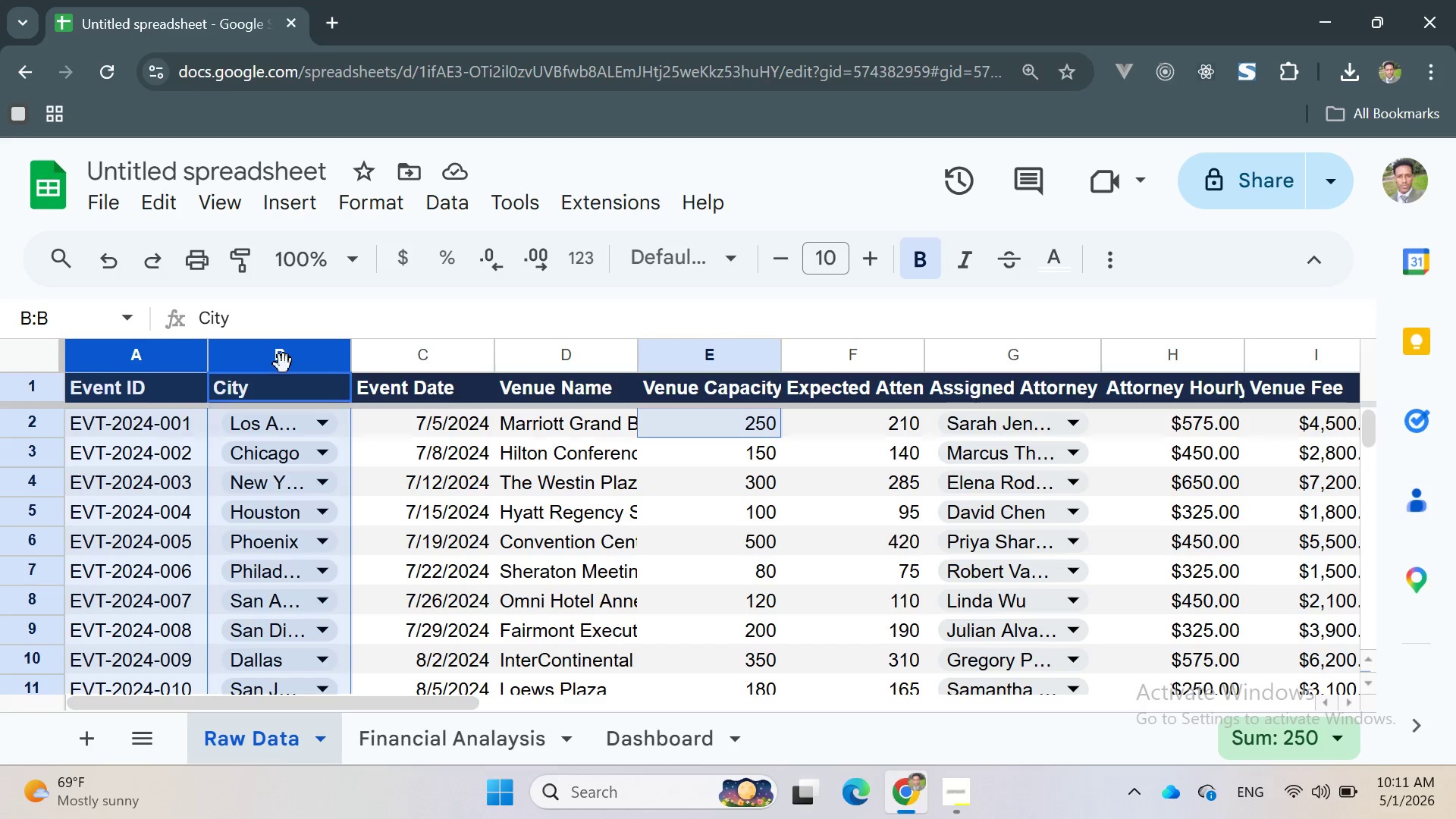 
hold_key(key=ControlLeft, duration=1.5)
left_click([424, 367])
 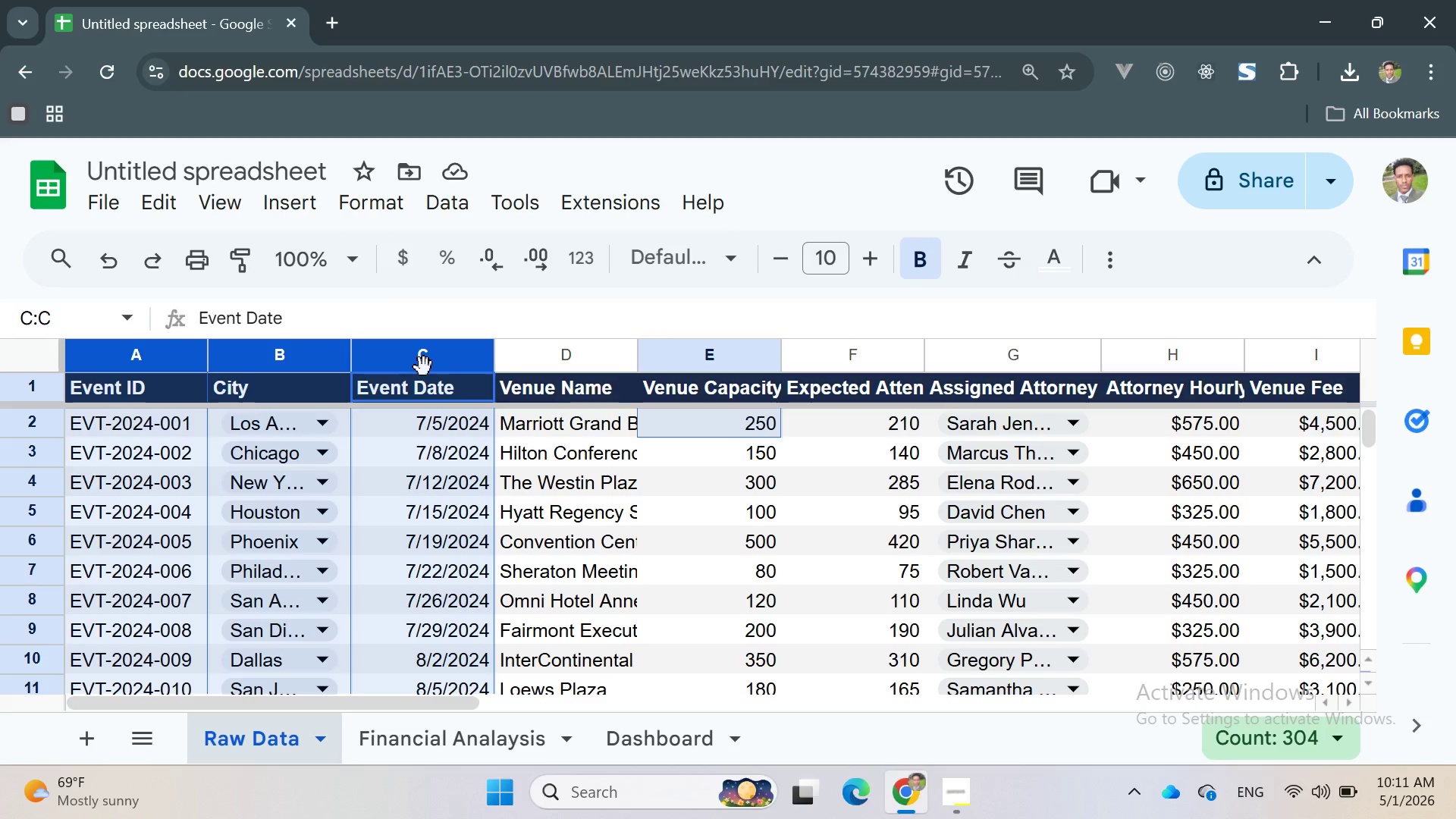 
hold_key(key=ControlLeft, duration=1.5)
left_click([519, 365])
 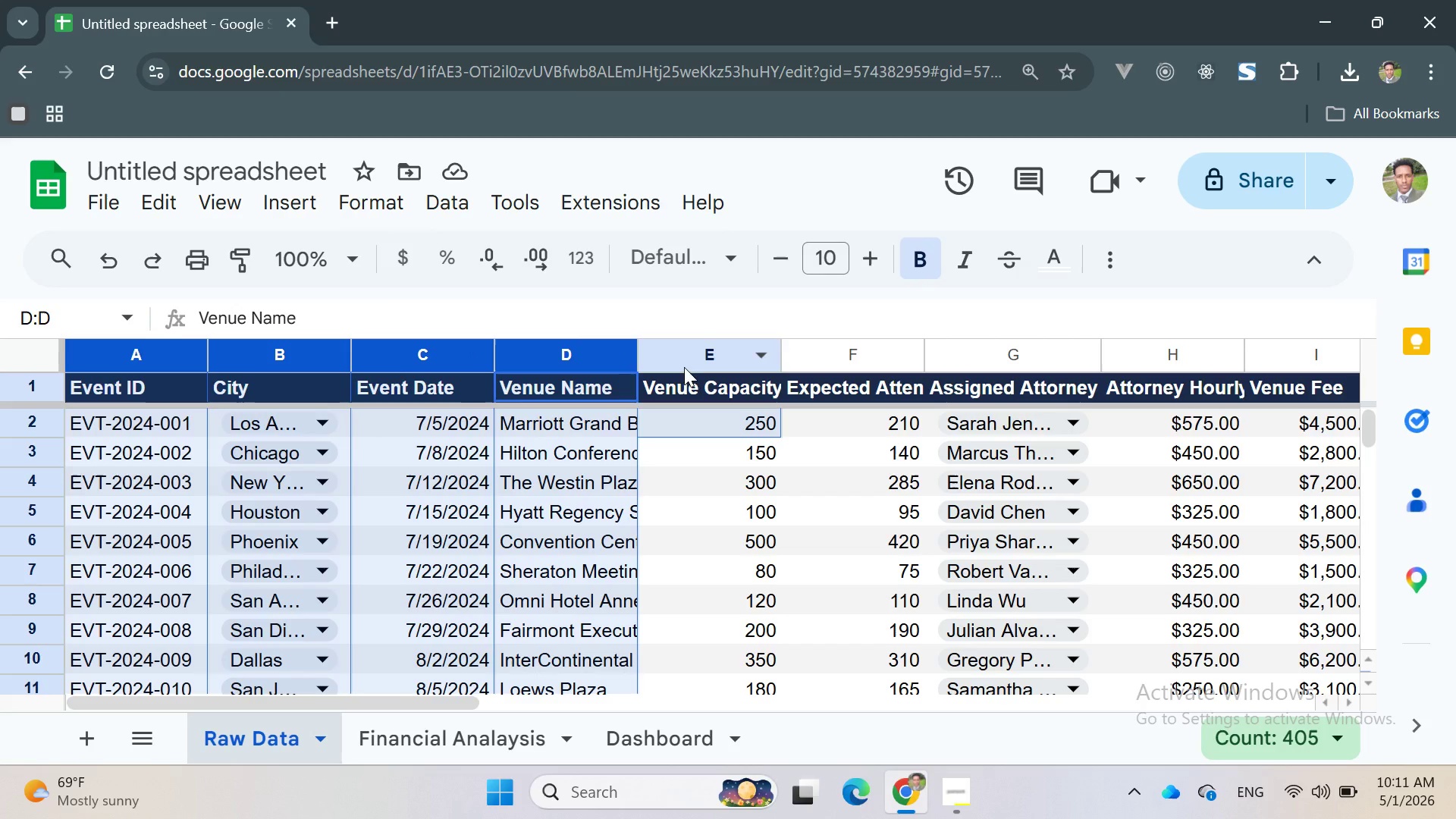 
hold_key(key=ControlLeft, duration=1.5)
left_click([686, 368])
 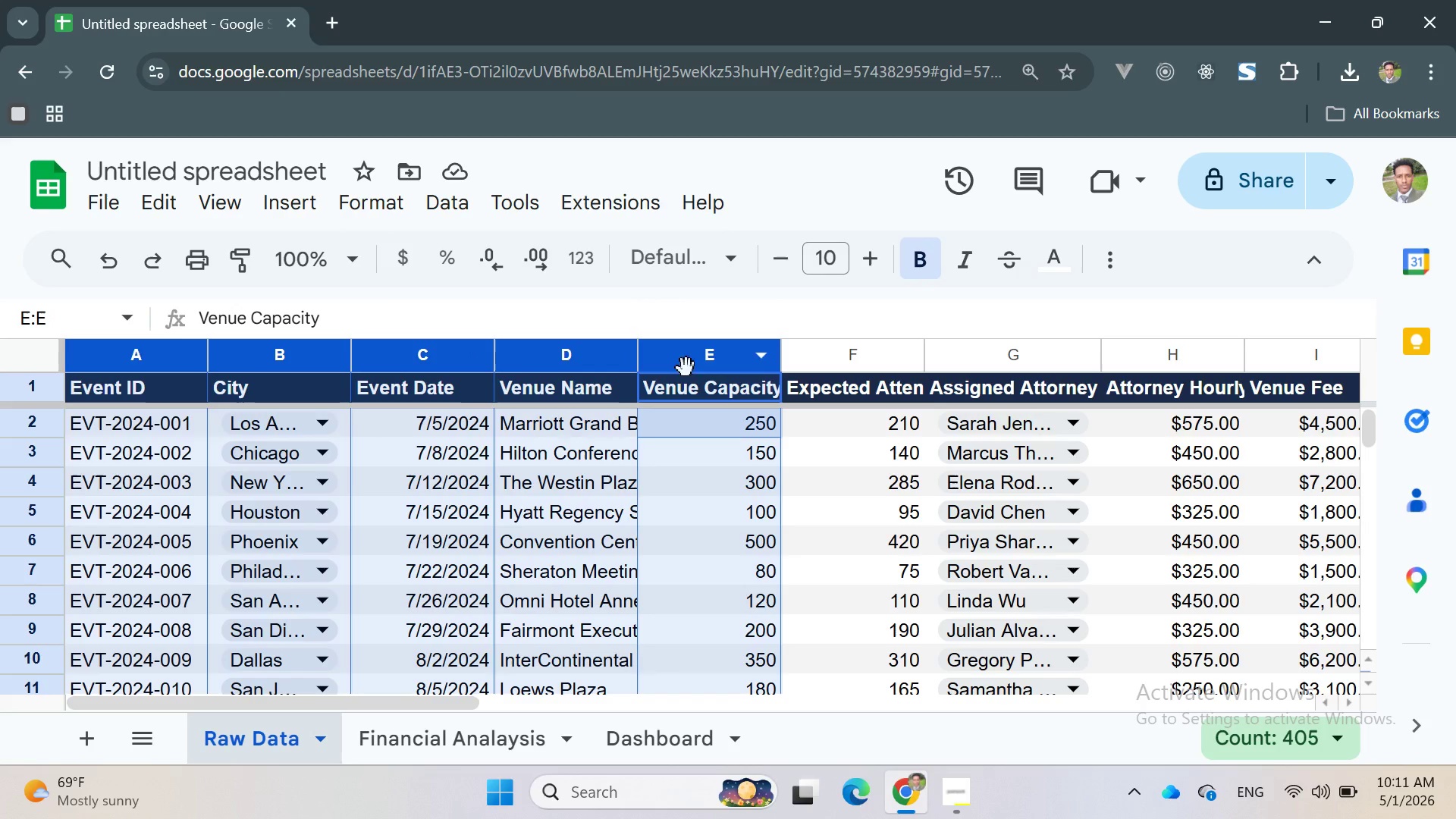 
left_click([853, 366])
 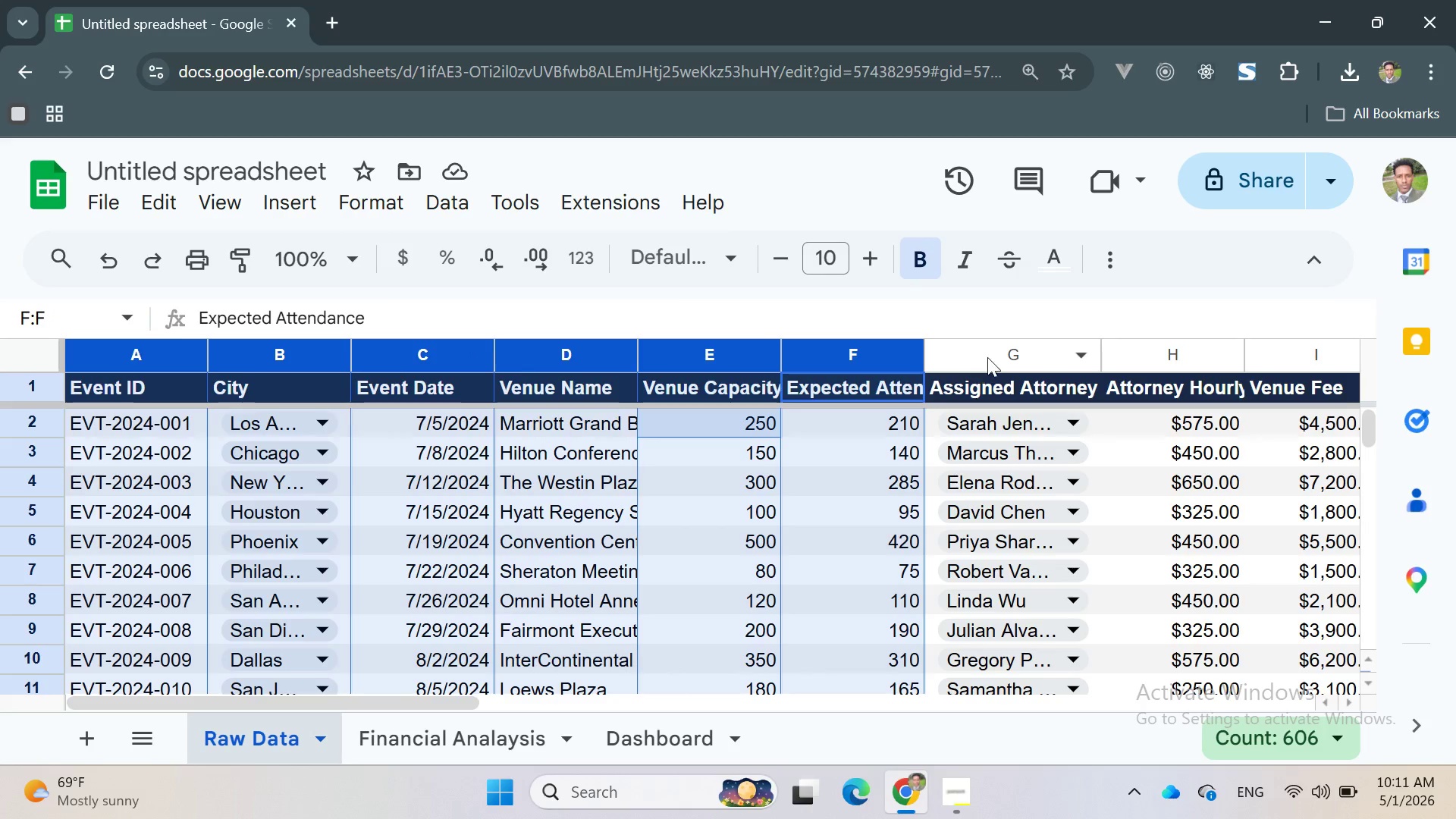 
left_click([987, 357])
 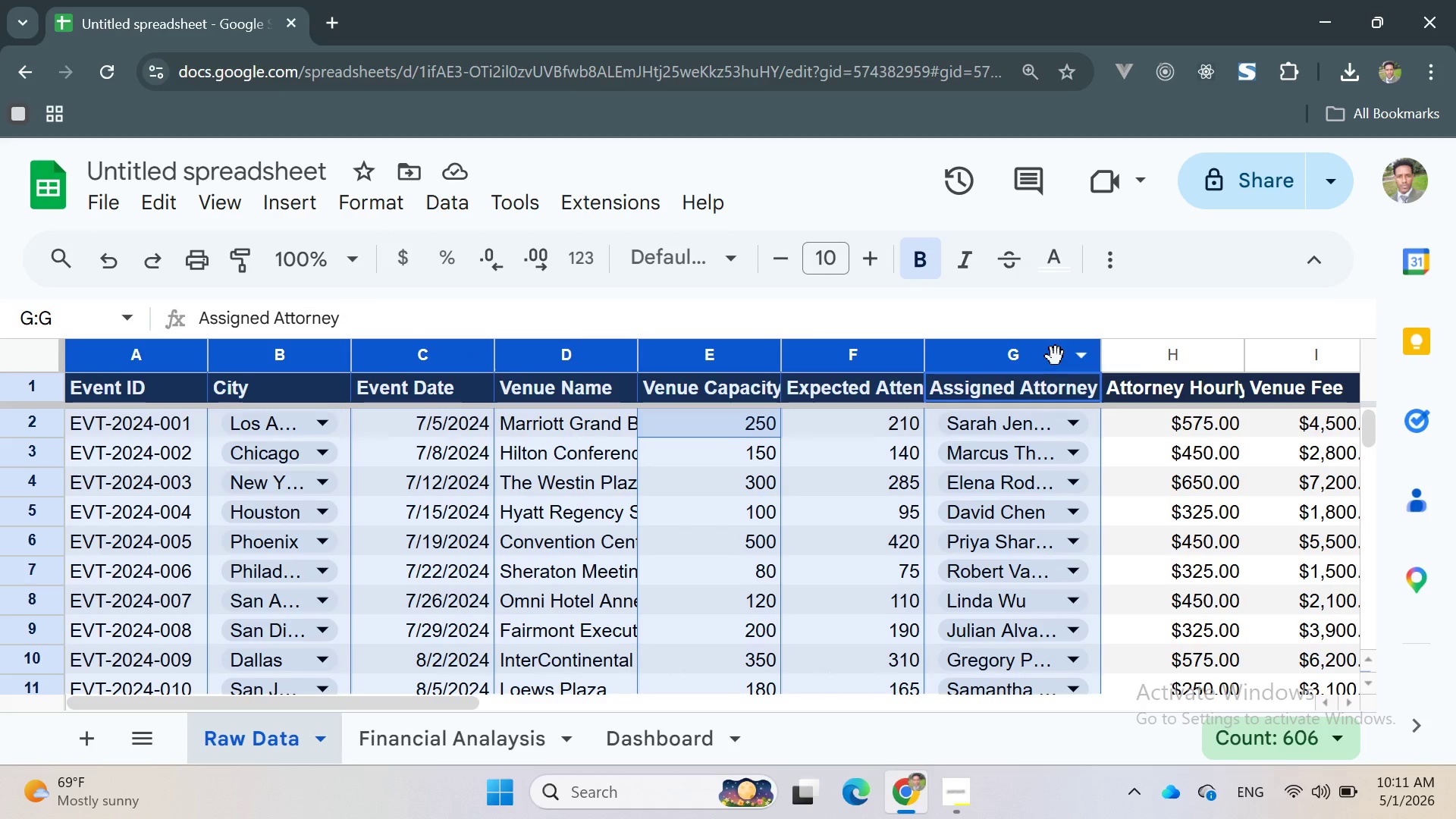 
hold_key(key=ControlLeft, duration=1.5)
left_click([1276, 351])
 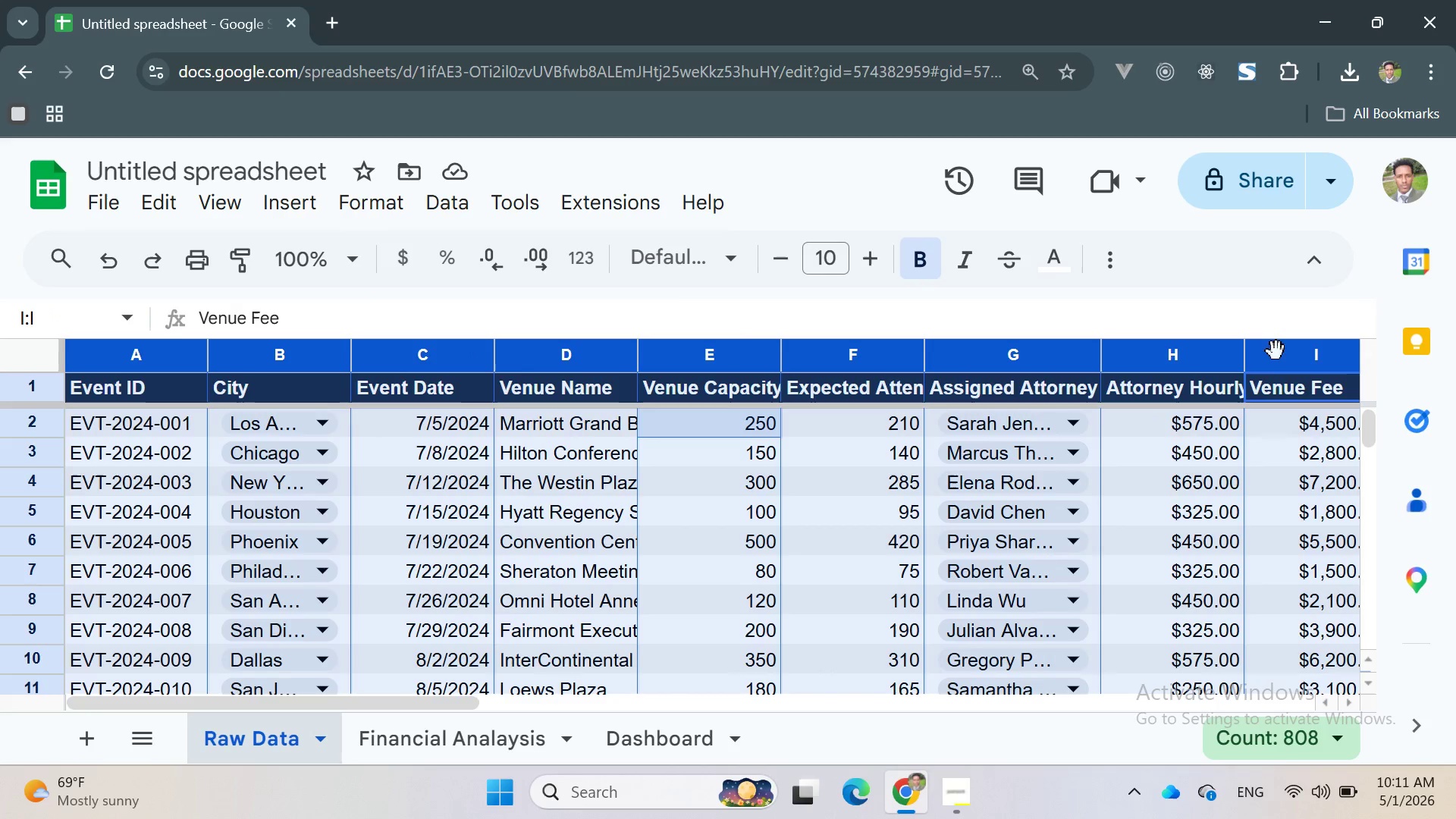 
hold_key(key=ControlLeft, duration=1.5)
 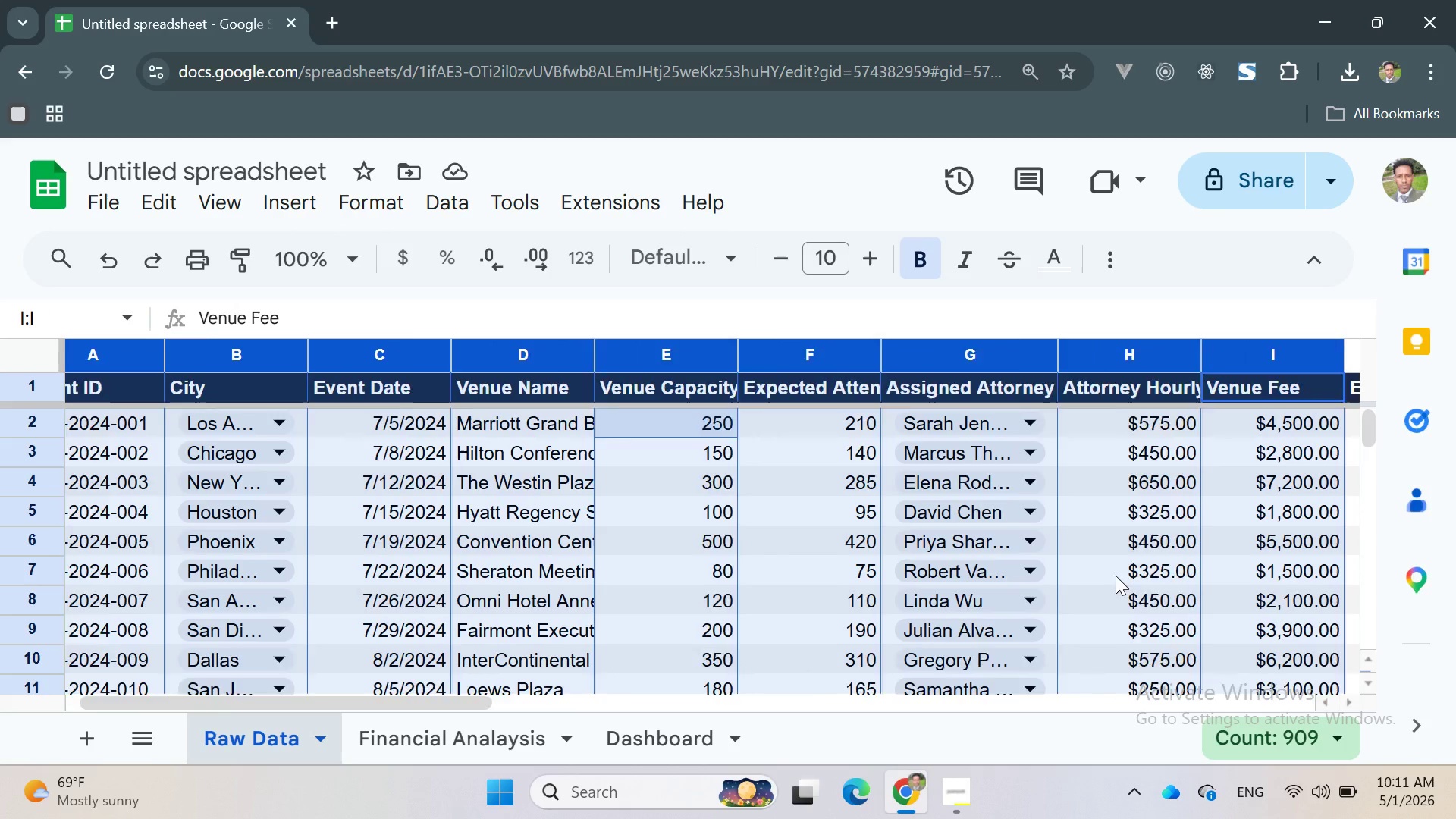 
key(Control+ControlLeft)
 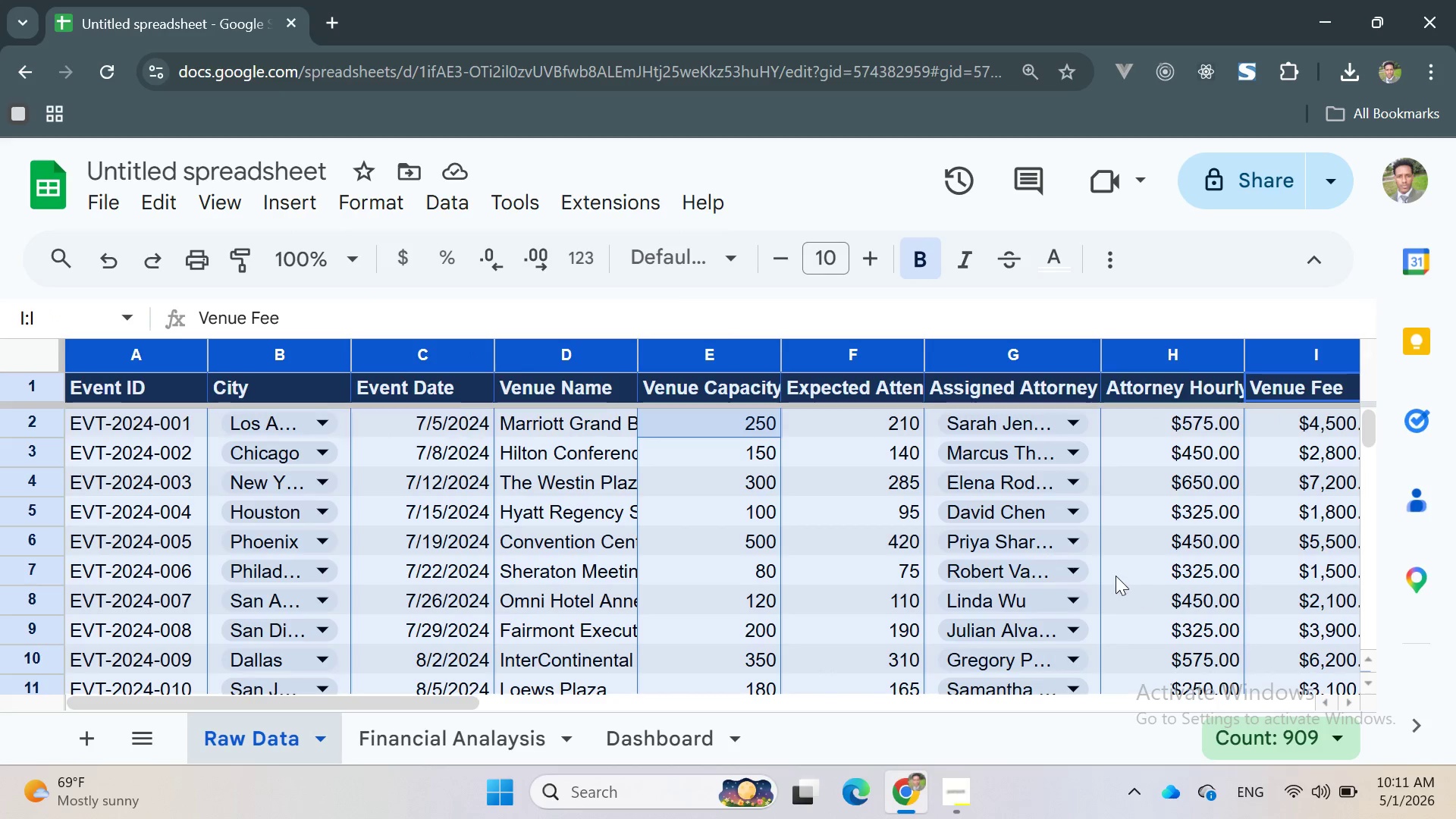 
key(Control+ControlLeft)
 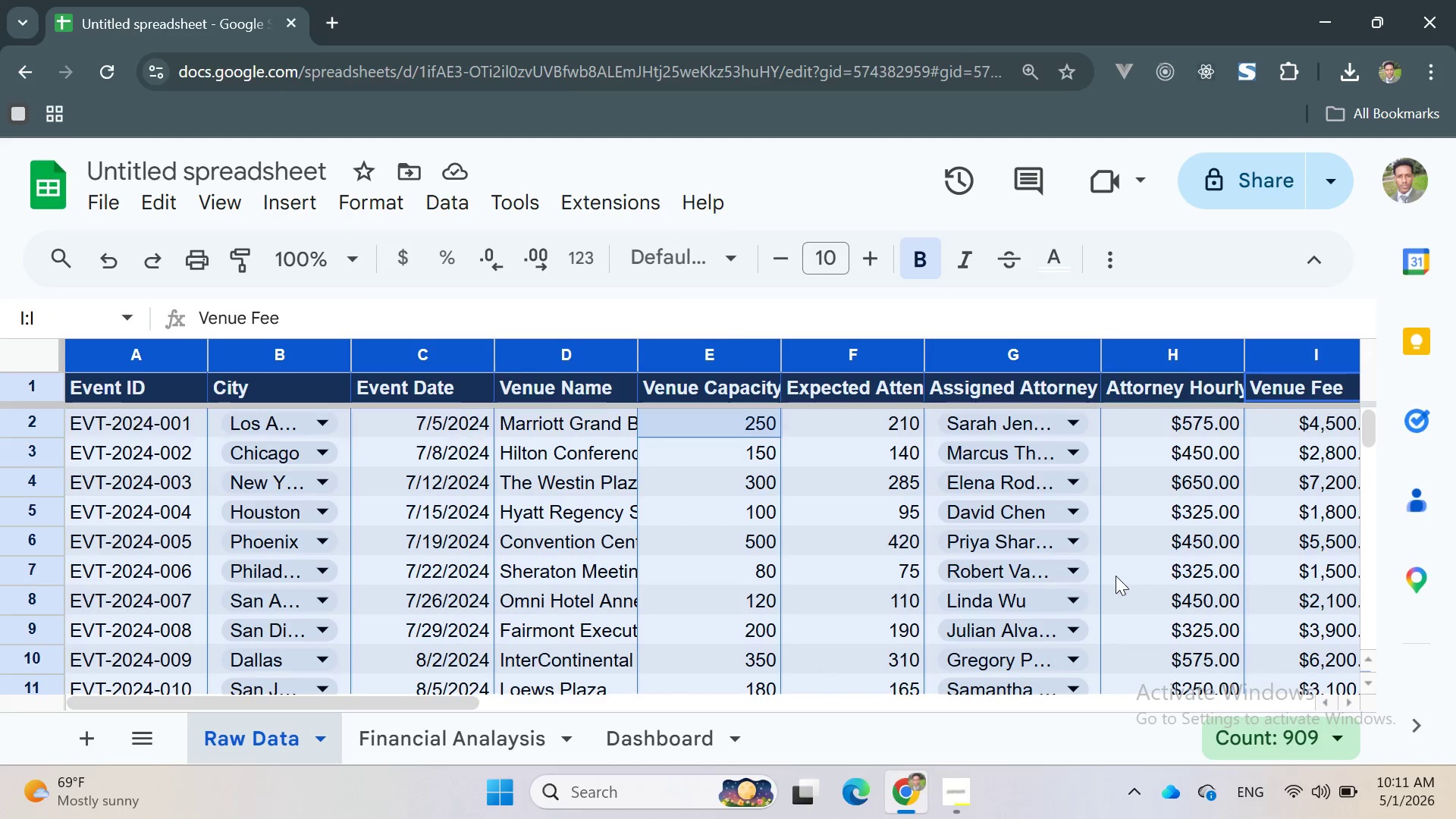 
key(Control+ControlLeft)
 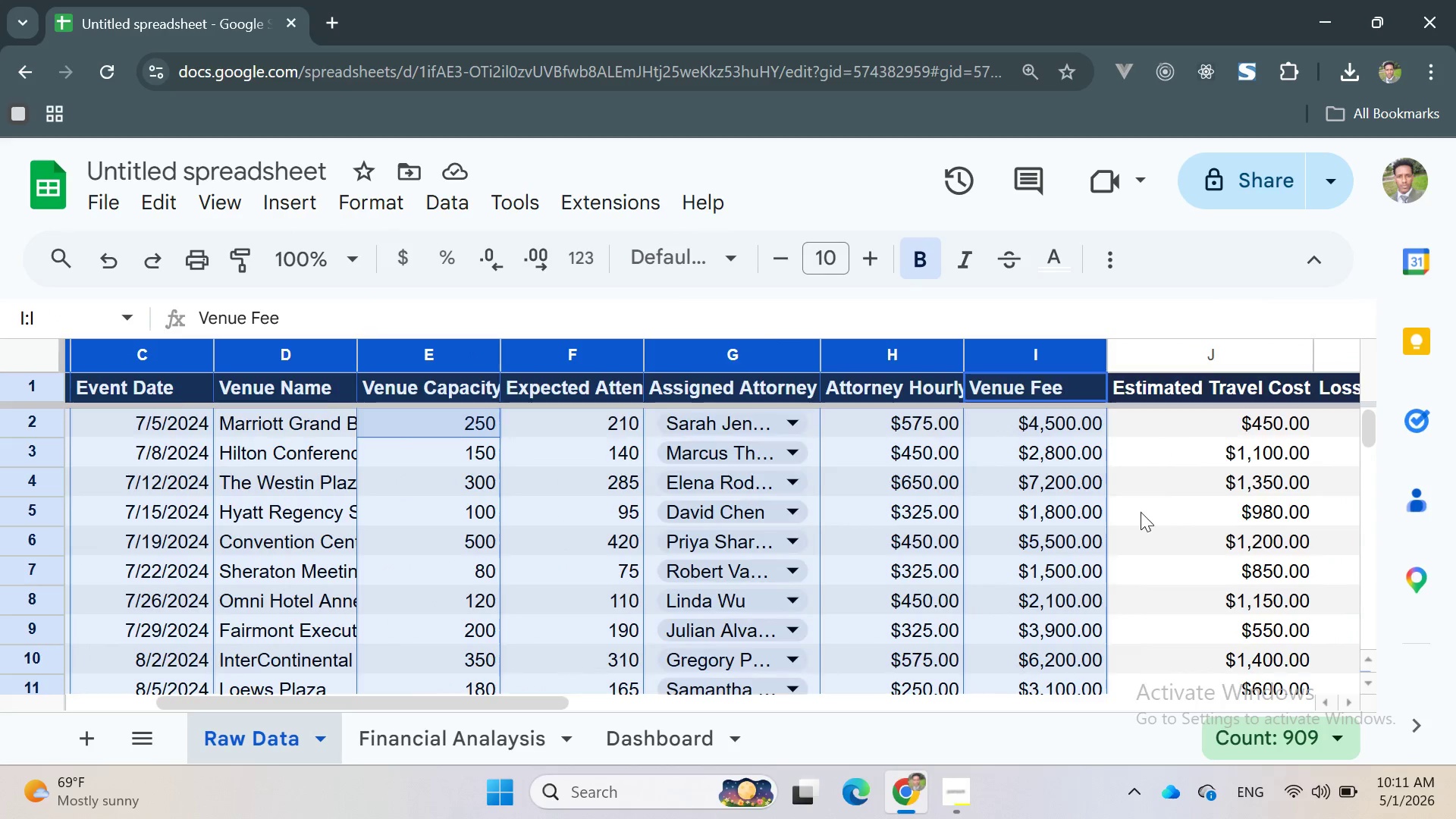 
hold_key(key=ControlLeft, duration=1.51)
left_click([1146, 359])
 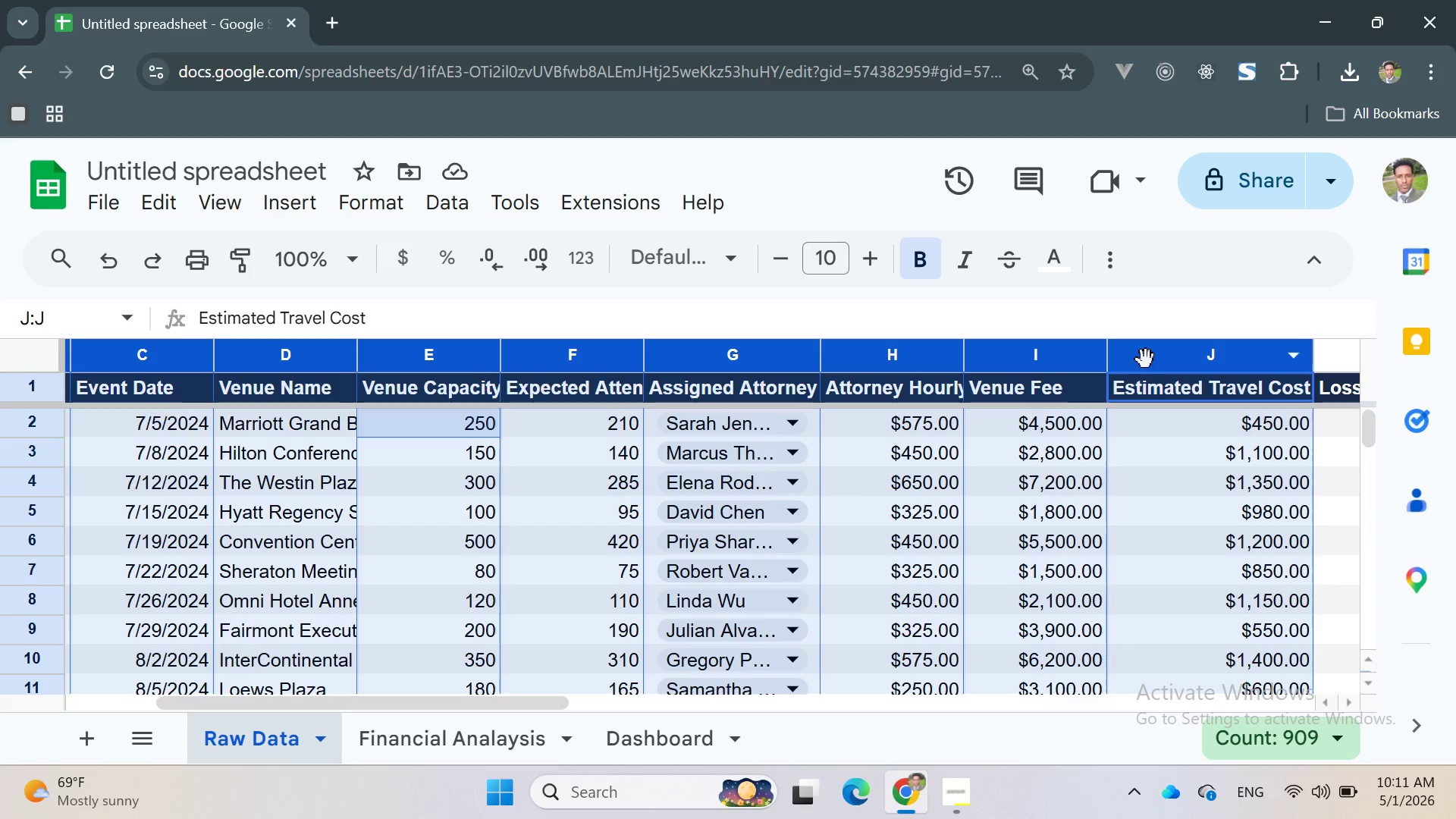 
hold_key(key=ControlLeft, duration=0.66)
 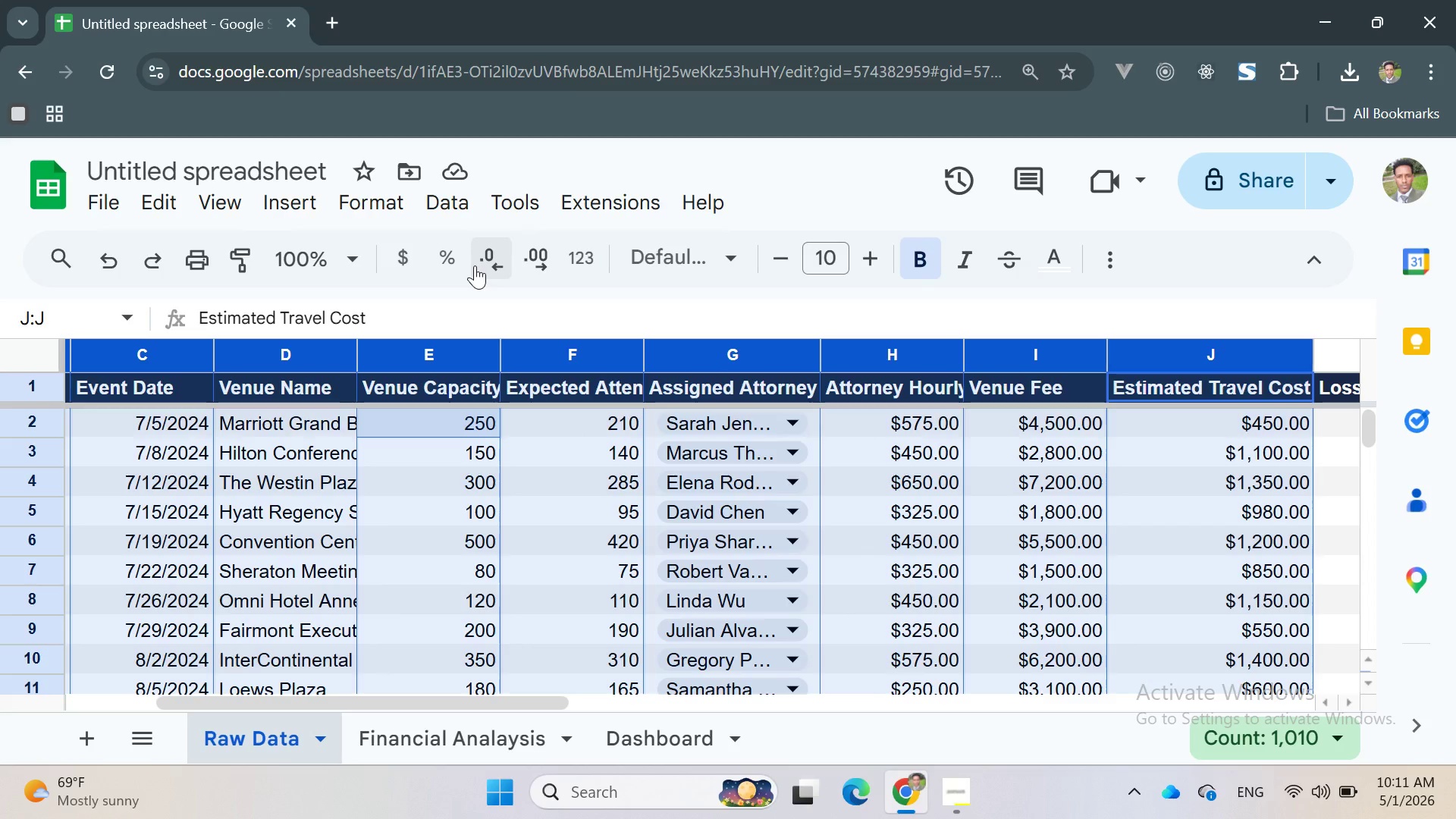 
left_click([430, 207])
 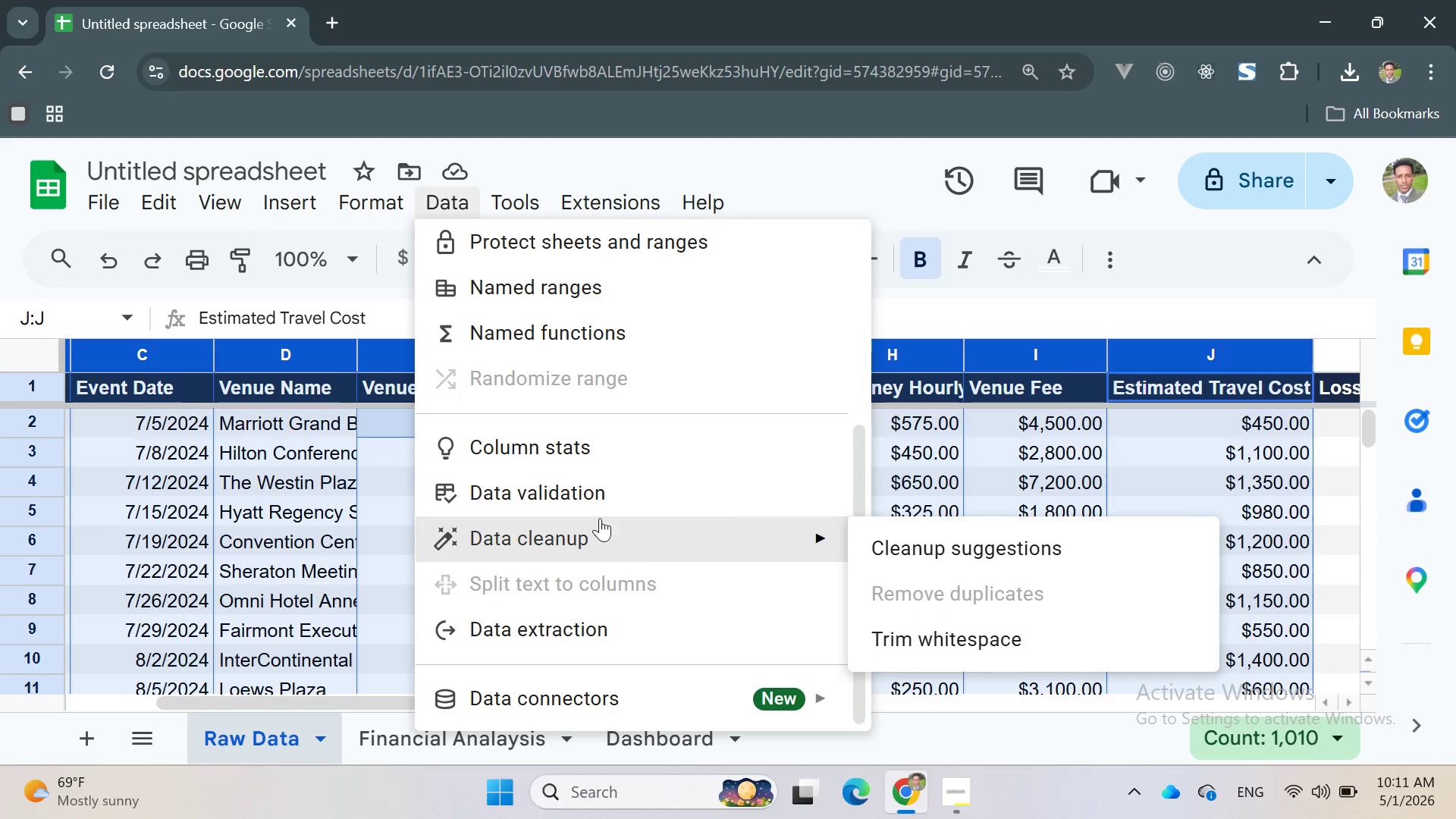 
left_click([566, 491])
 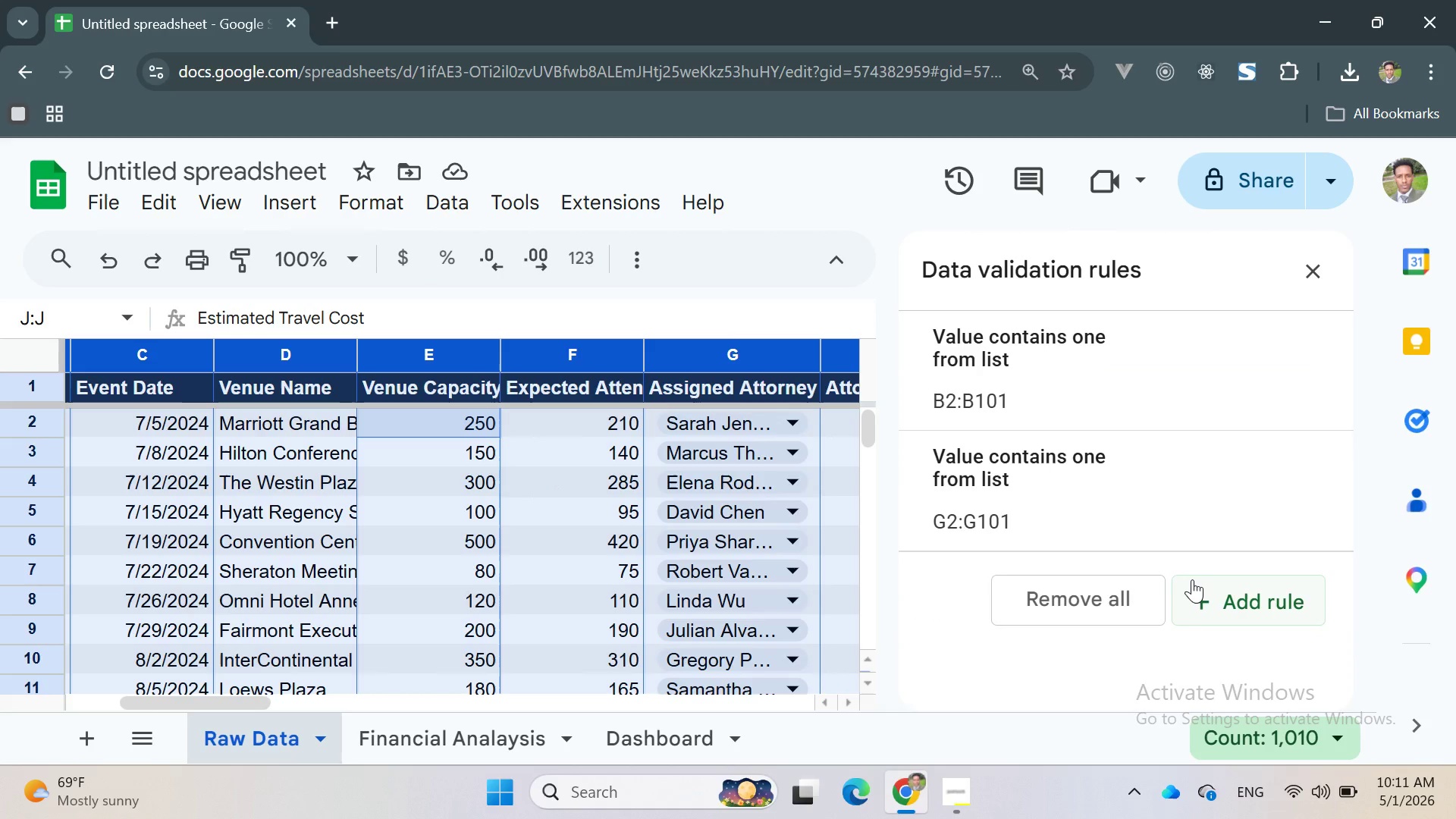 
left_click([1220, 588])
 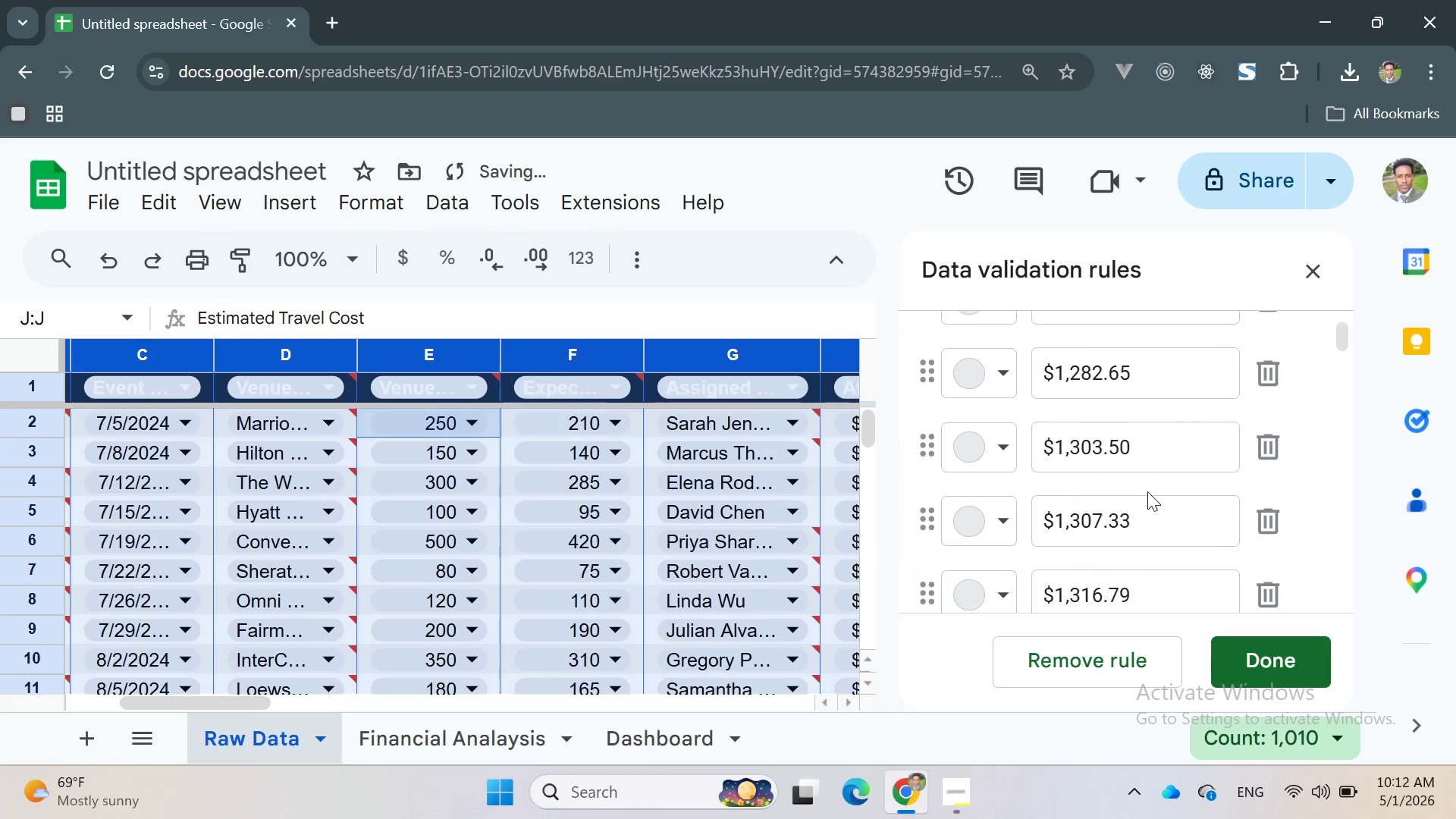 
wait(17.11)
 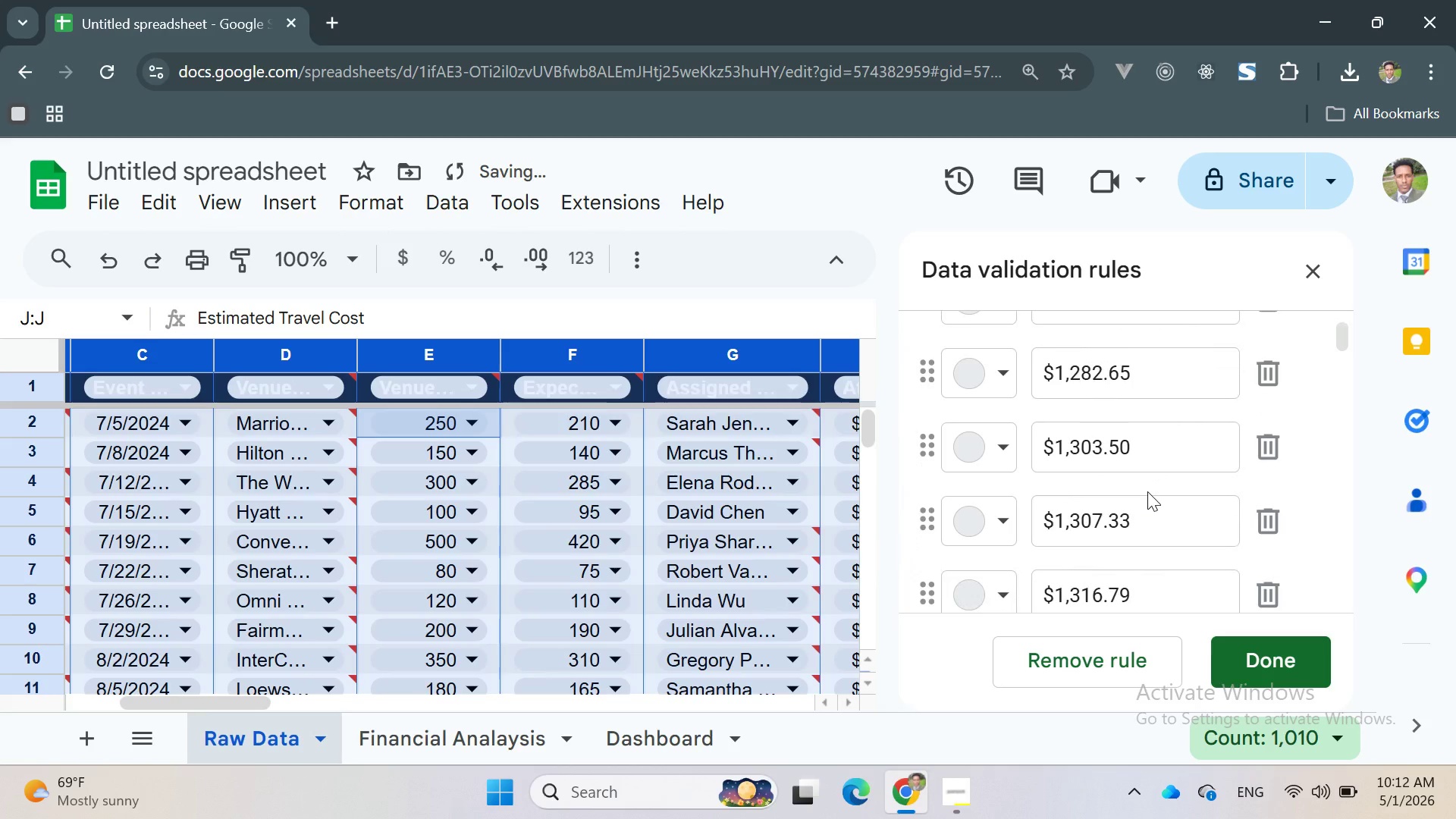 
left_click([1097, 658])
 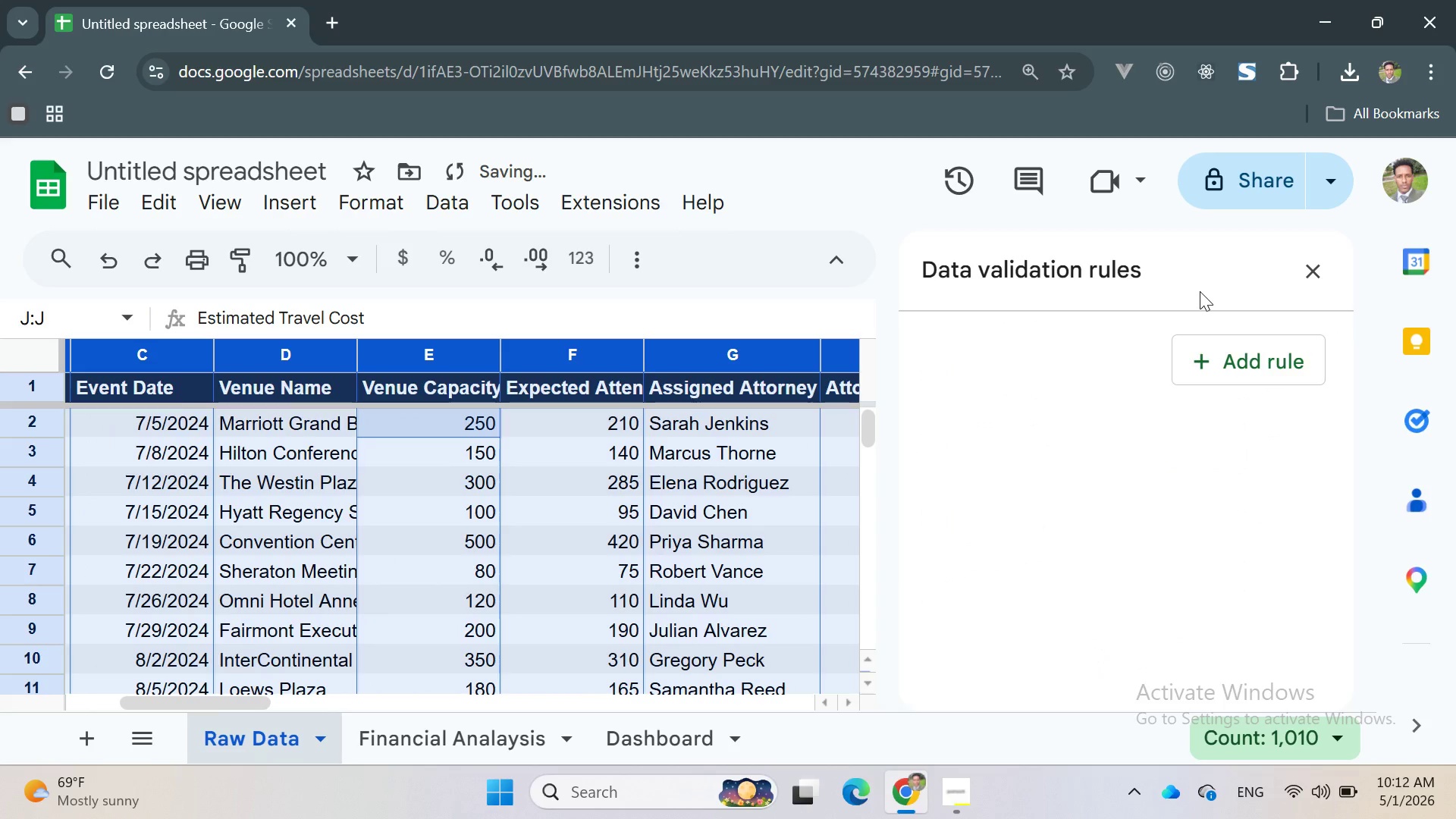 
left_click([1302, 269])
 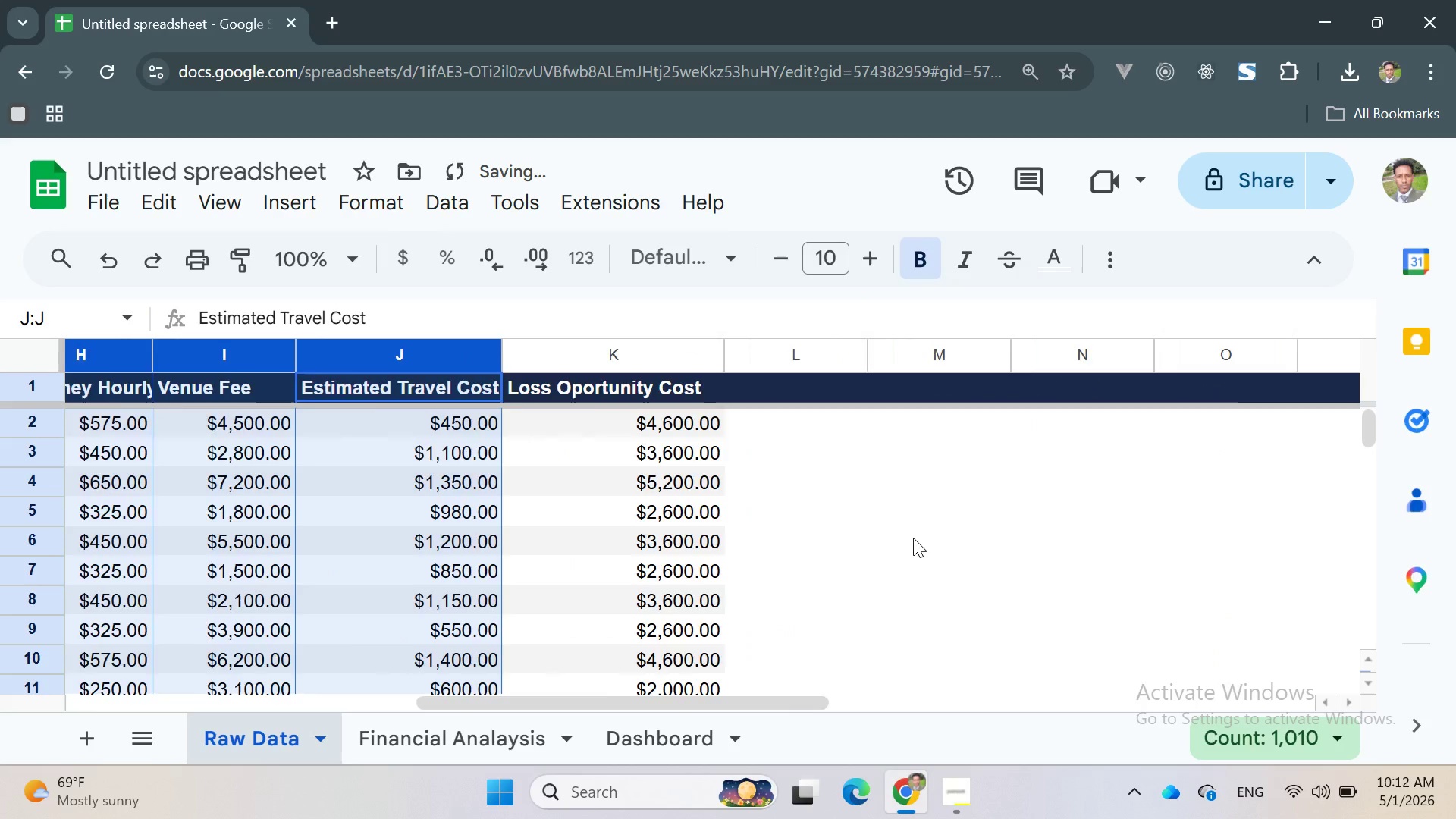 
wait(5.3)
 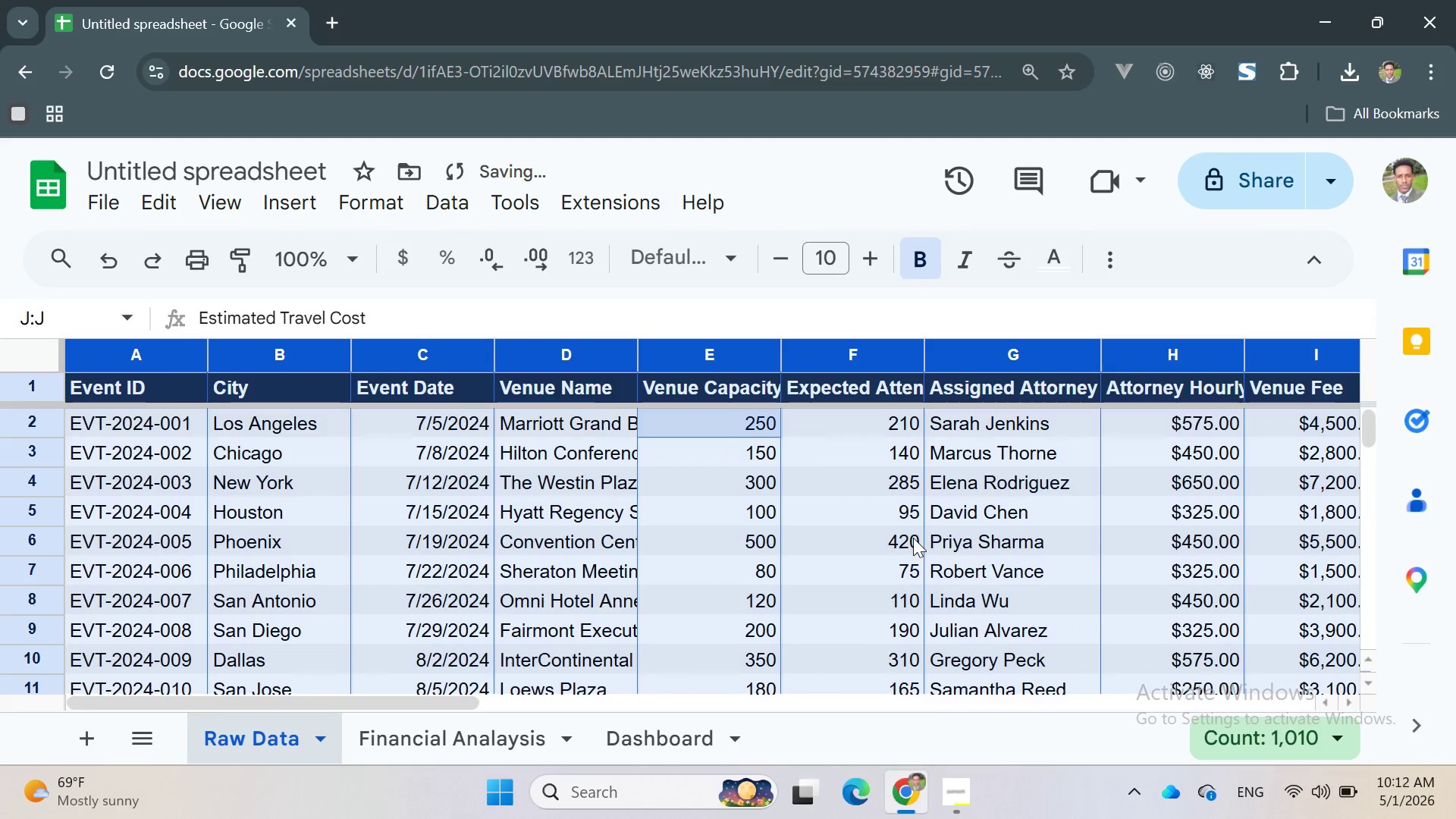 
left_click([1007, 506])
 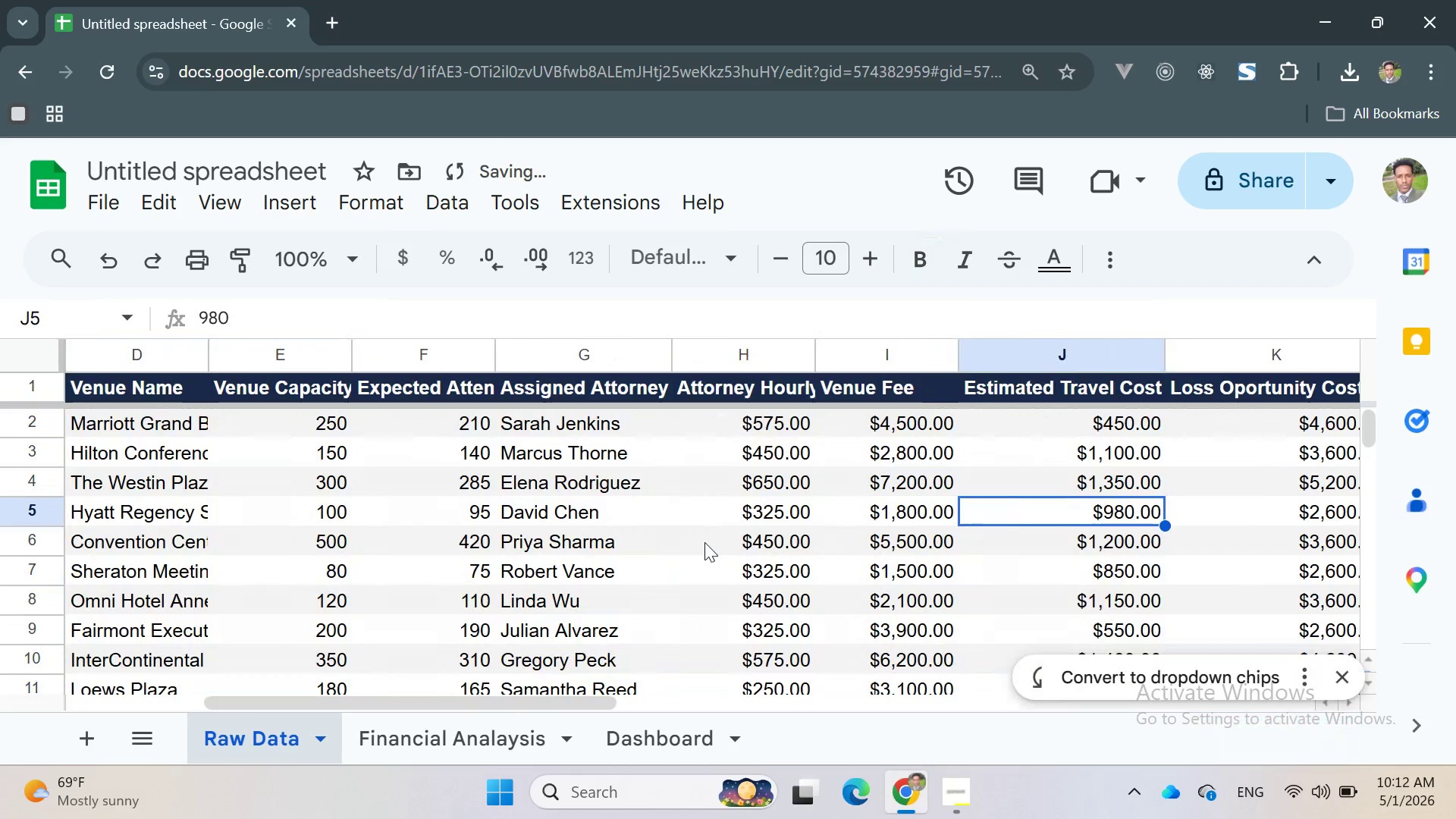 
key(Control+Z)
 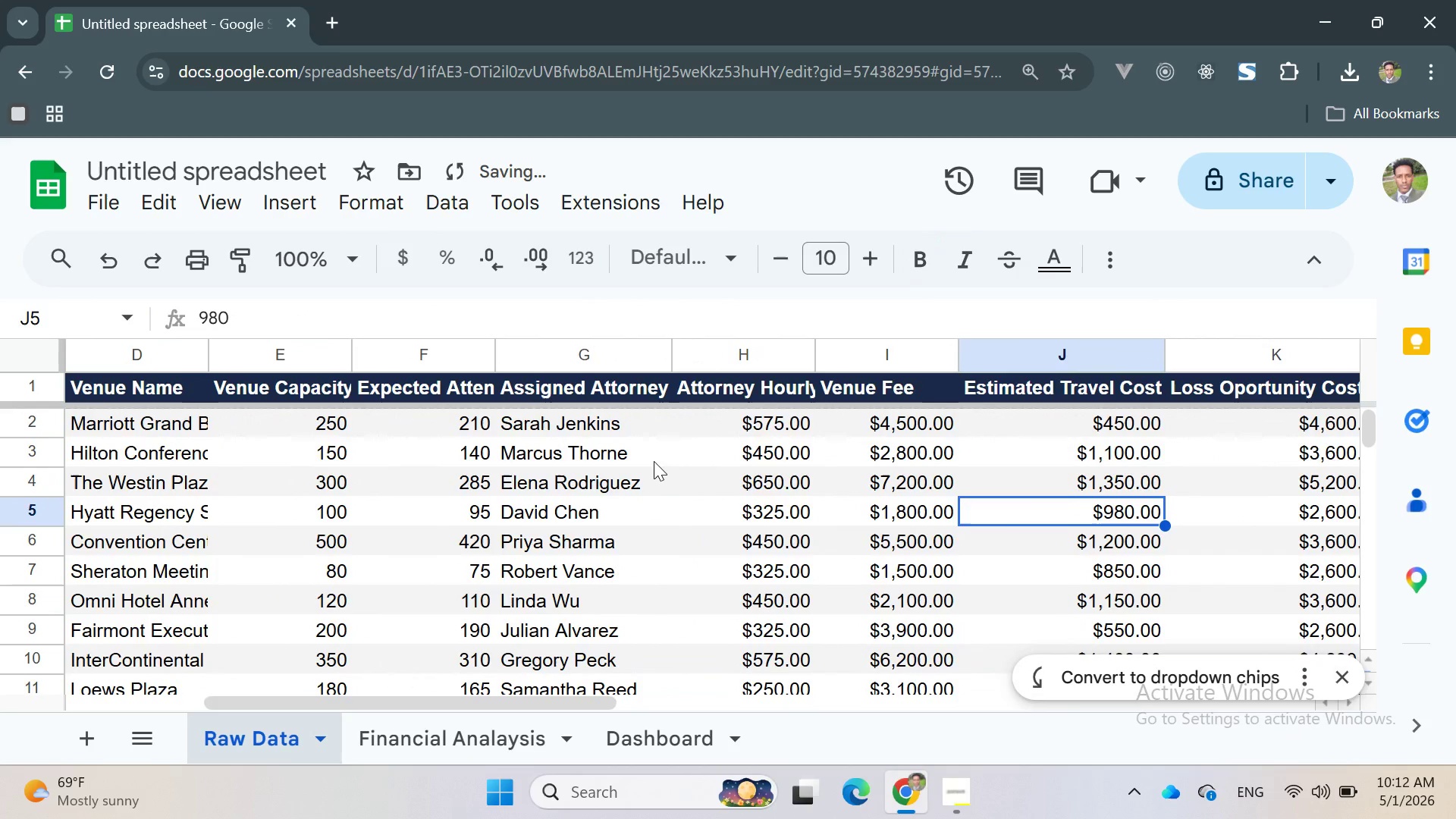 
left_click([915, 491])
 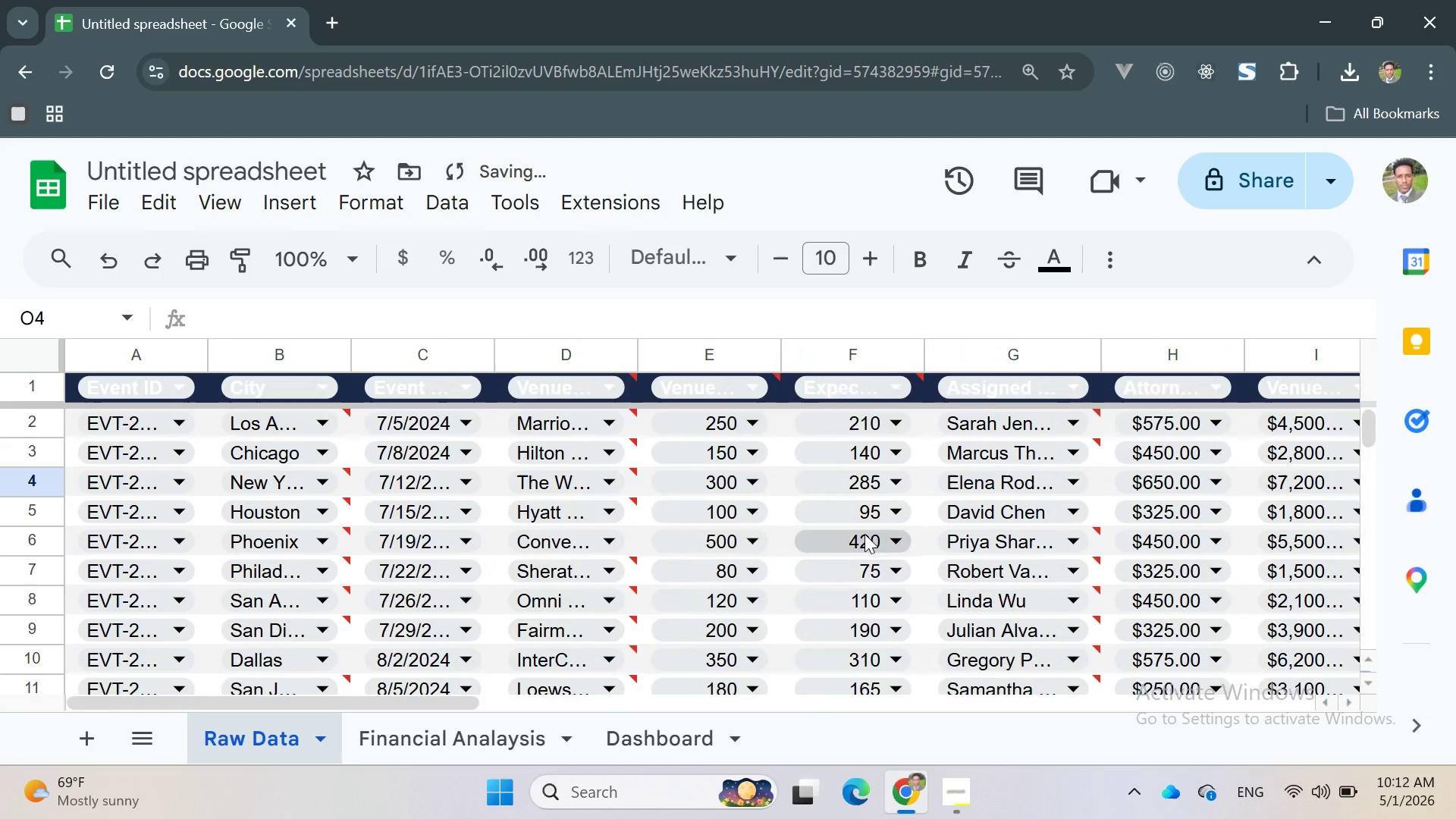 
key(Control+Z)
 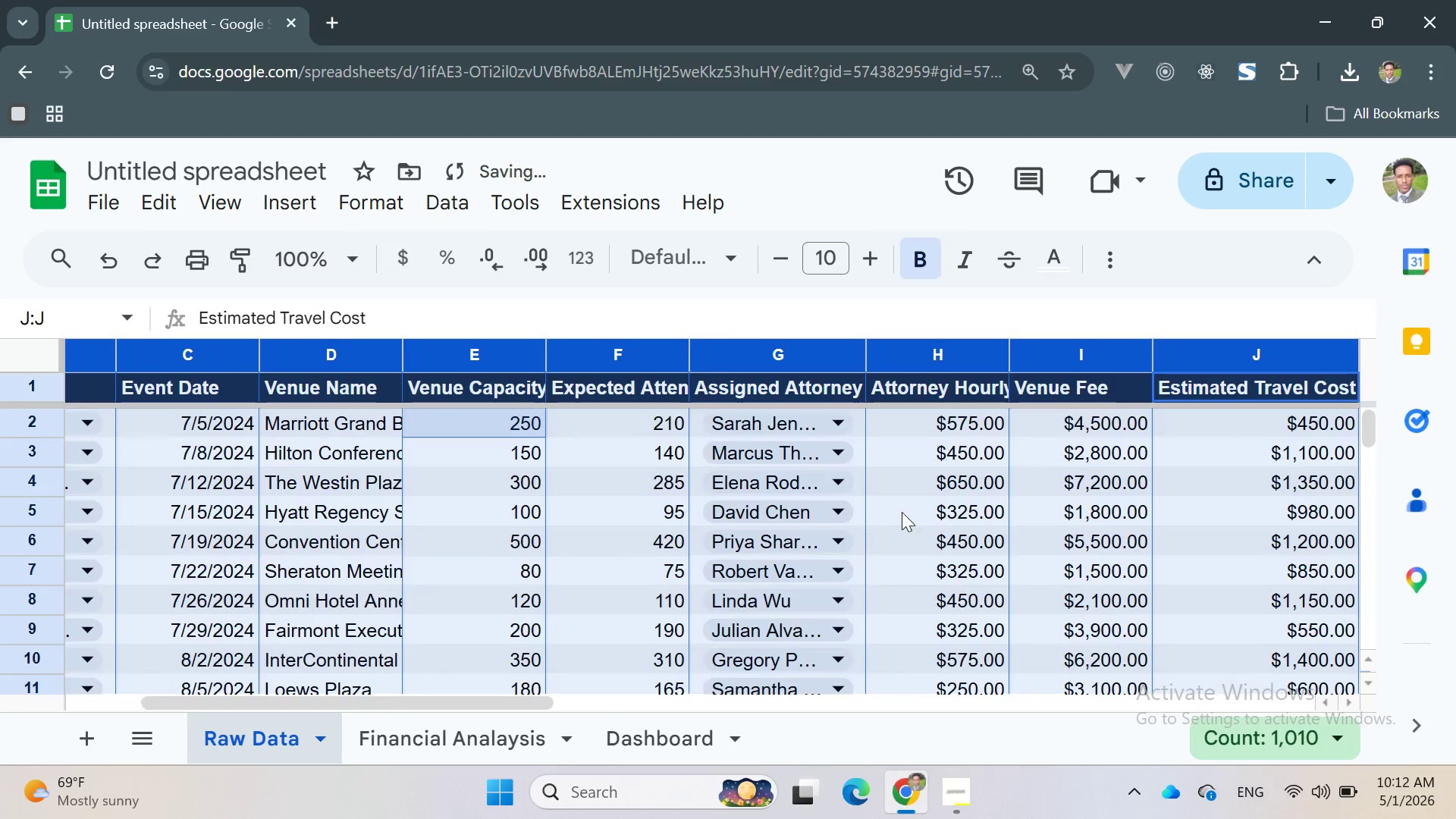 
left_click([936, 485])
 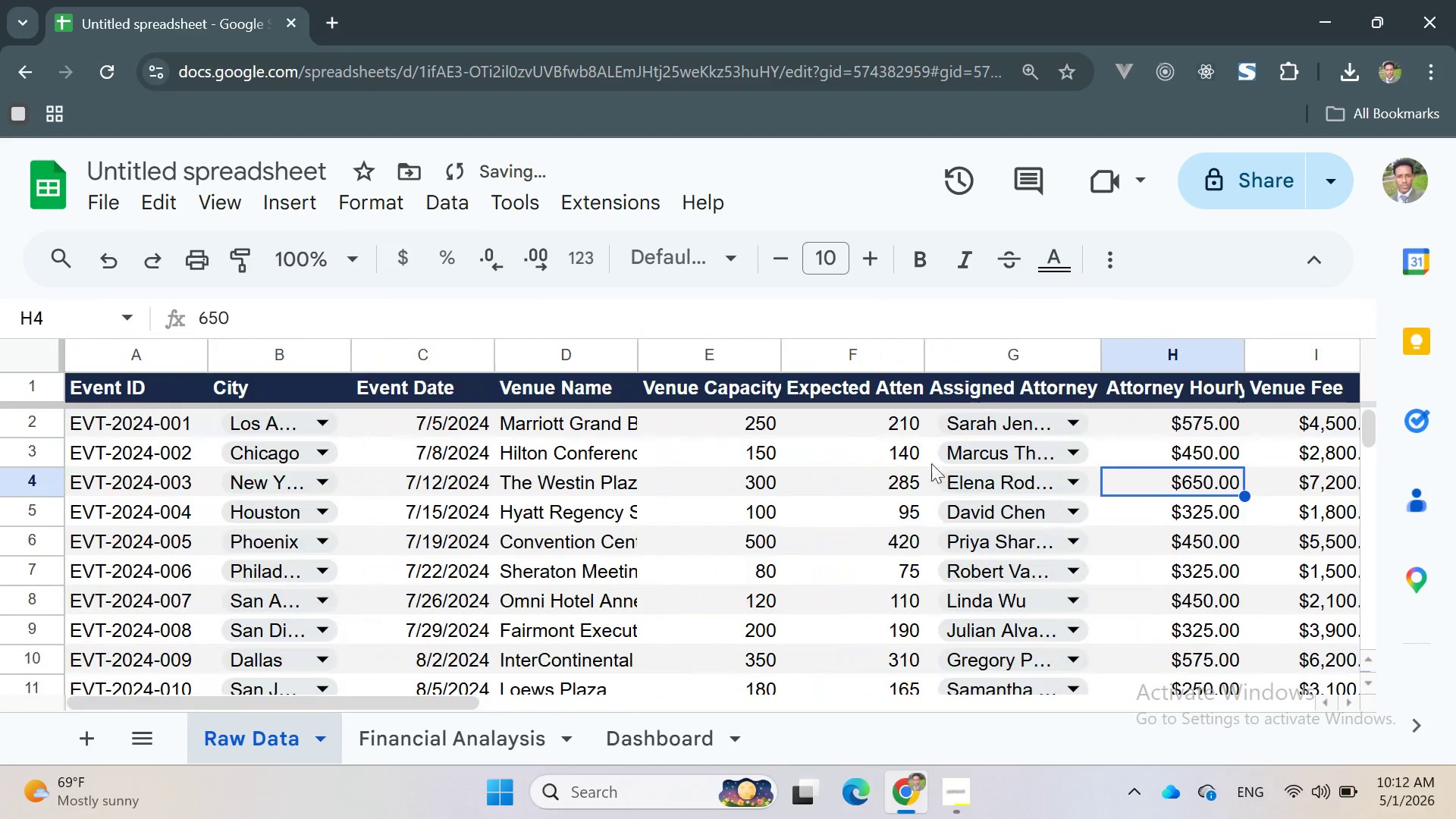 
mouse_move([901, 485])
 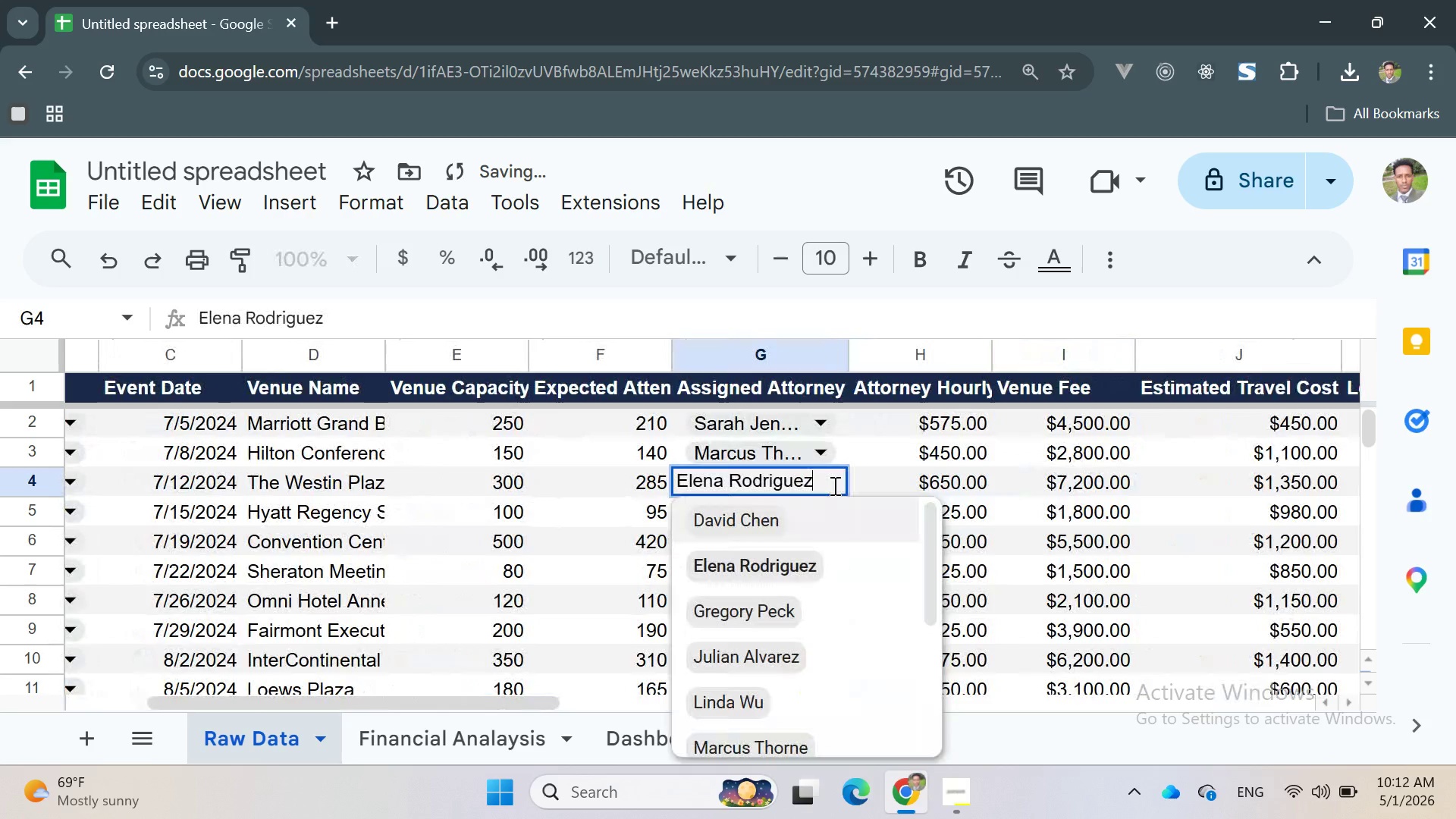 
left_click([833, 485])
 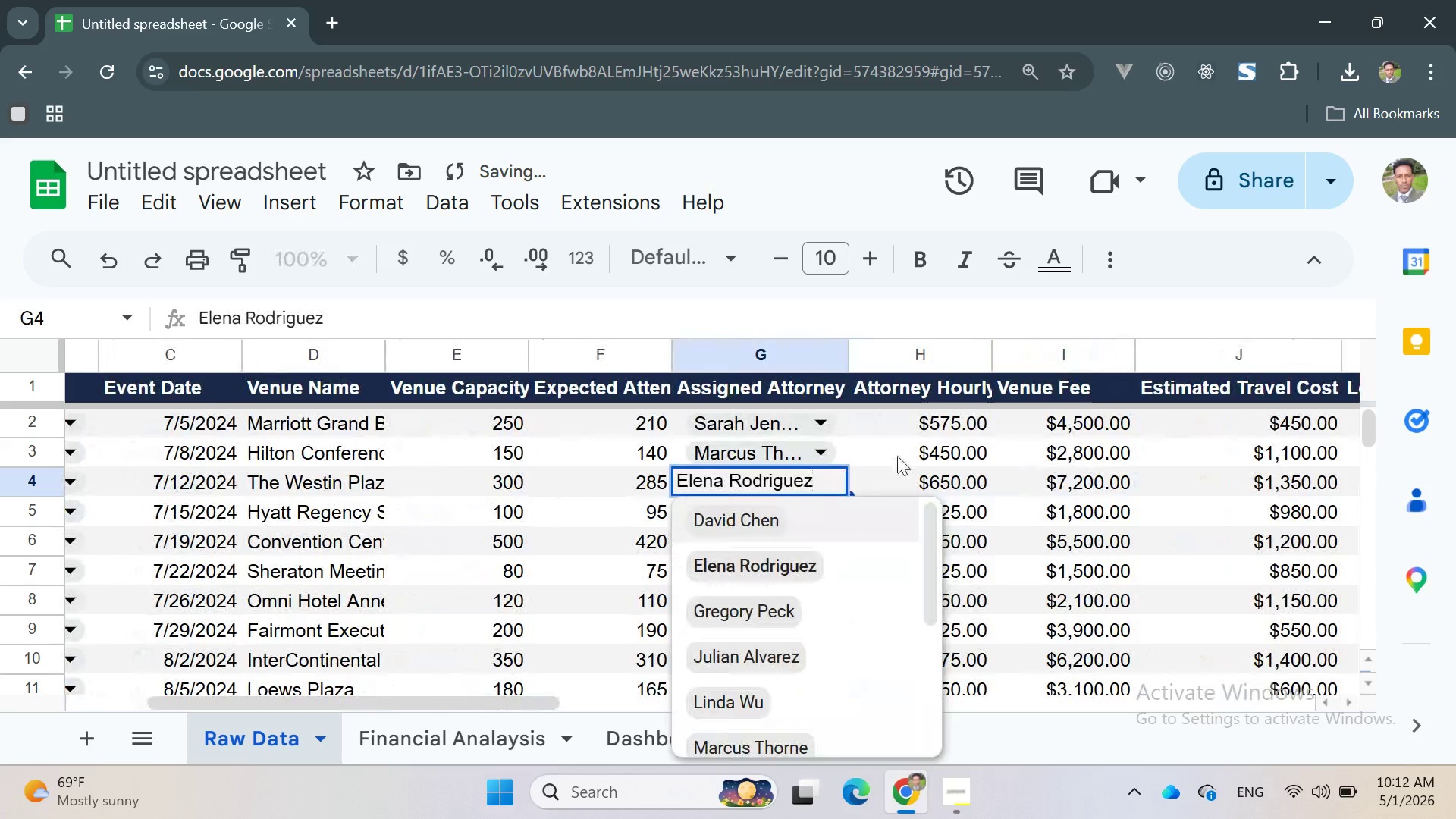 
left_click([897, 456])
 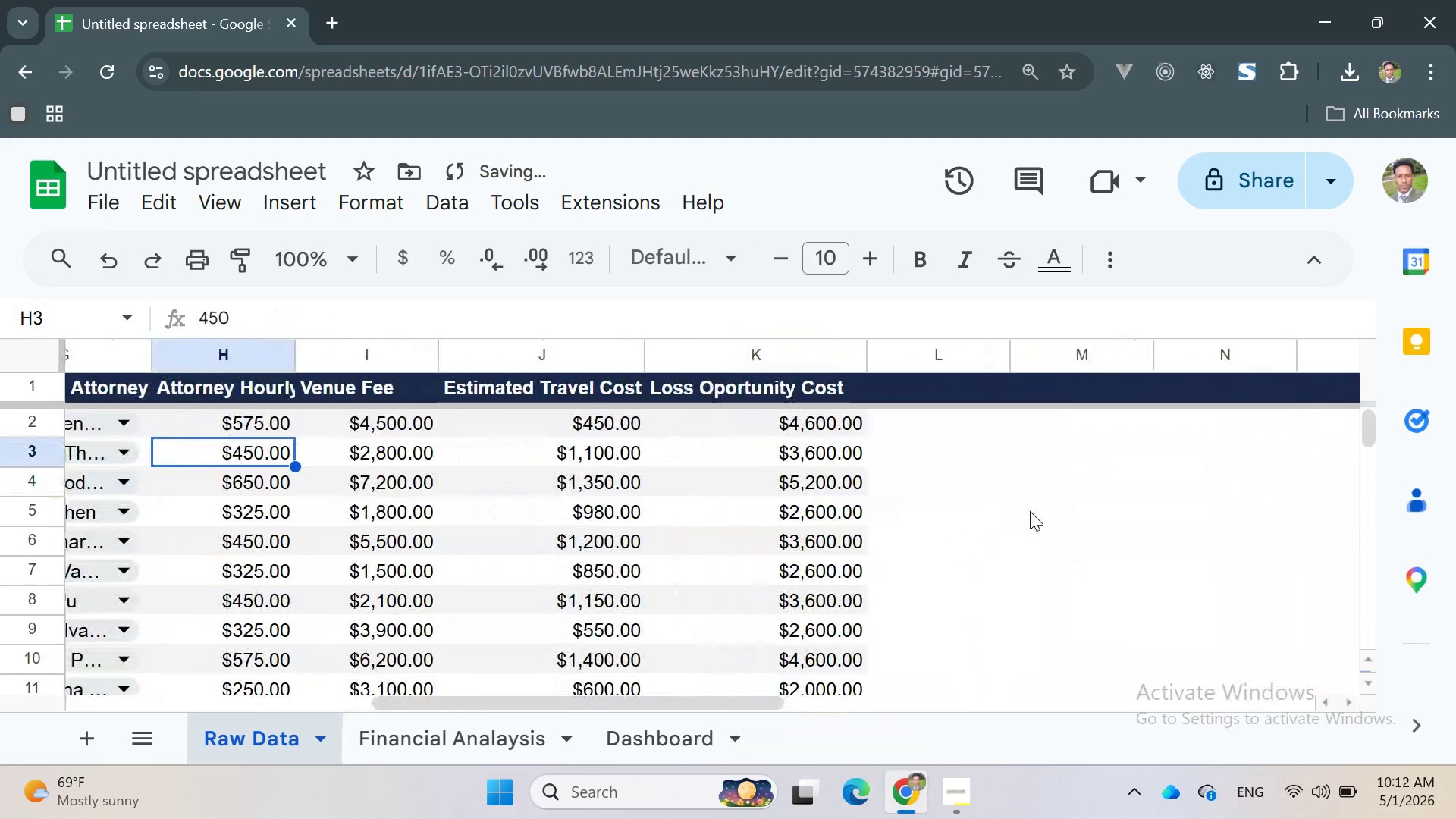 
left_click([962, 463])
 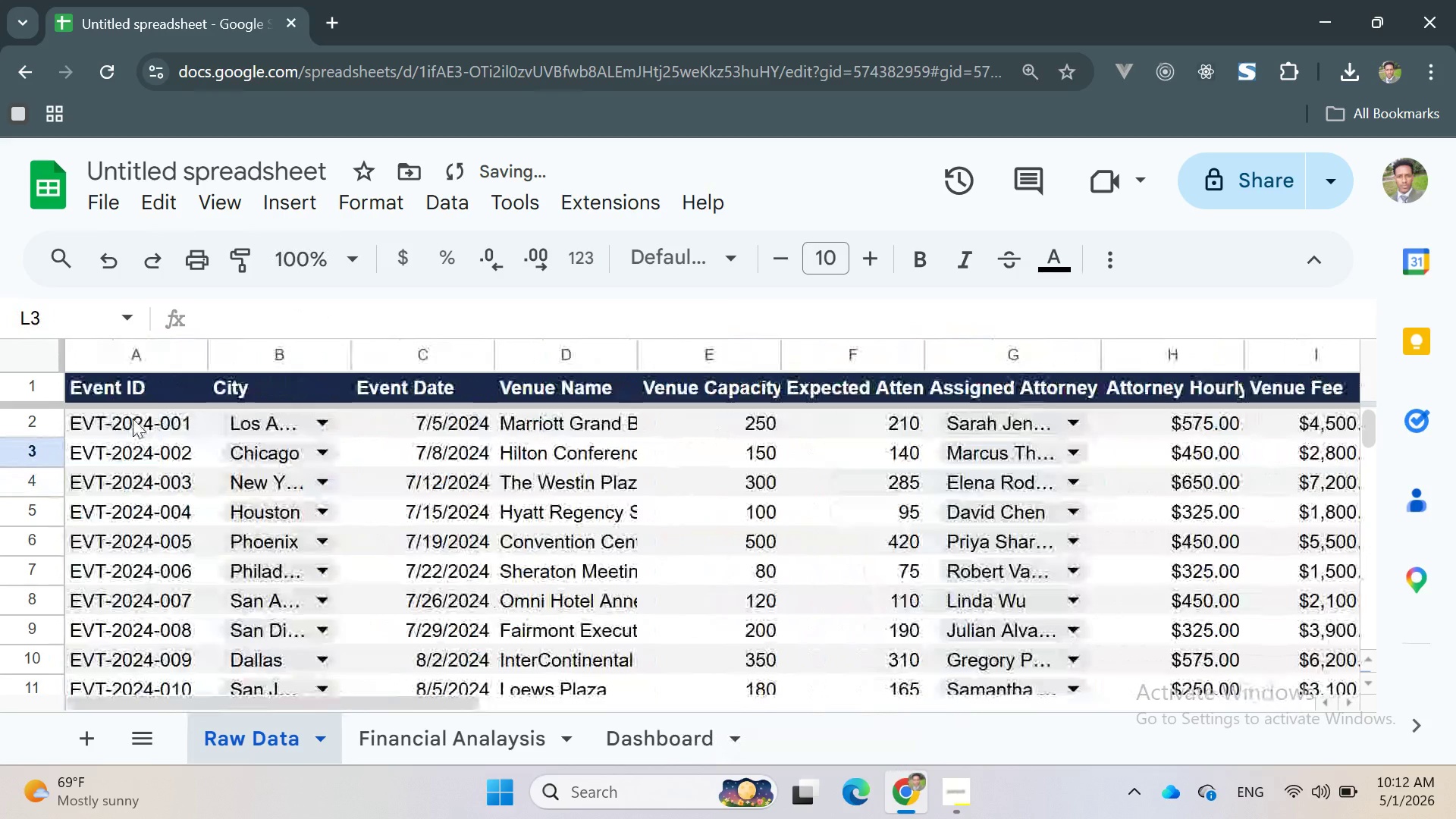 
left_click_drag(start_coordinate=[72, 416], to_coordinate=[445, 627])
 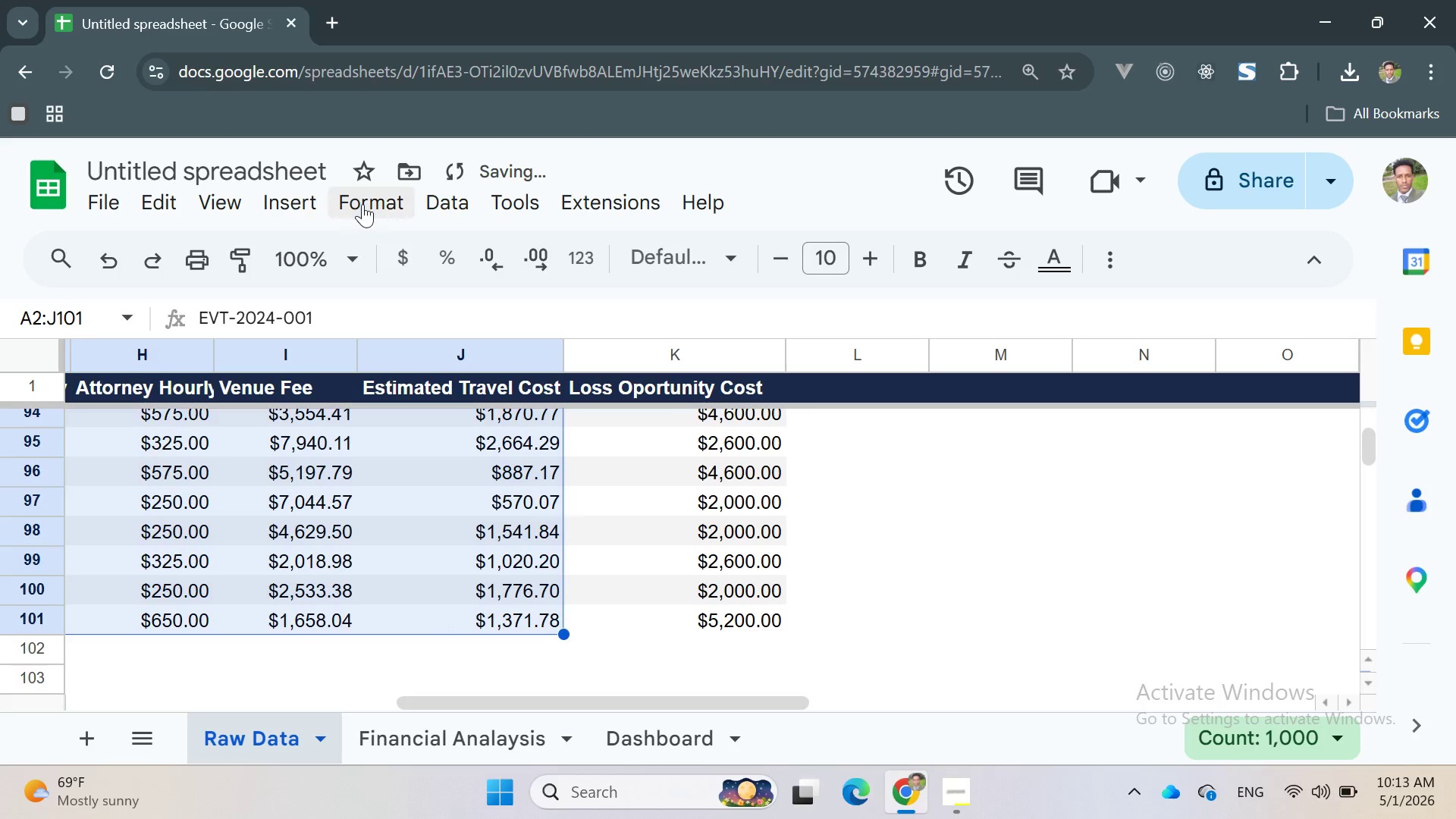 
left_click([362, 203])
 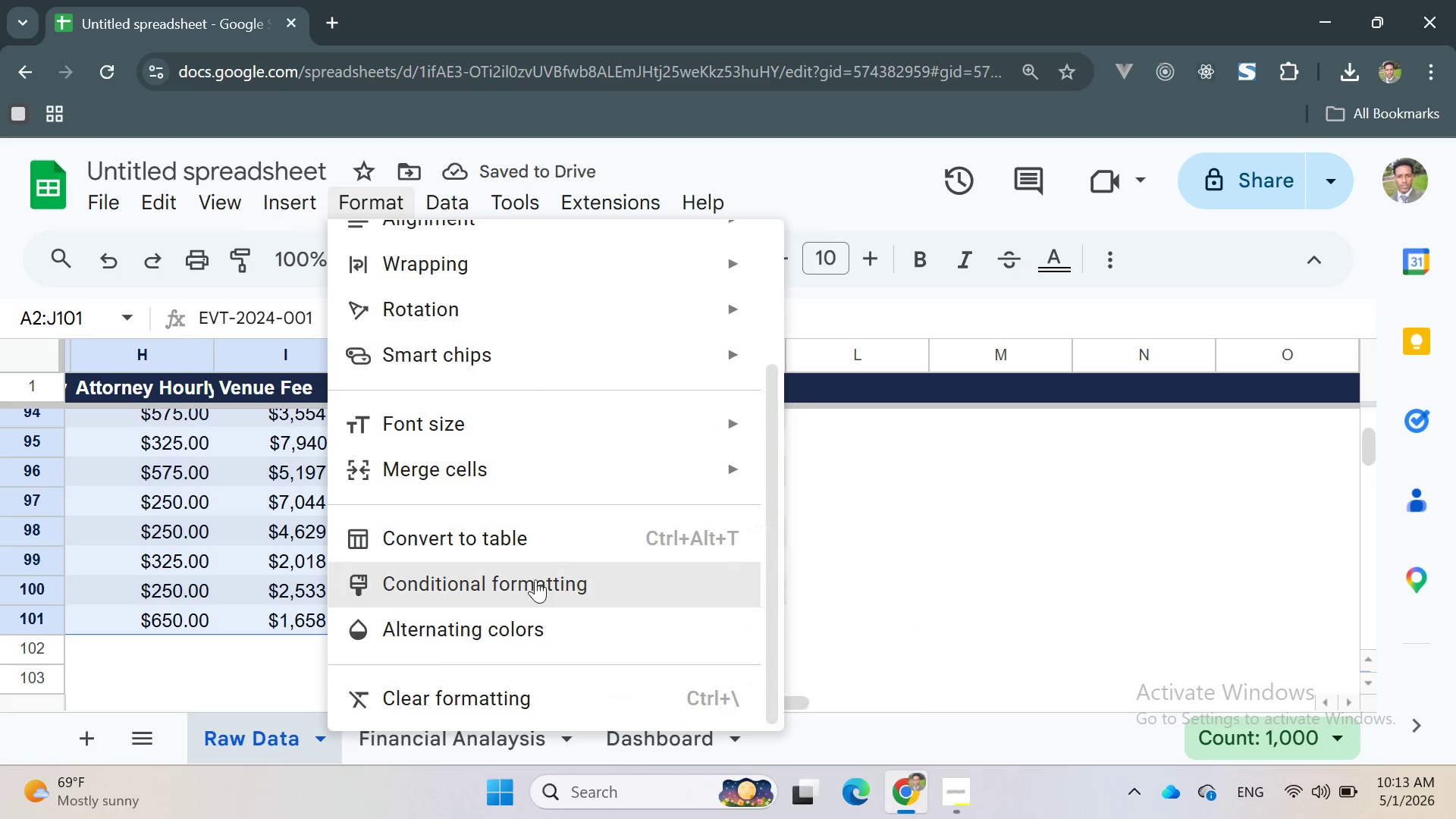 
left_click([535, 579])
 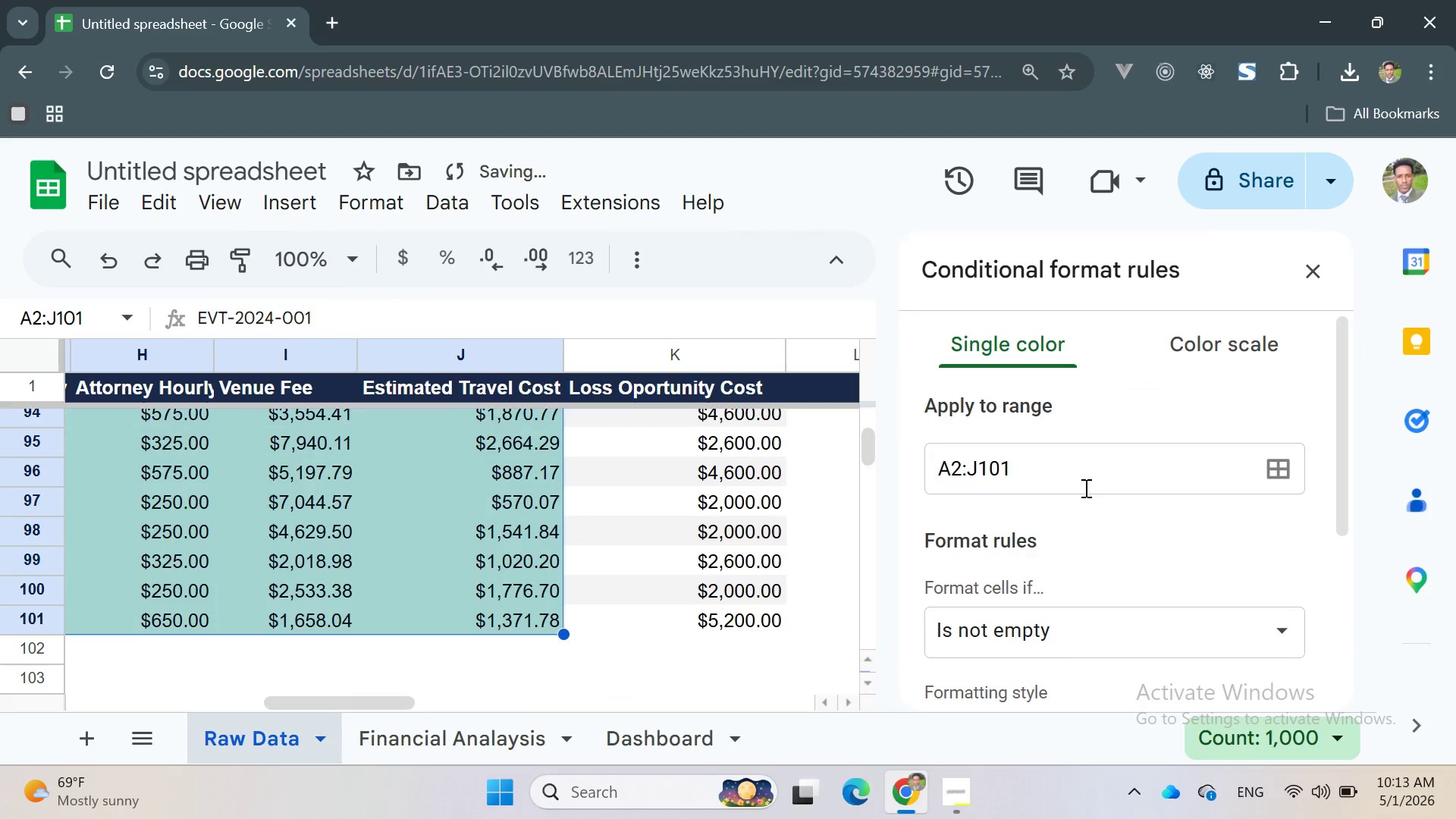 
mouse_move([1197, 567])
 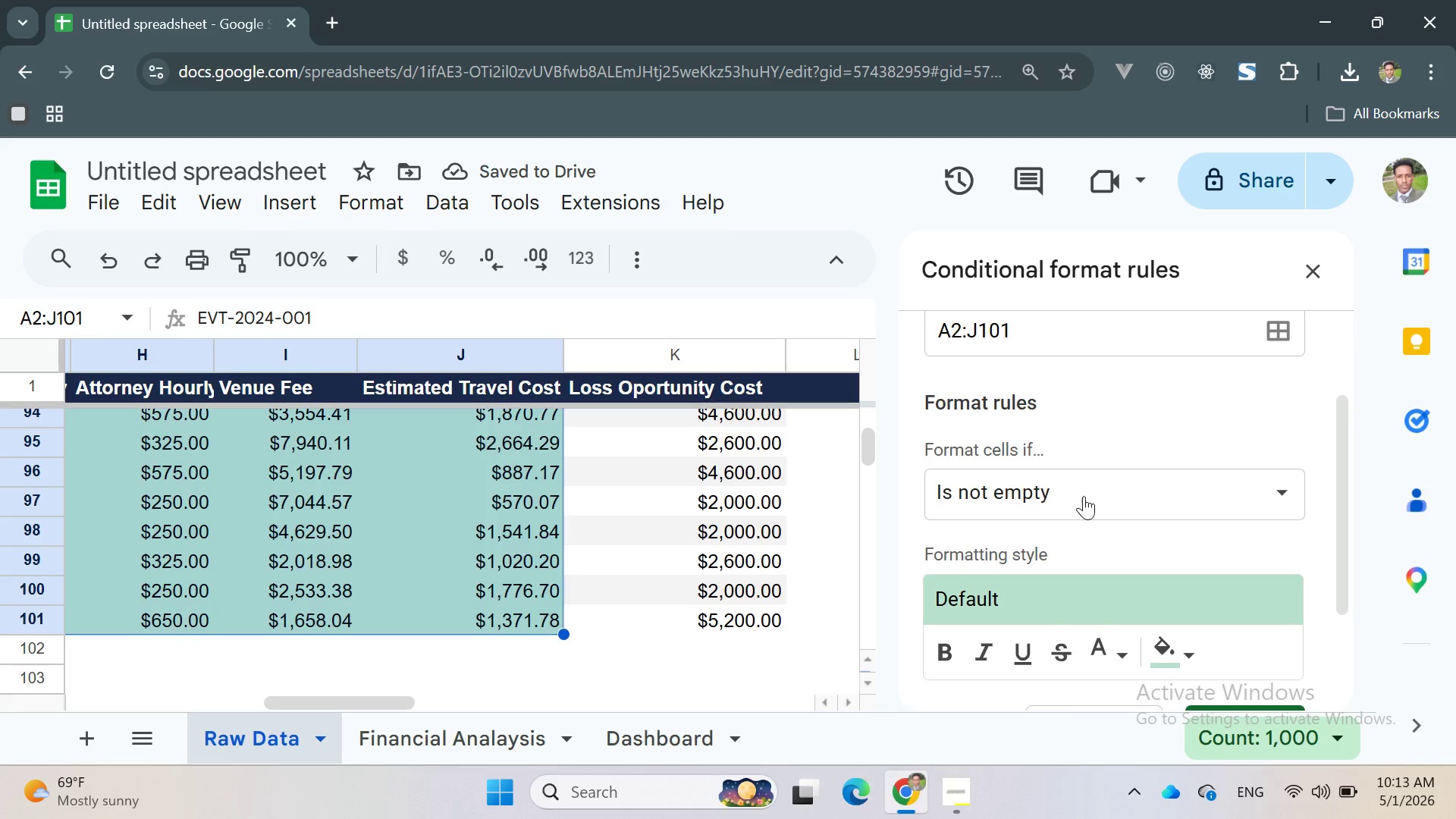 
left_click([1080, 493])
 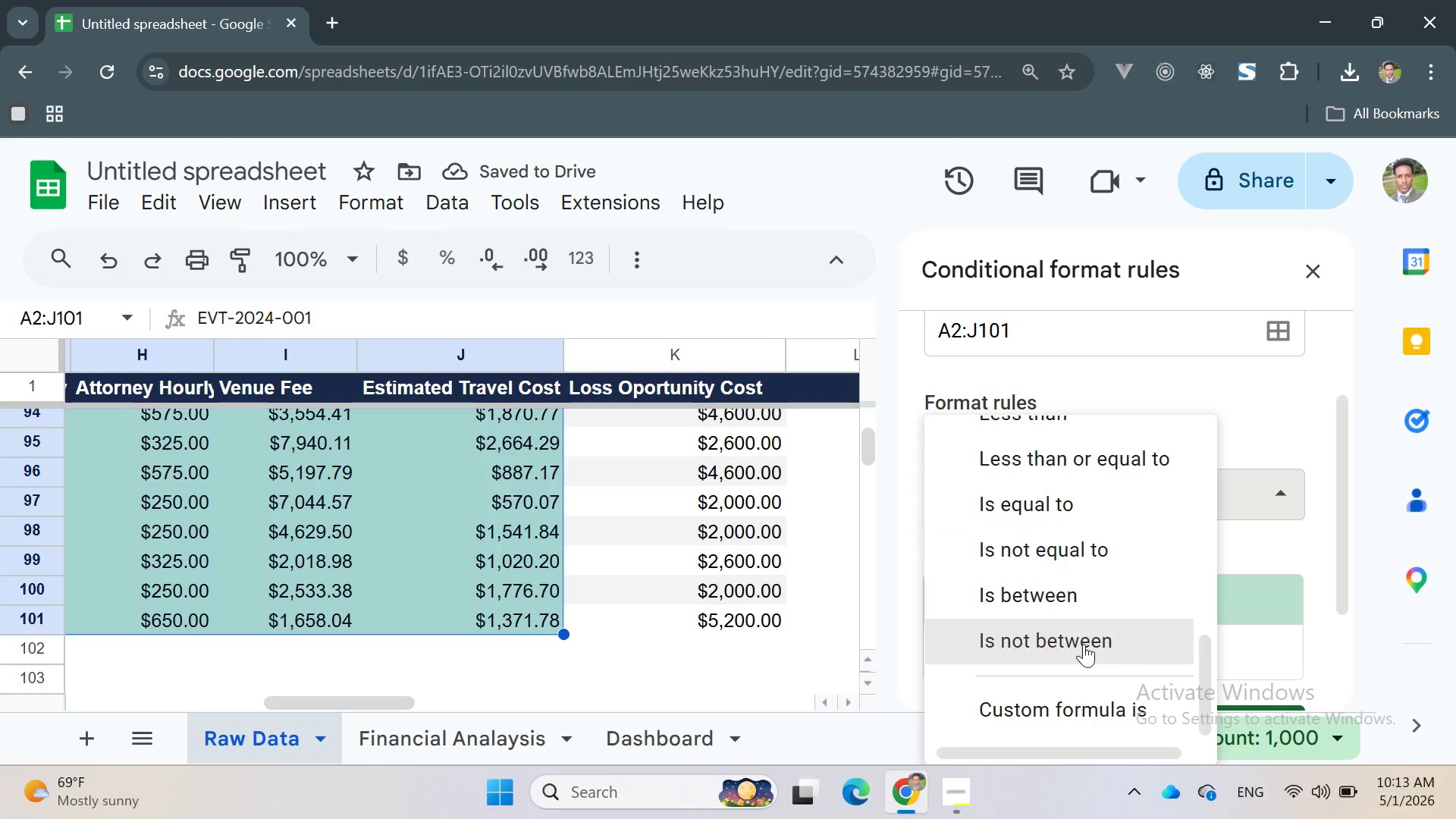 
left_click([1029, 698])
 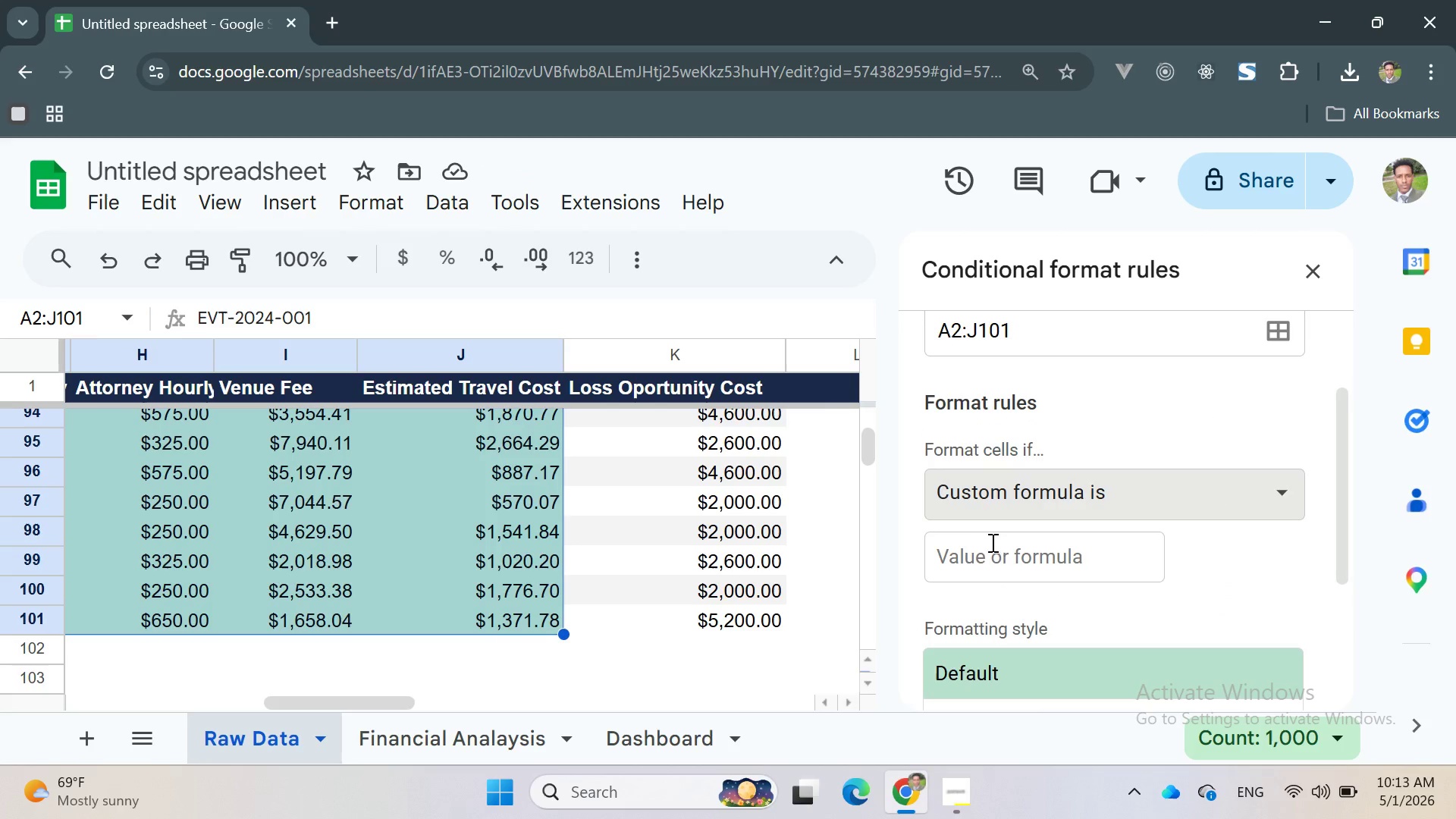 
left_click([997, 554])
 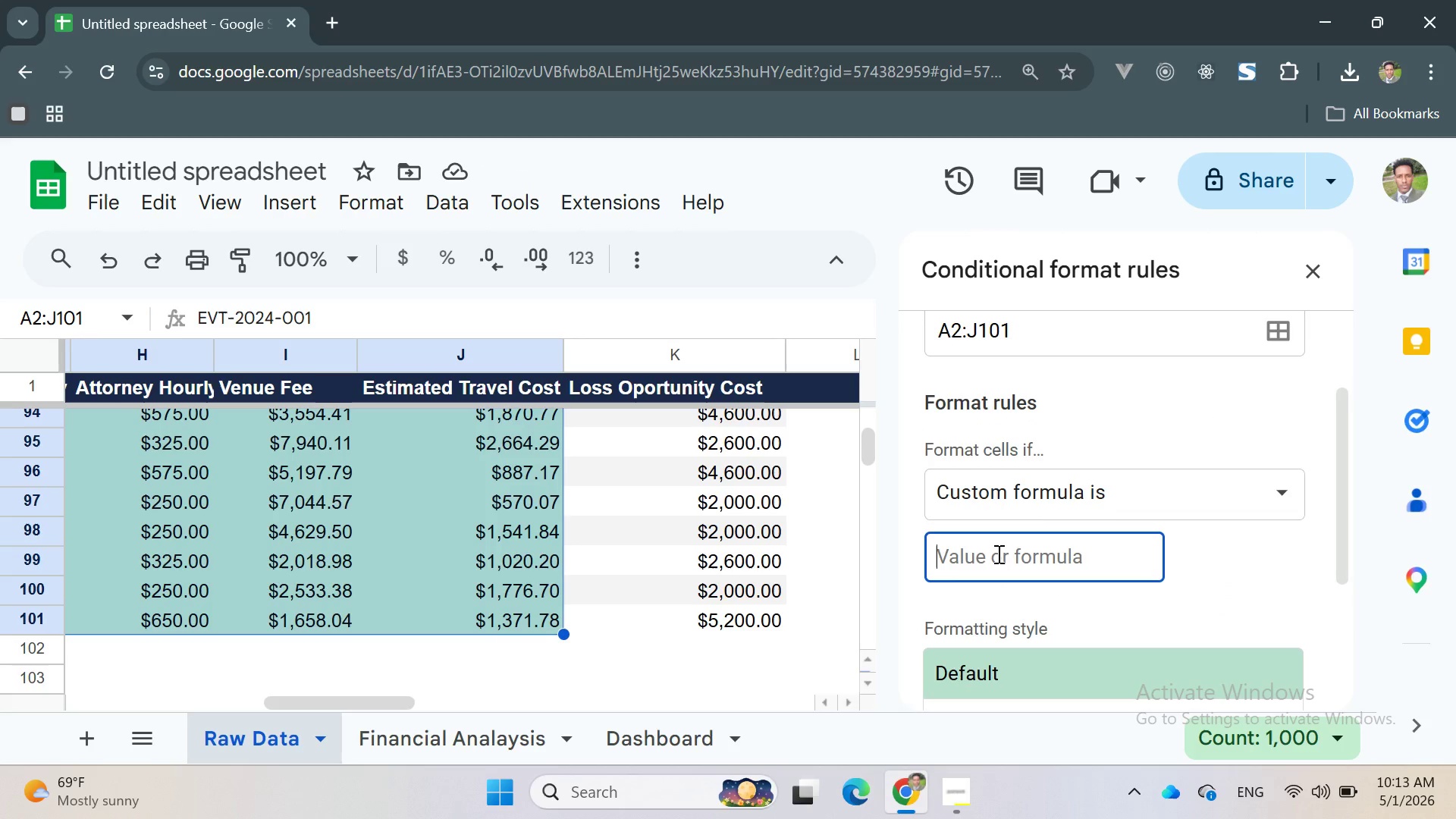 
type(=COUNTIFS)
 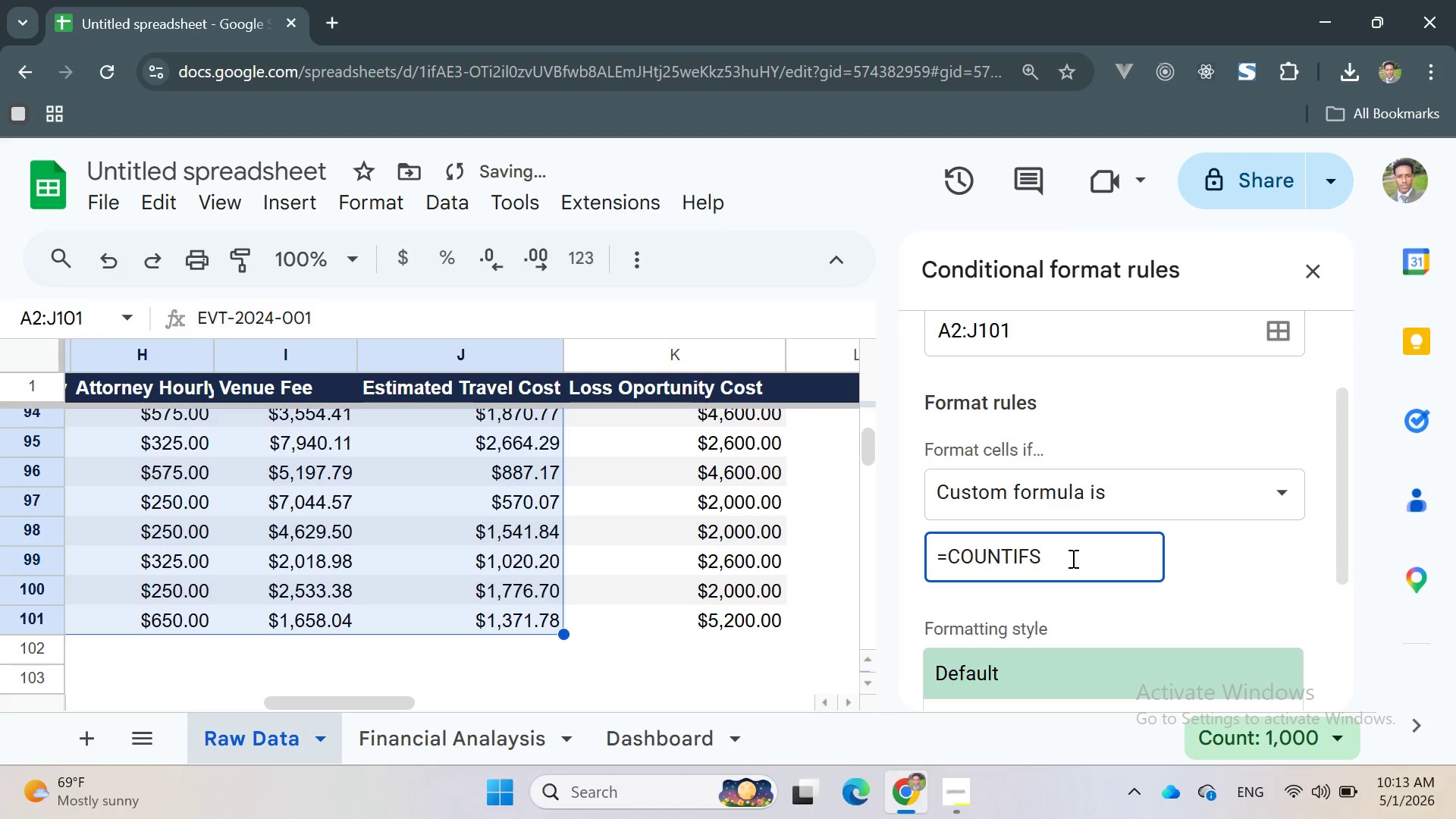 
type(())
 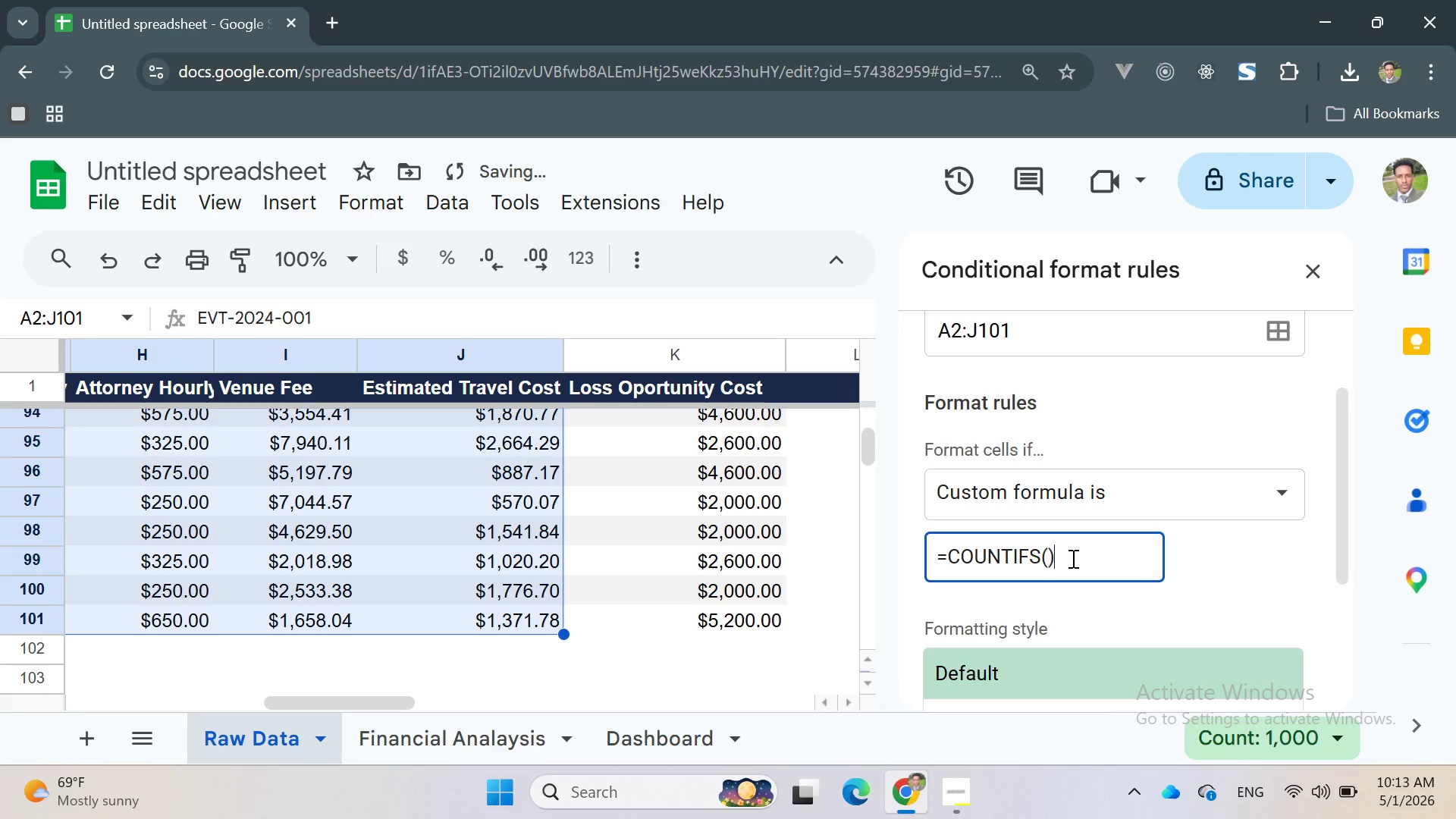 
key(ArrowLeft)
 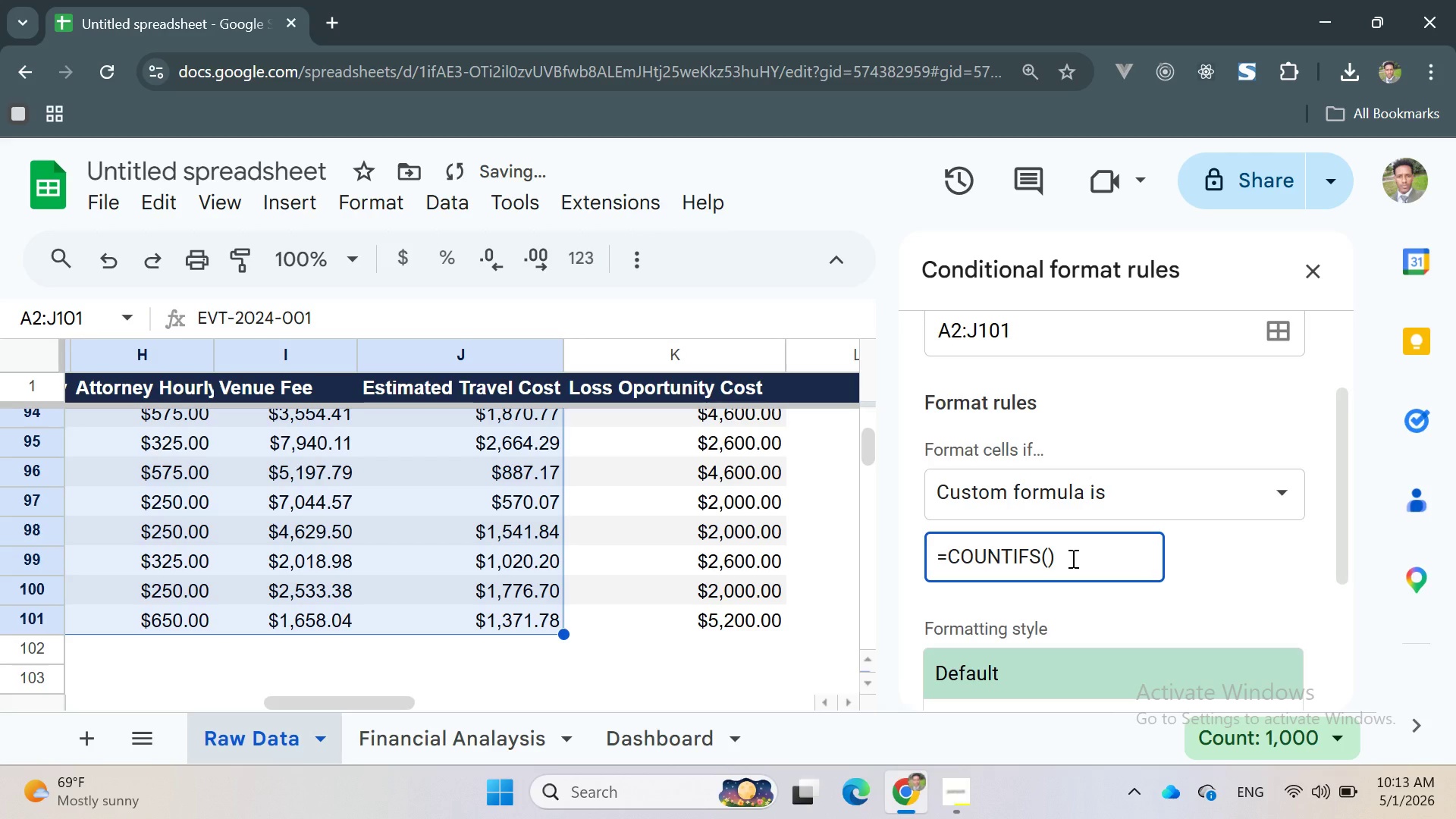 
type($G:$G)
 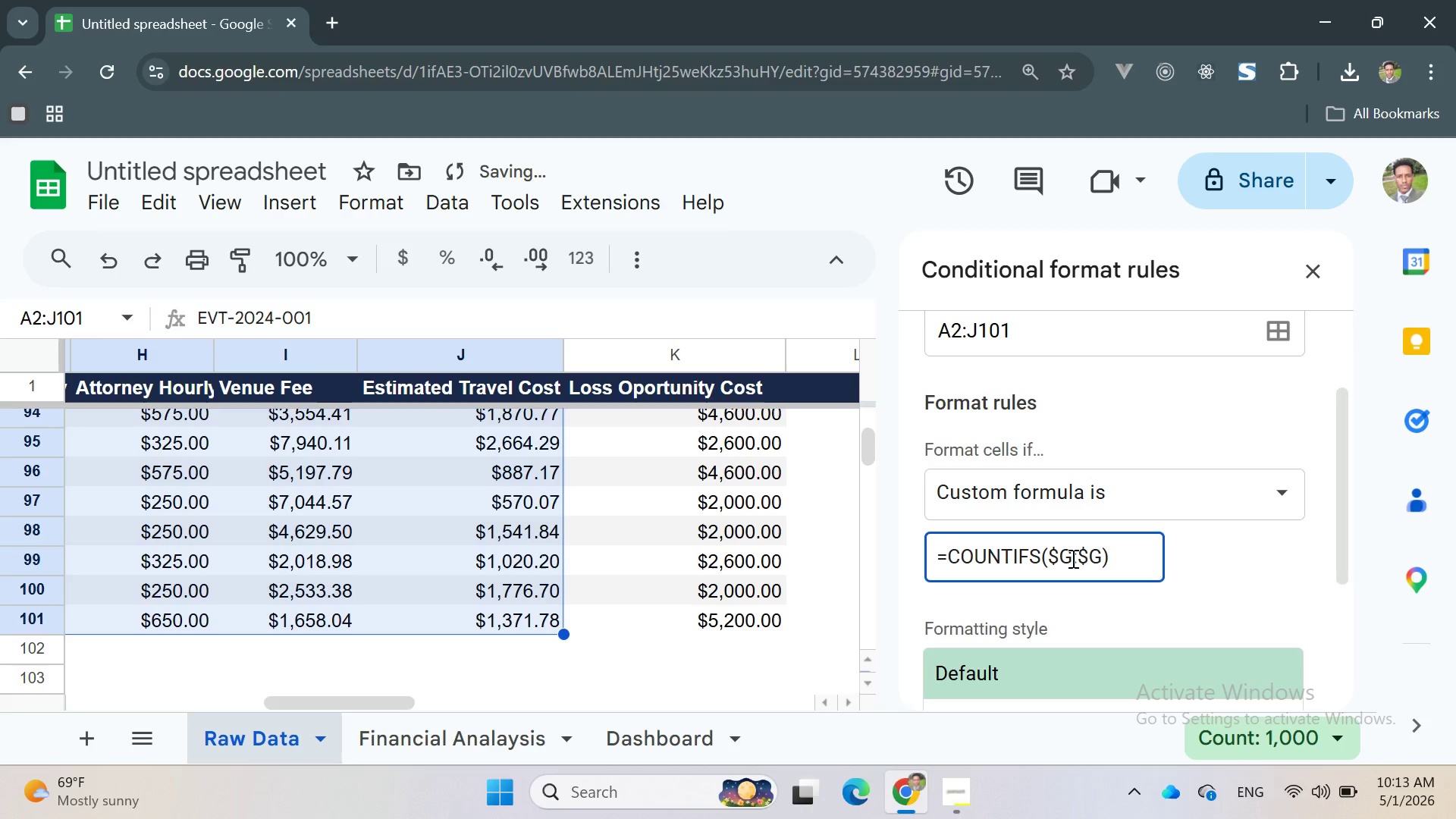 
type(, $G2, $C:$C, $C2)
 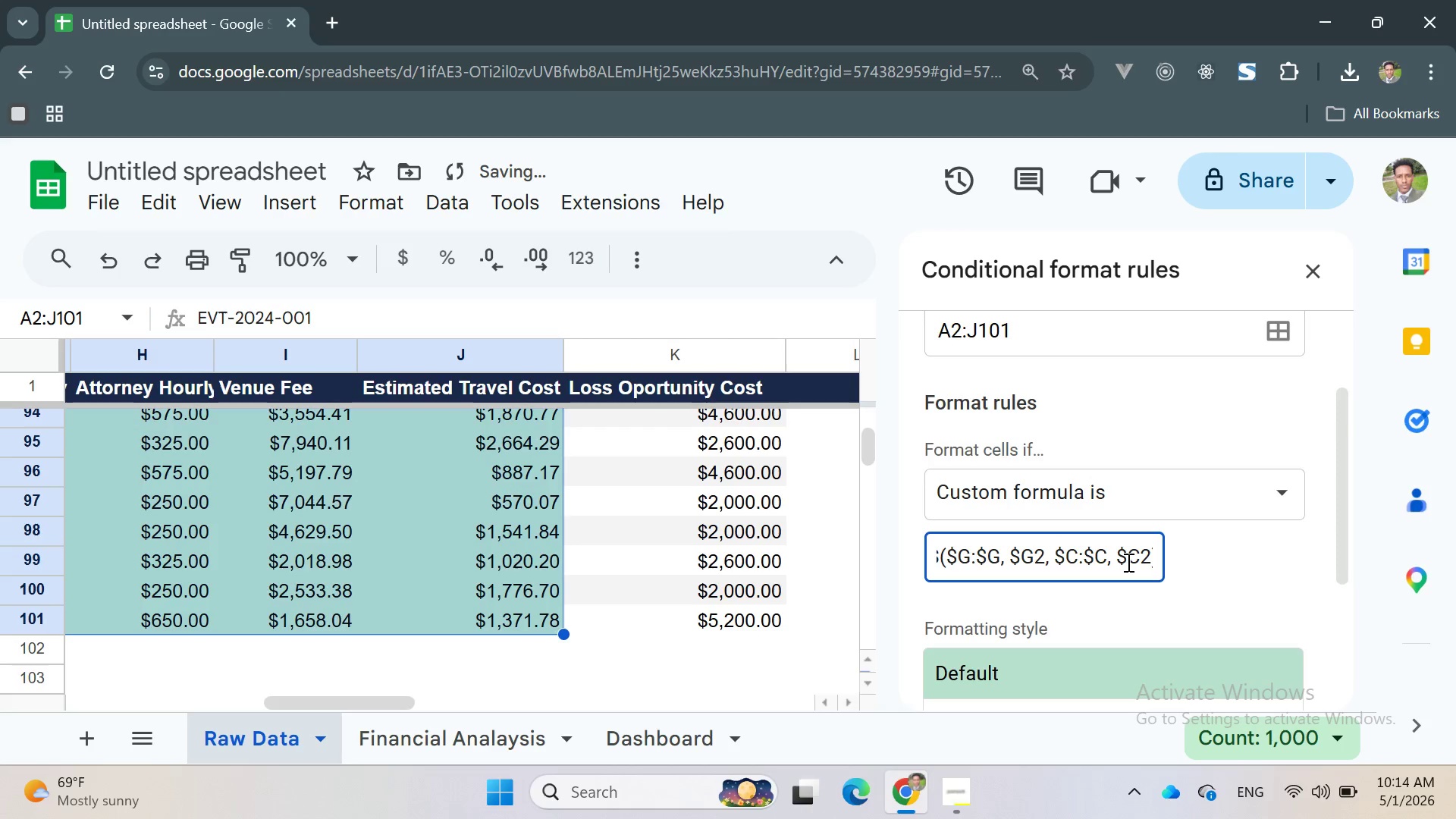 
key(ArrowRight)
 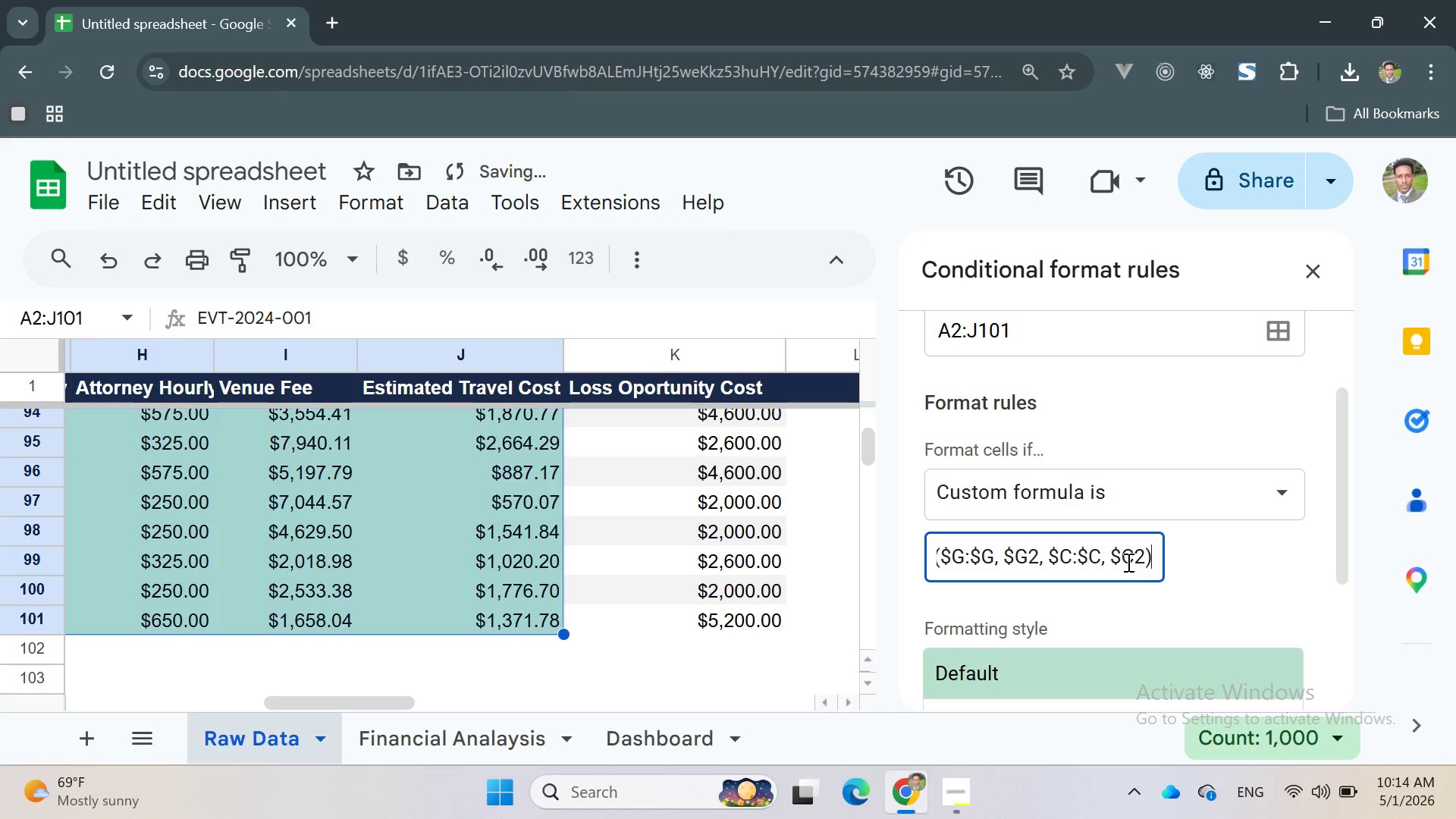 
key(Shift+Comma)
 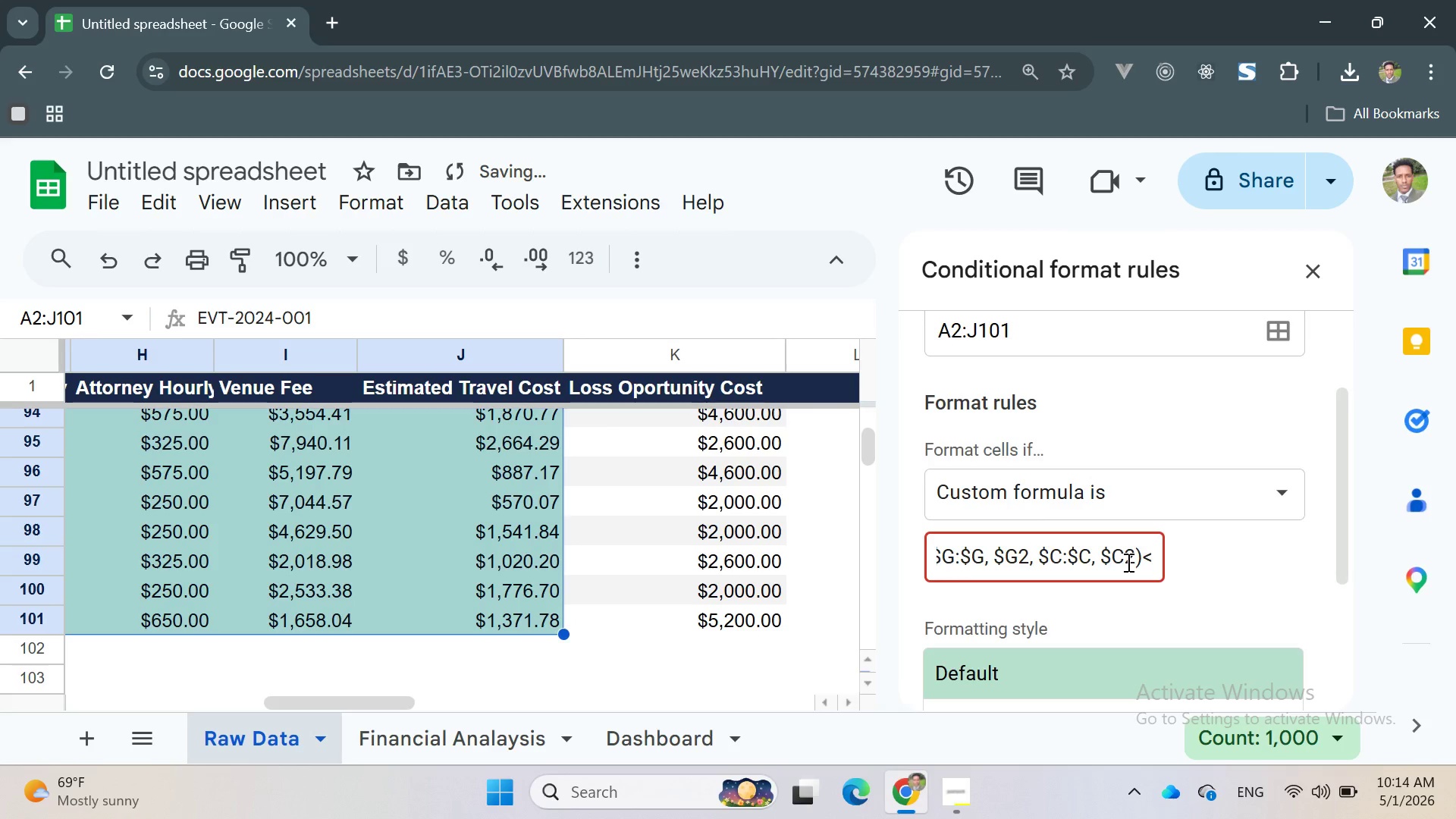 
key(Backspace)
 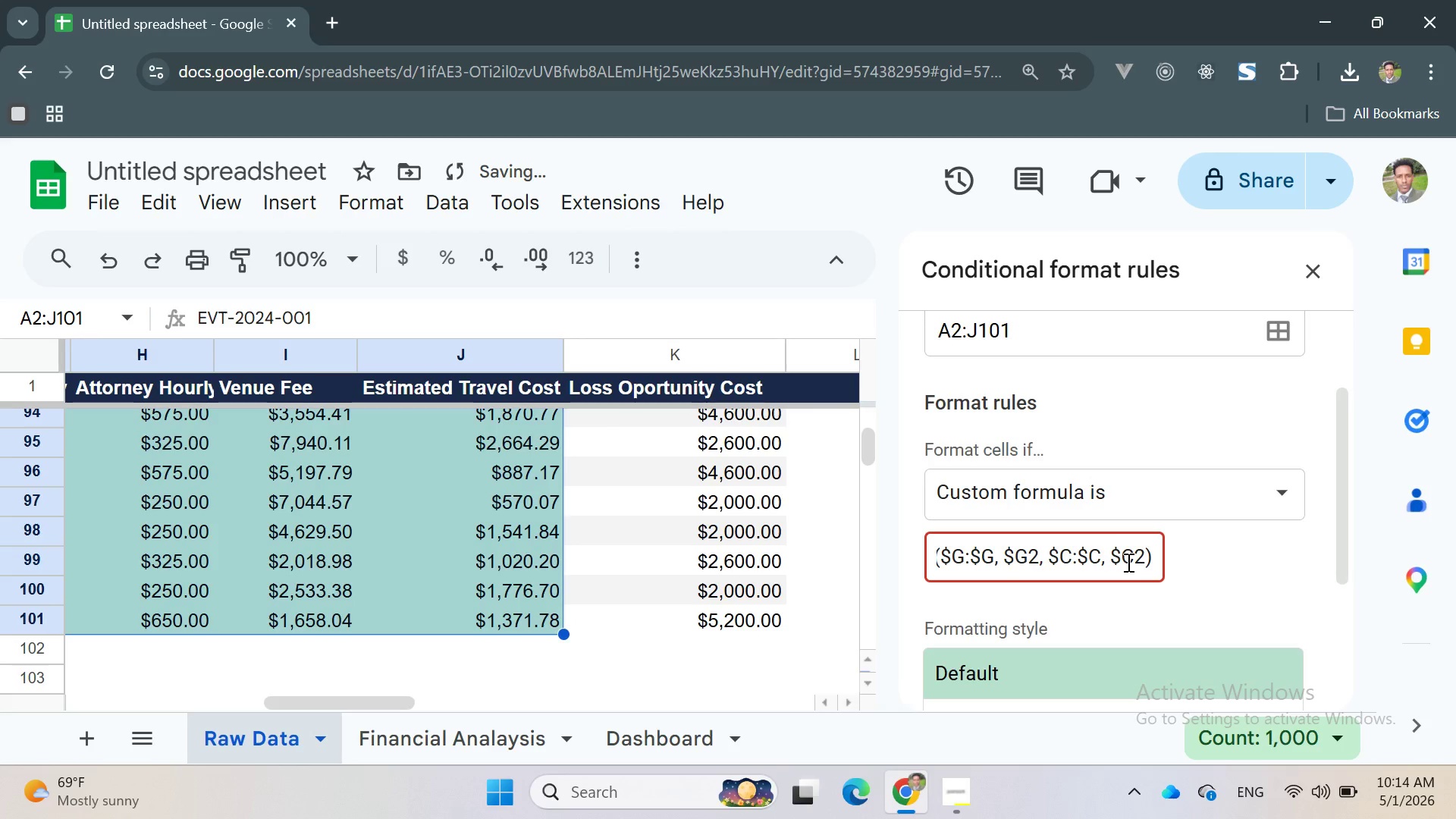 
key(Shift+ShiftRight)
 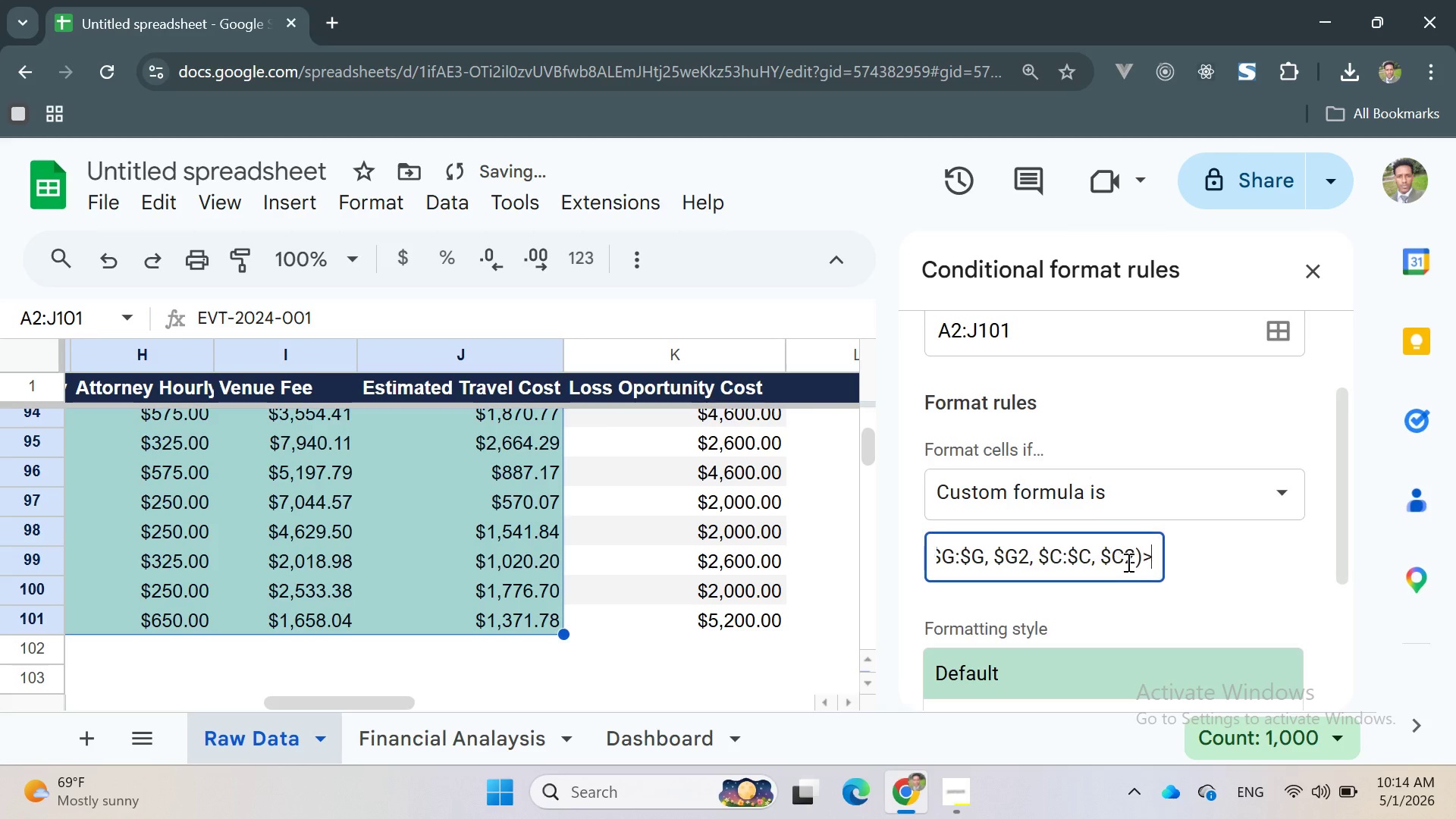 
key(Shift+Period)
 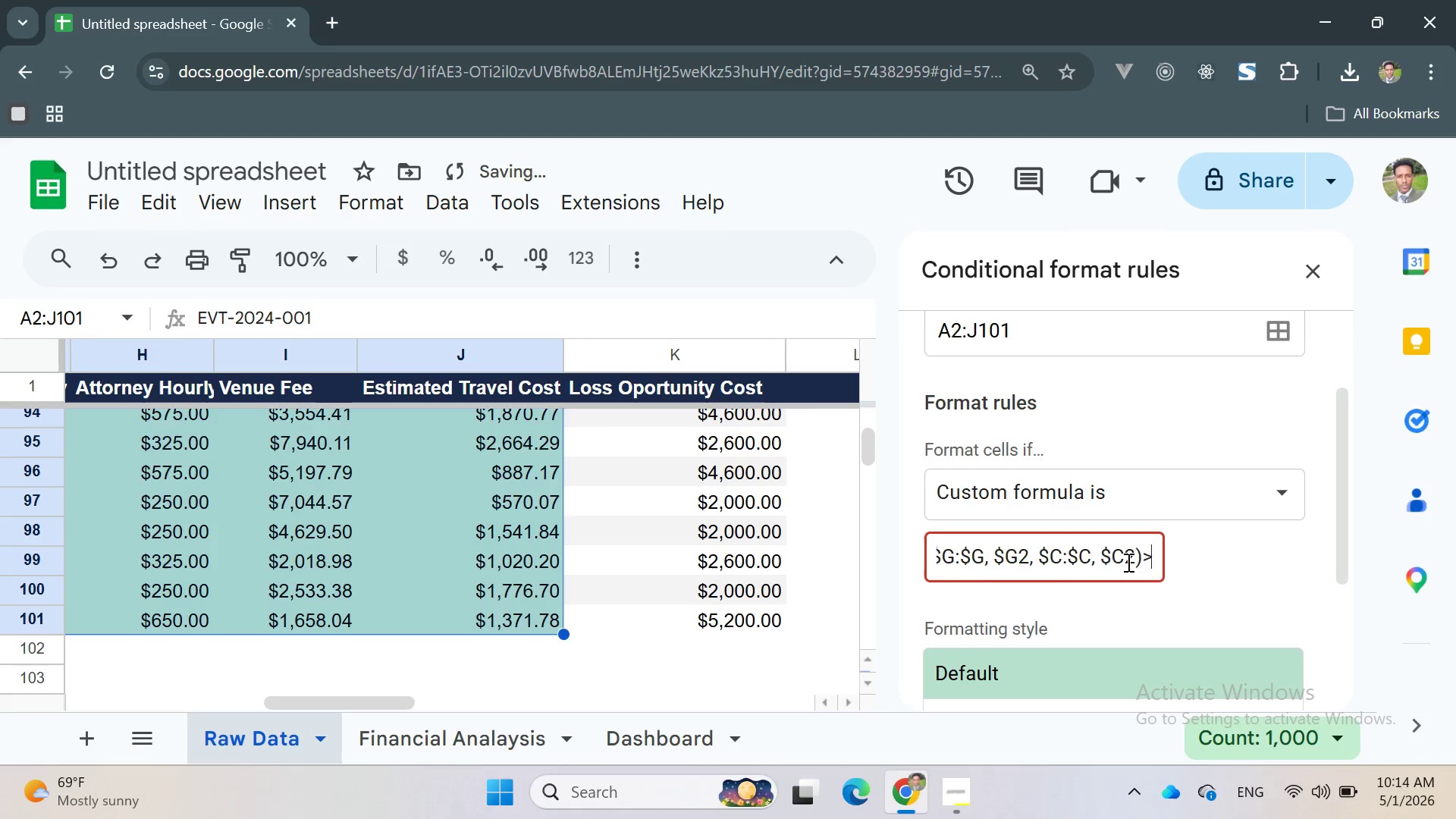 
key(1)
 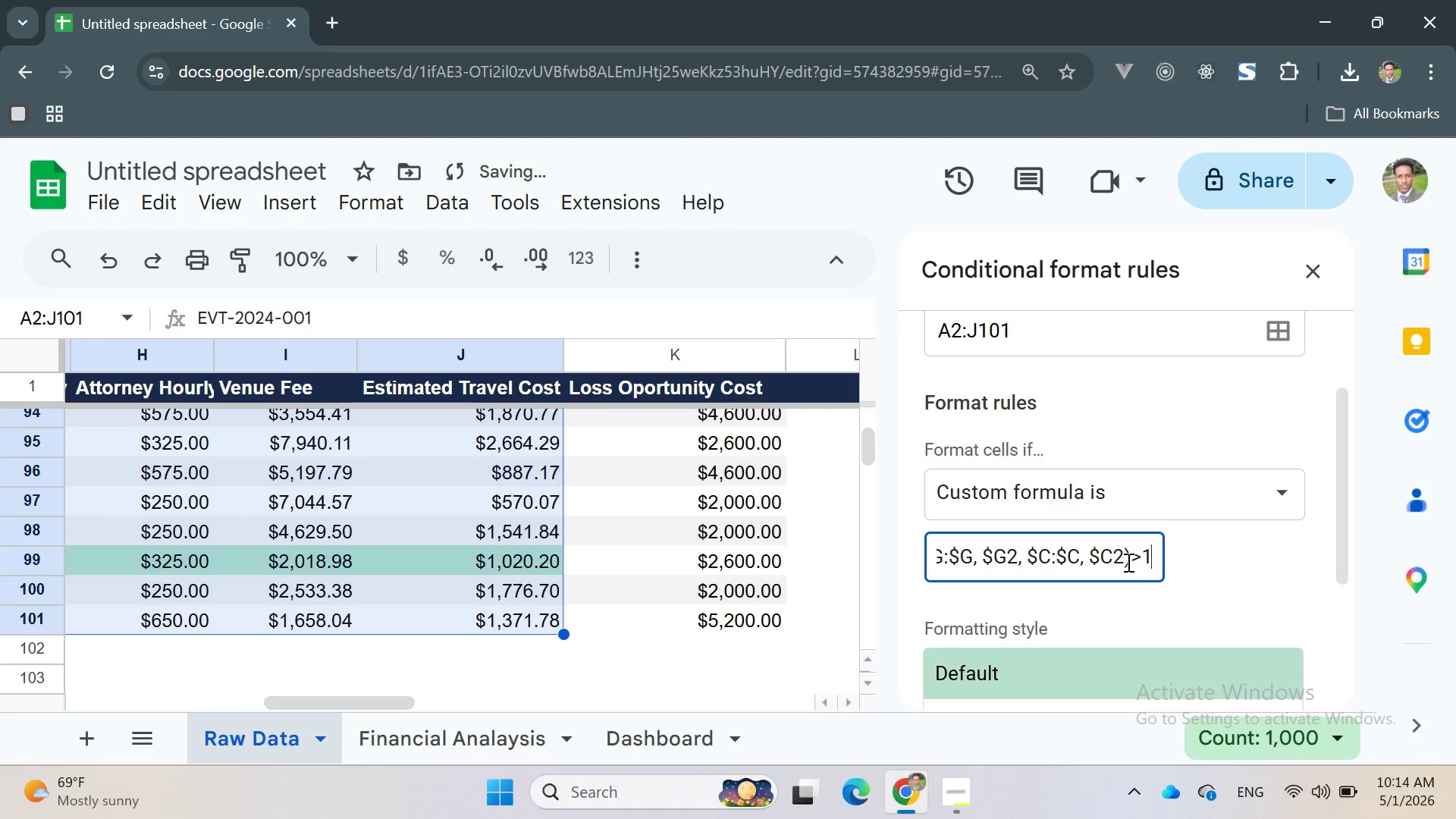 
key(Enter)
 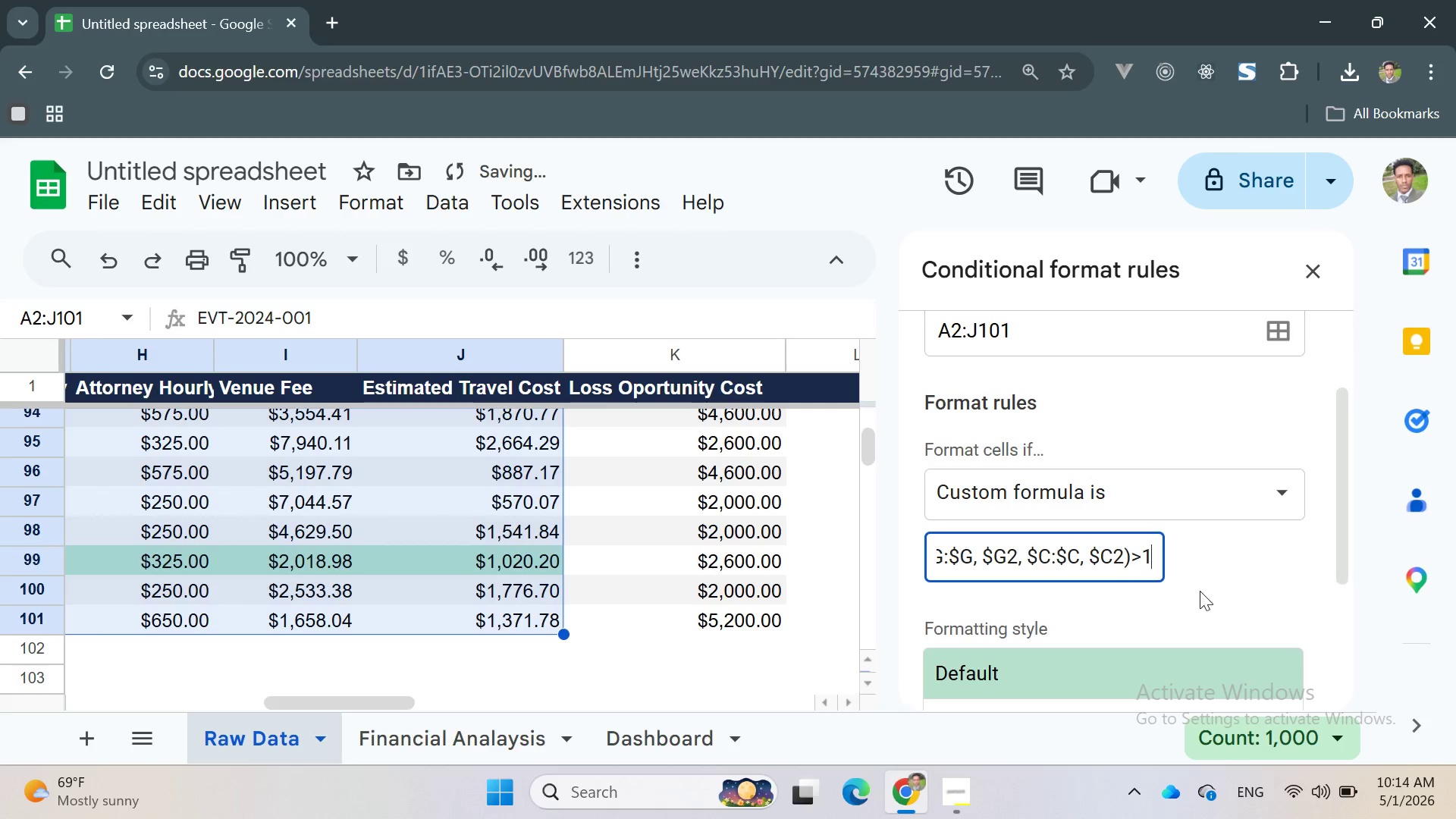 
mouse_move([1211, 572])
 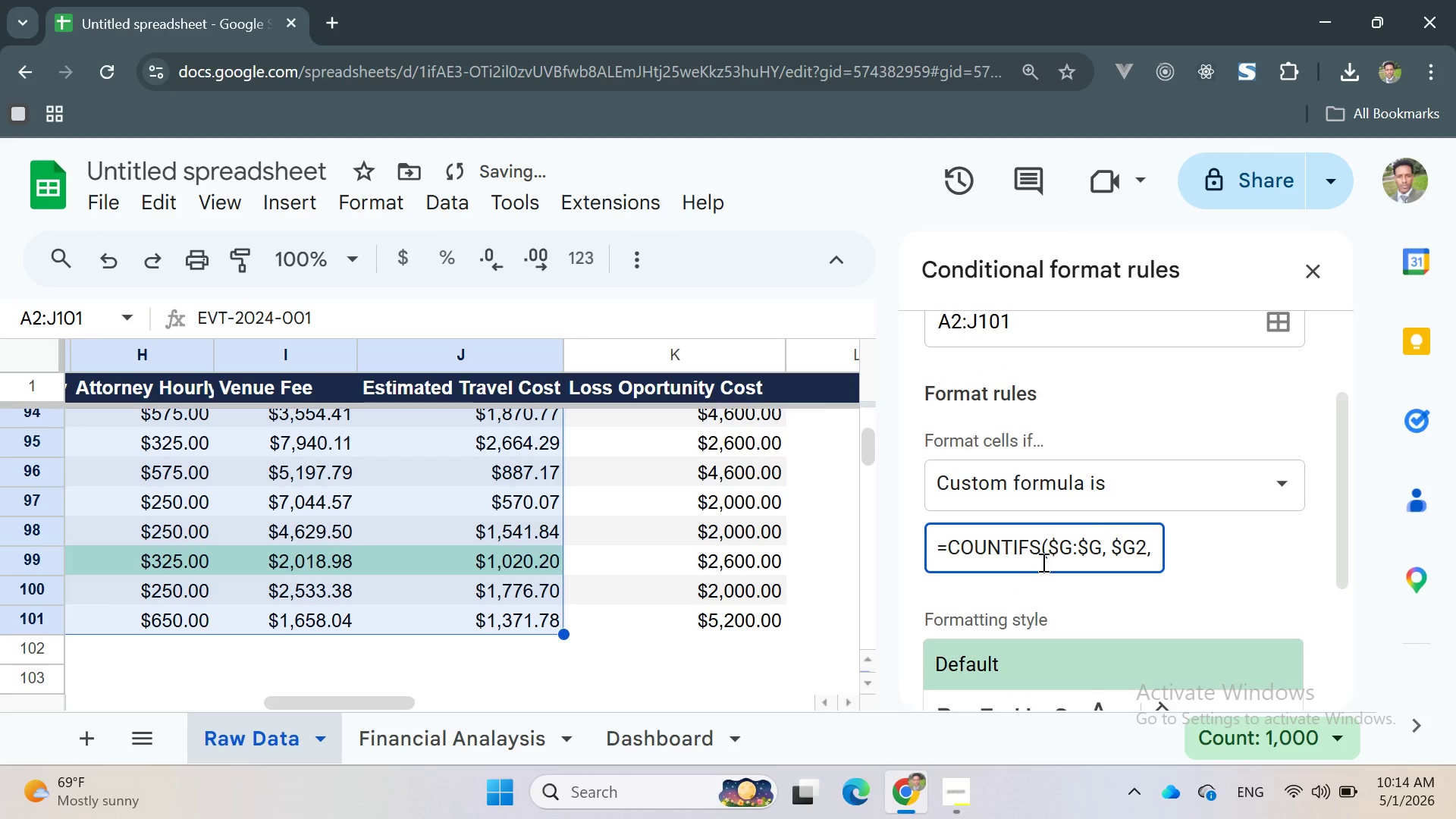 
wait(10.46)
 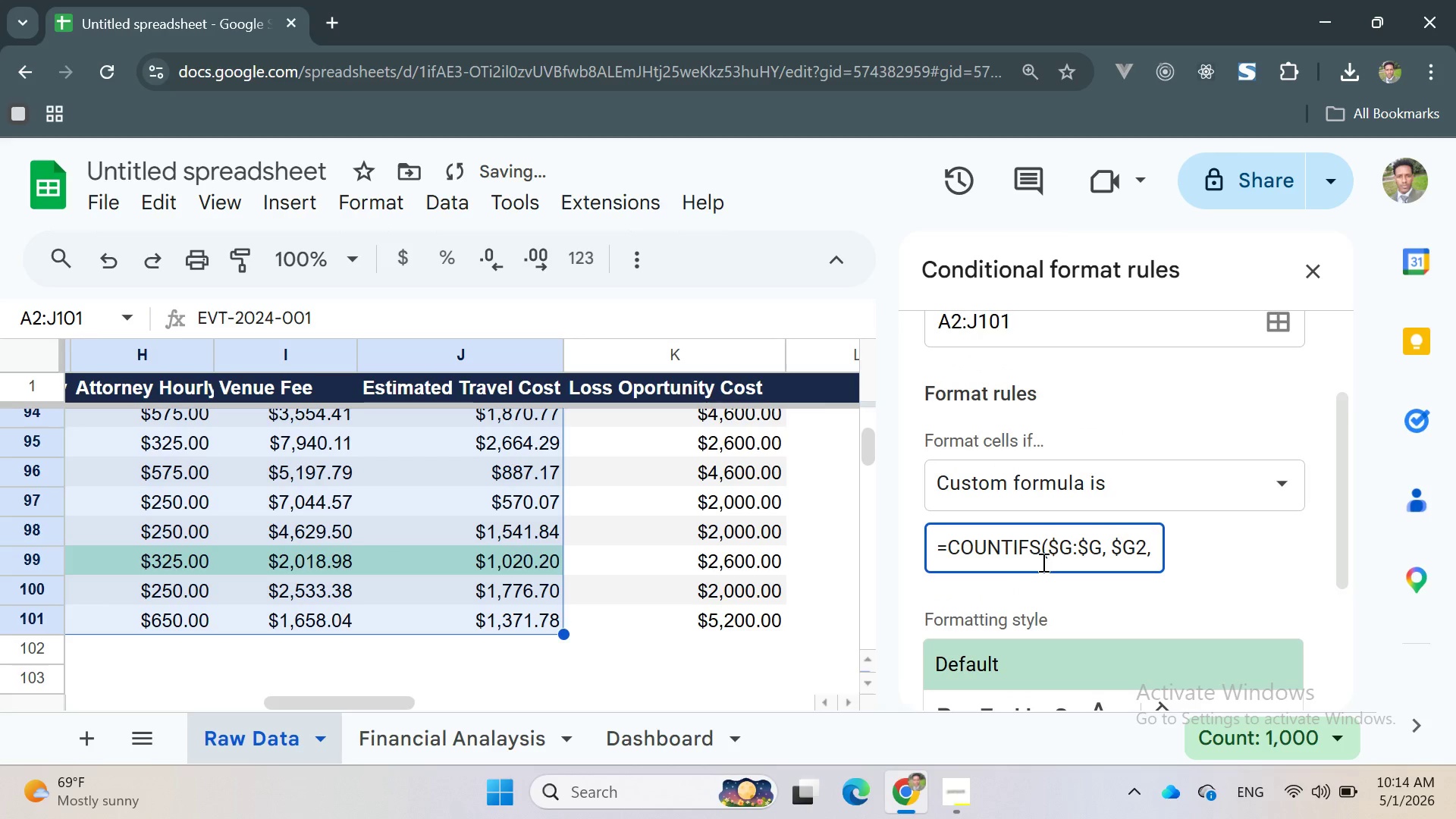 
left_click([1062, 550])
 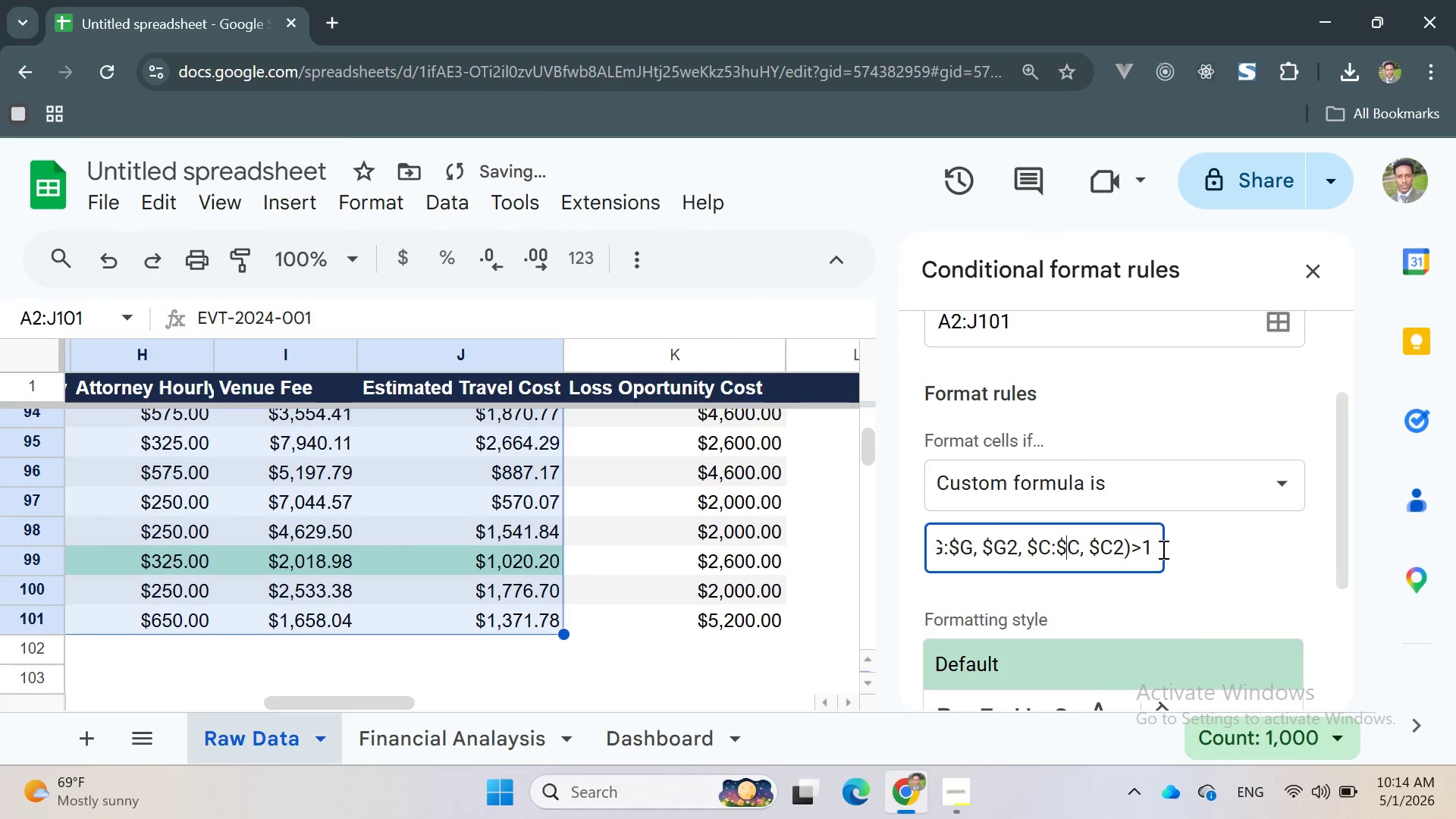 
wait(7.09)
 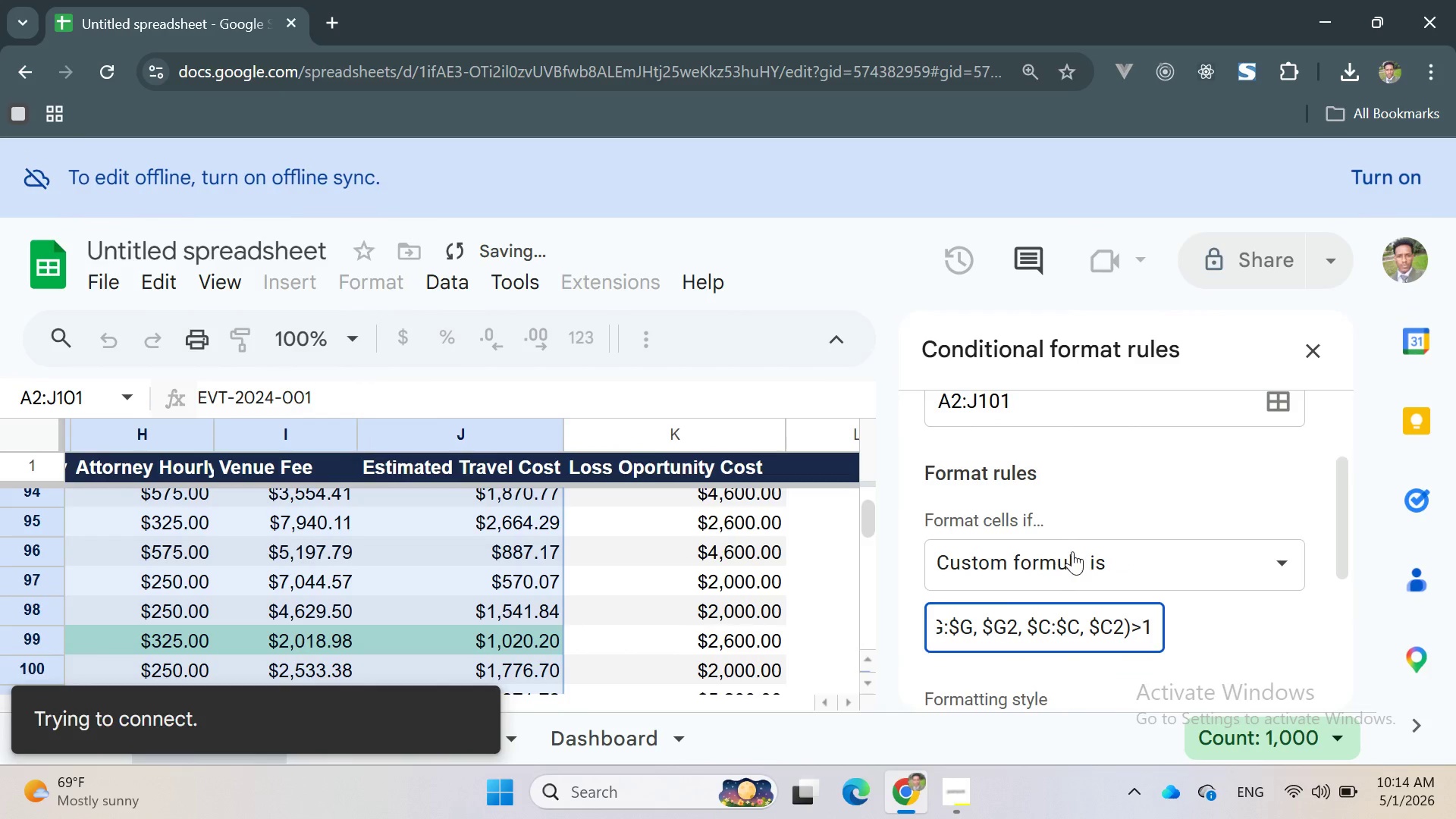 
left_click([1238, 565])
 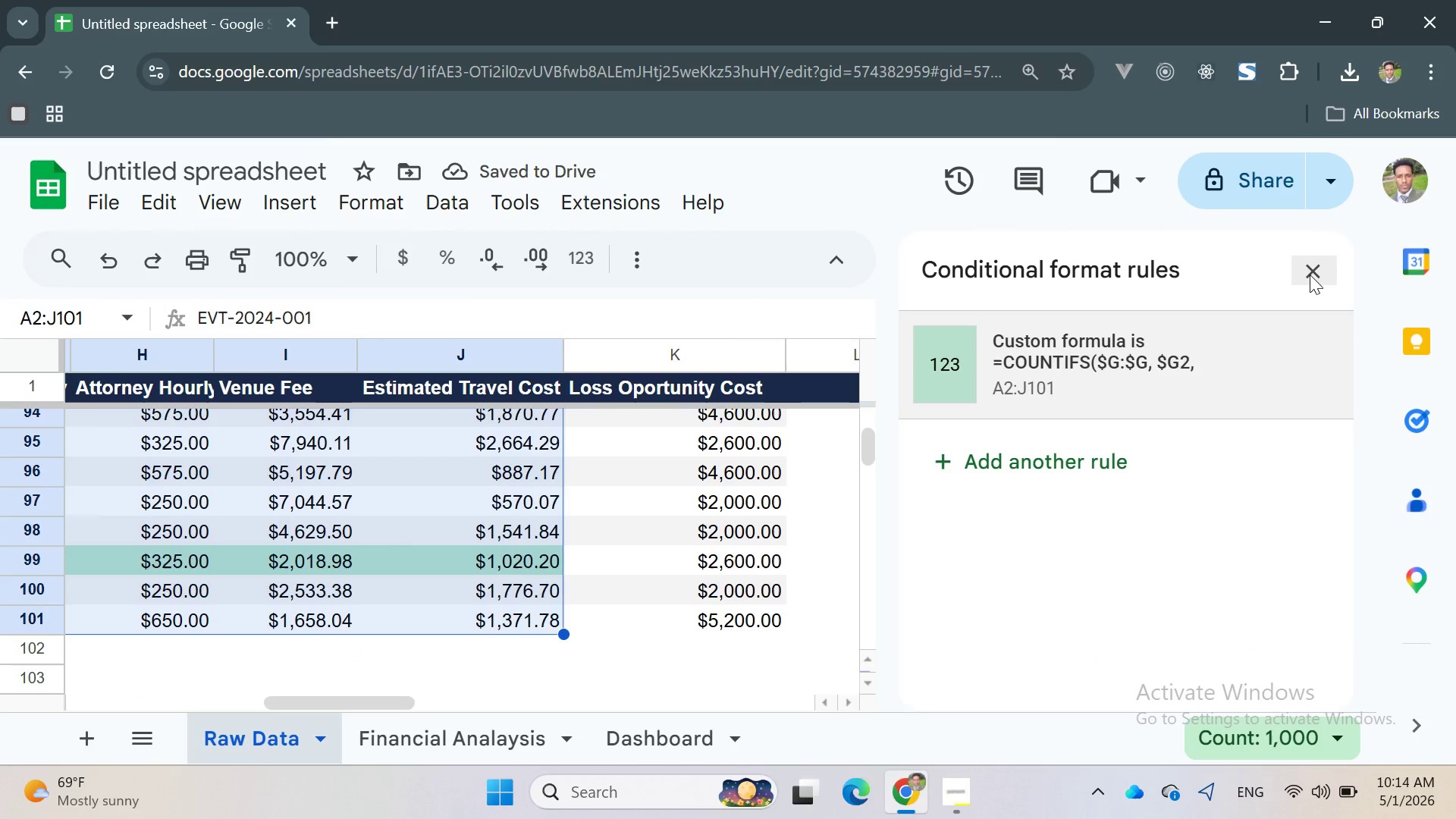 
left_click([1311, 275])
 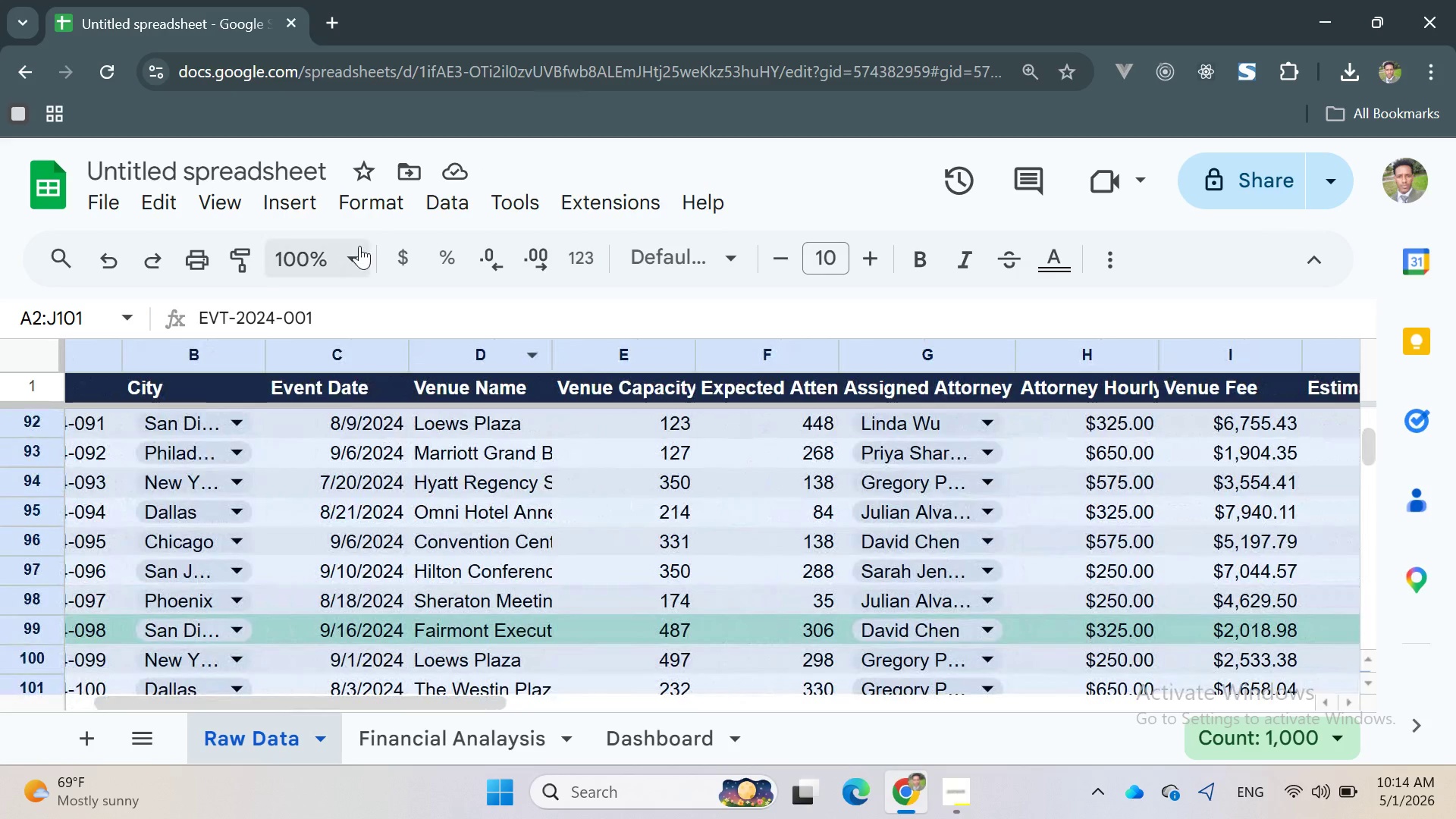 
wait(7.7)
 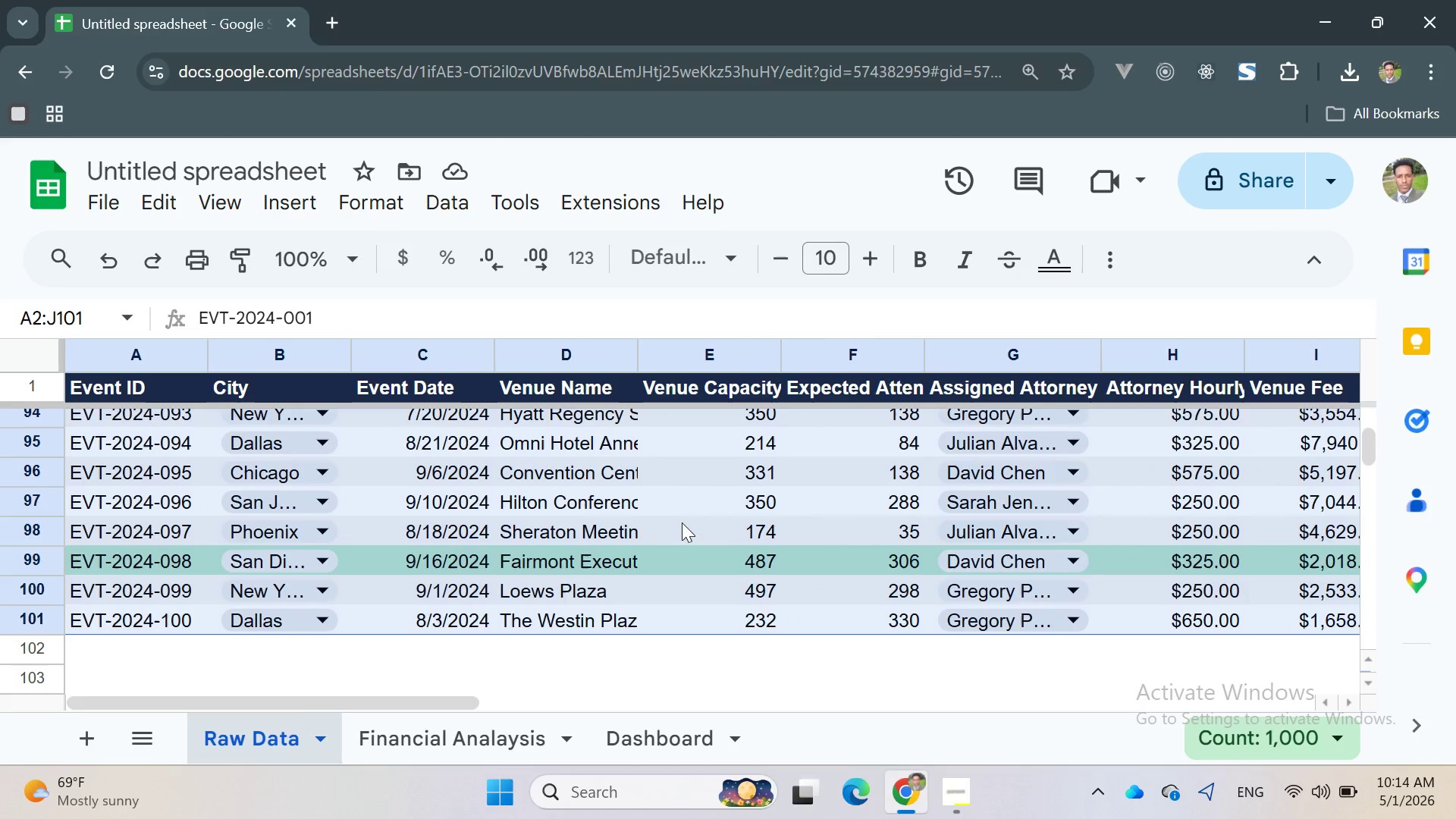 
left_click([375, 205])
 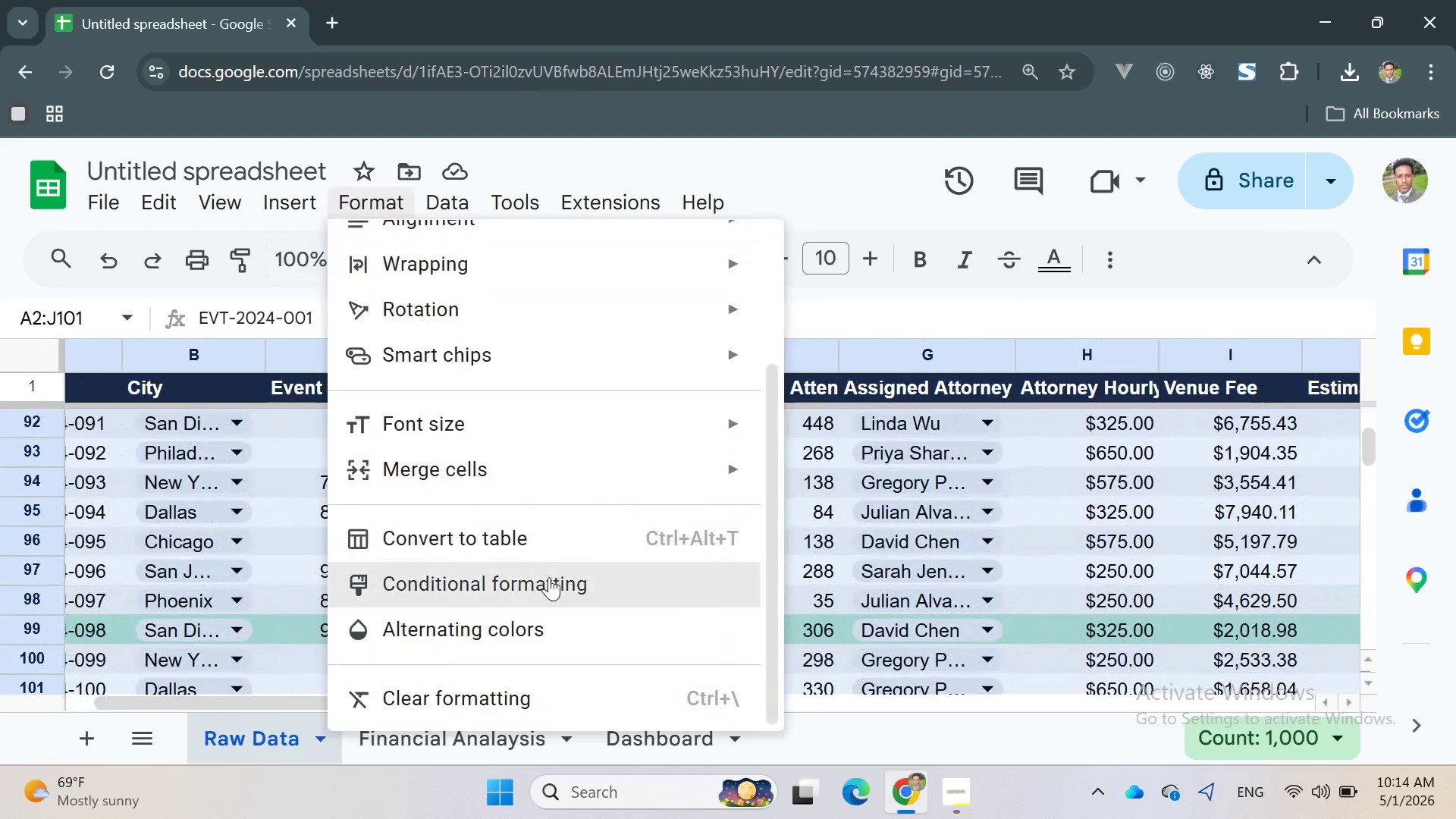 
left_click([549, 578])
 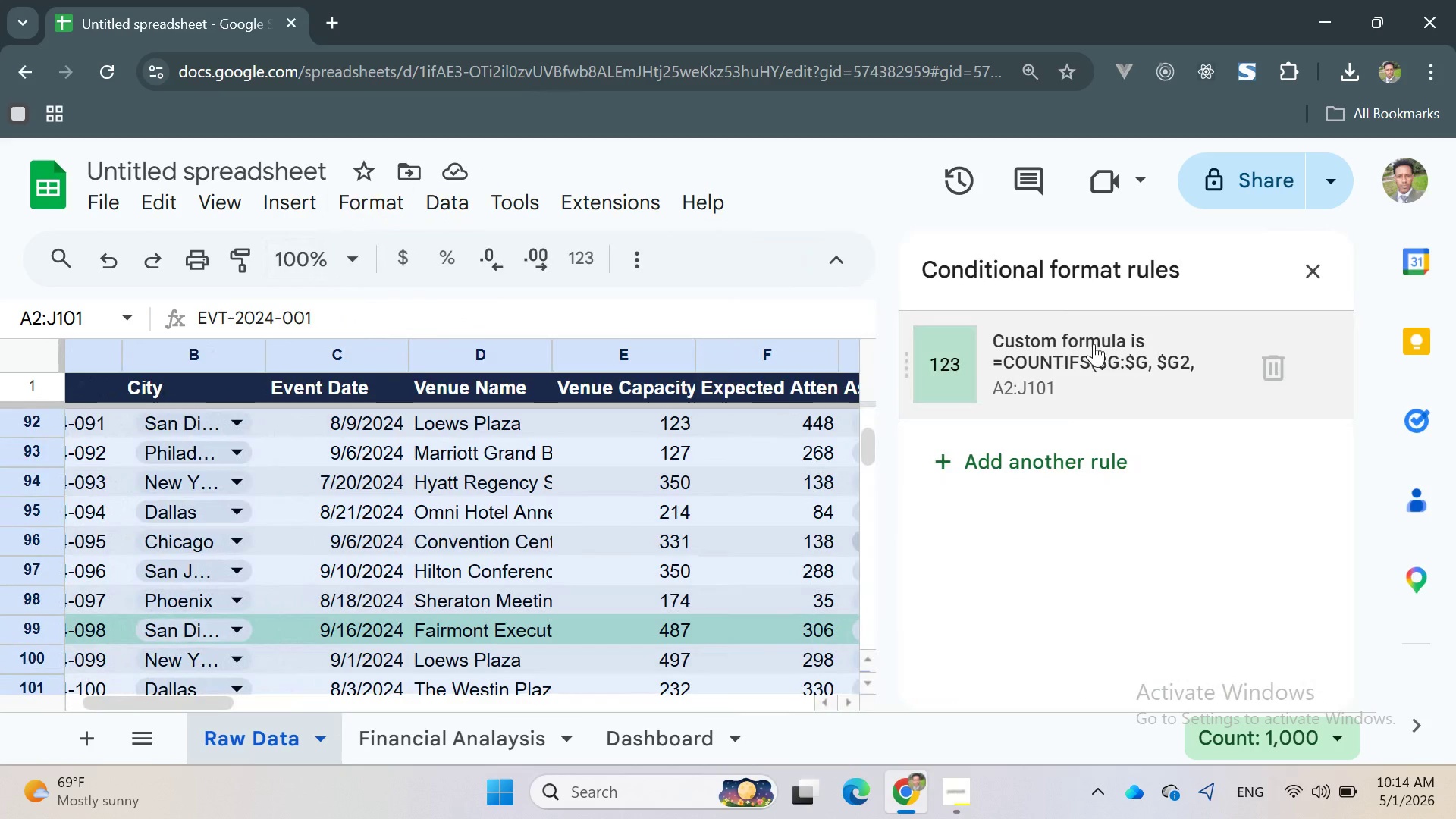 
left_click([1116, 344])
 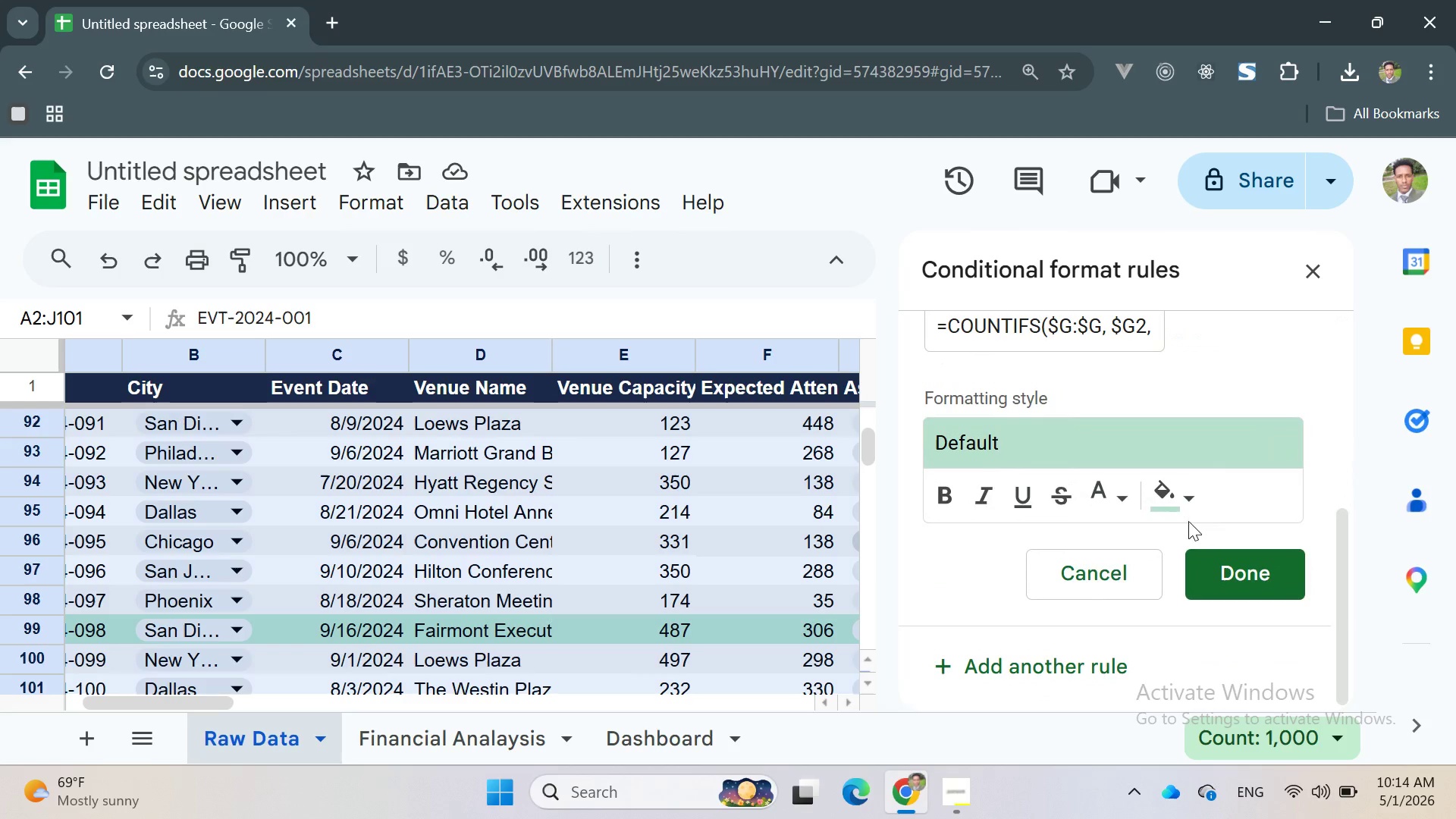 
left_click([1175, 507])
 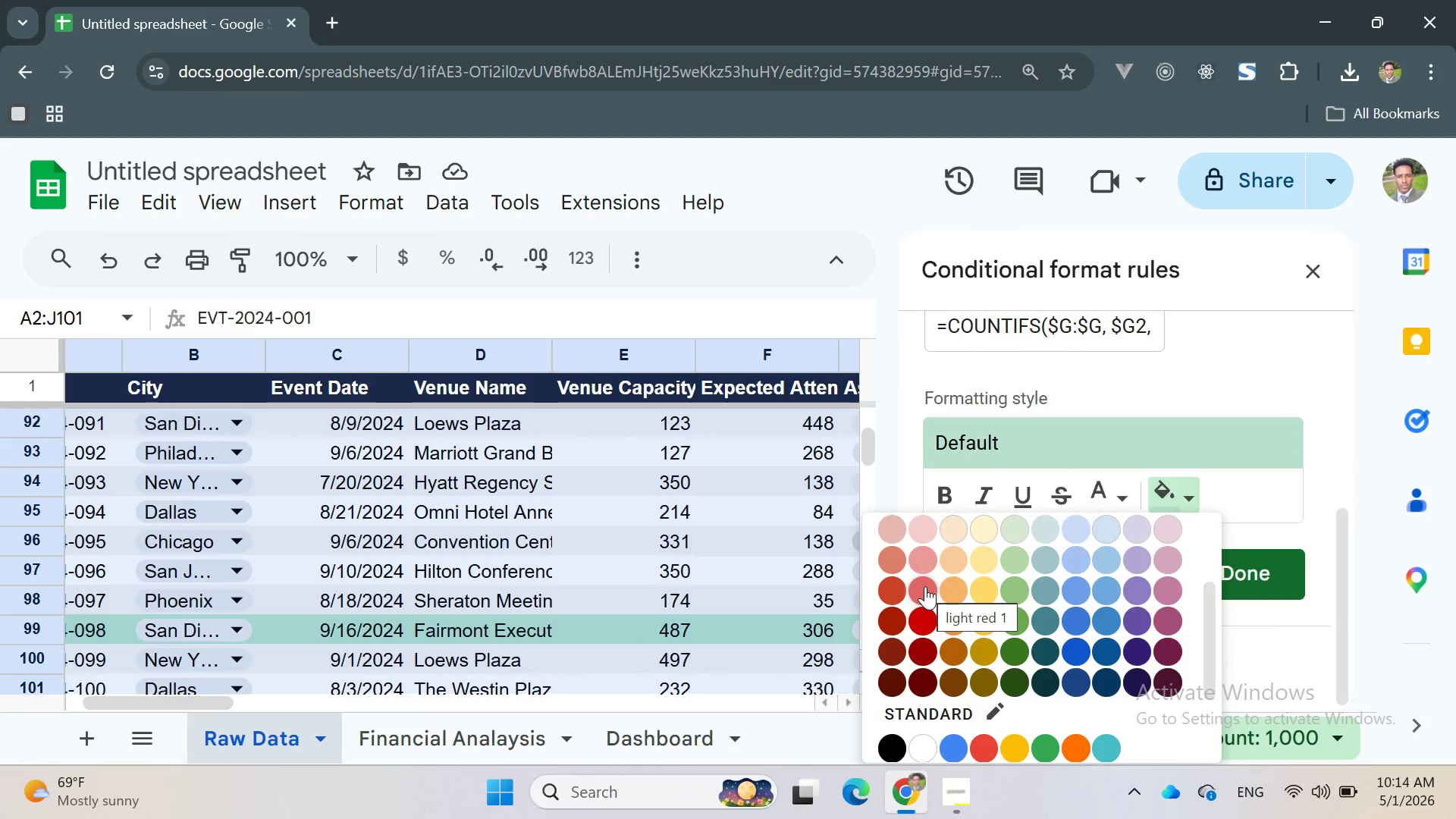 
wait(5.31)
 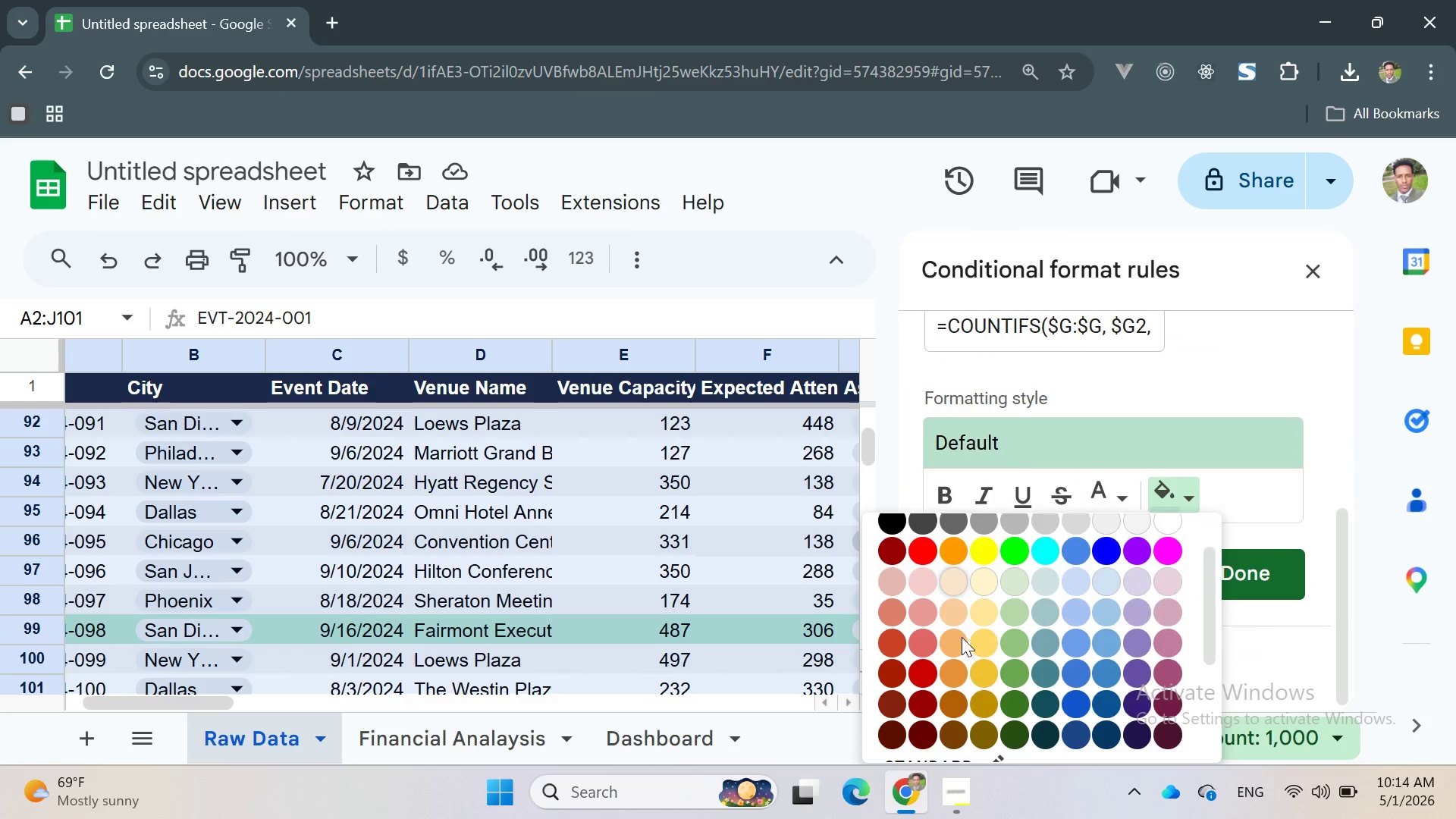 
left_click([925, 586])
 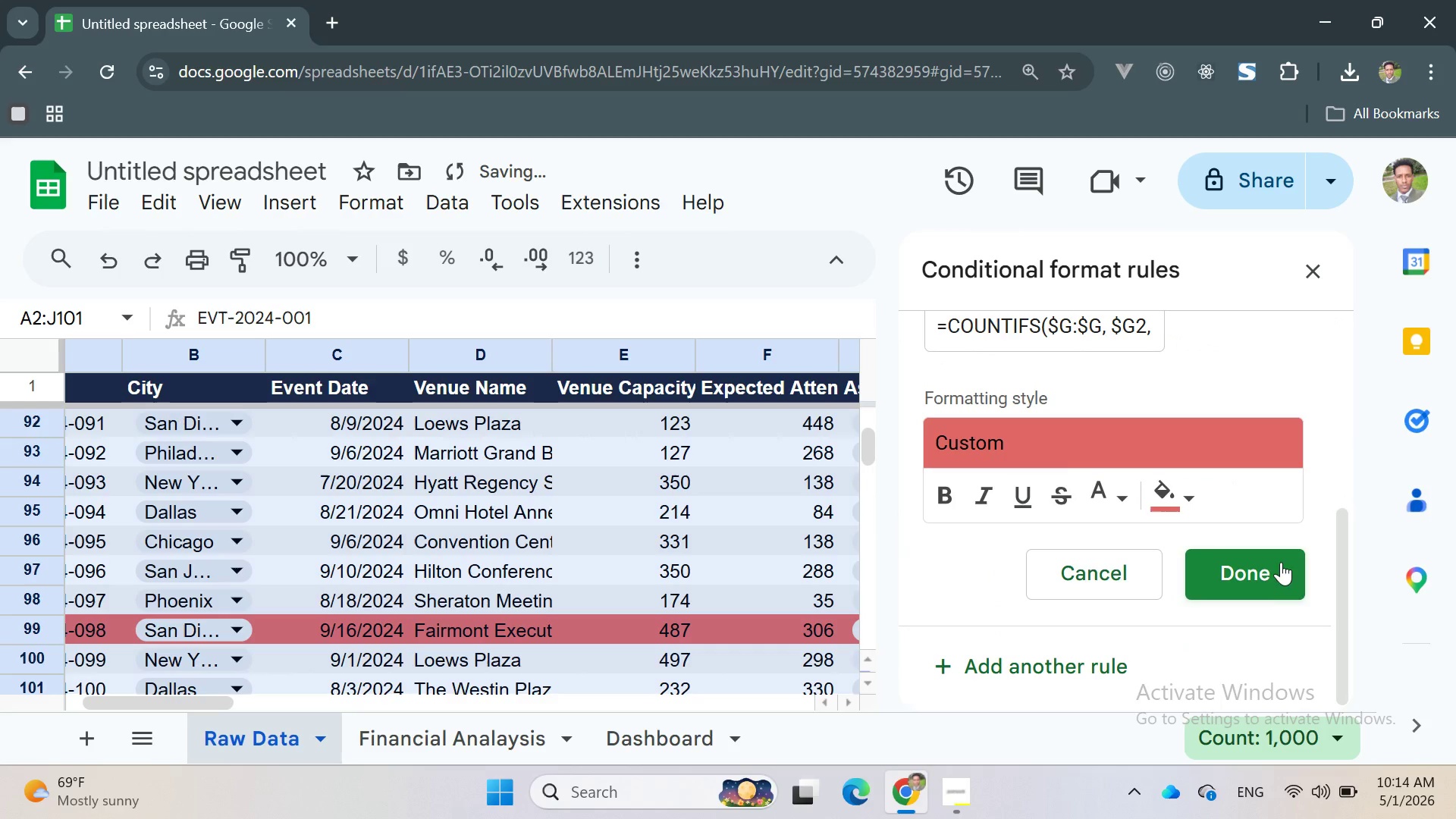 
left_click([1266, 572])
 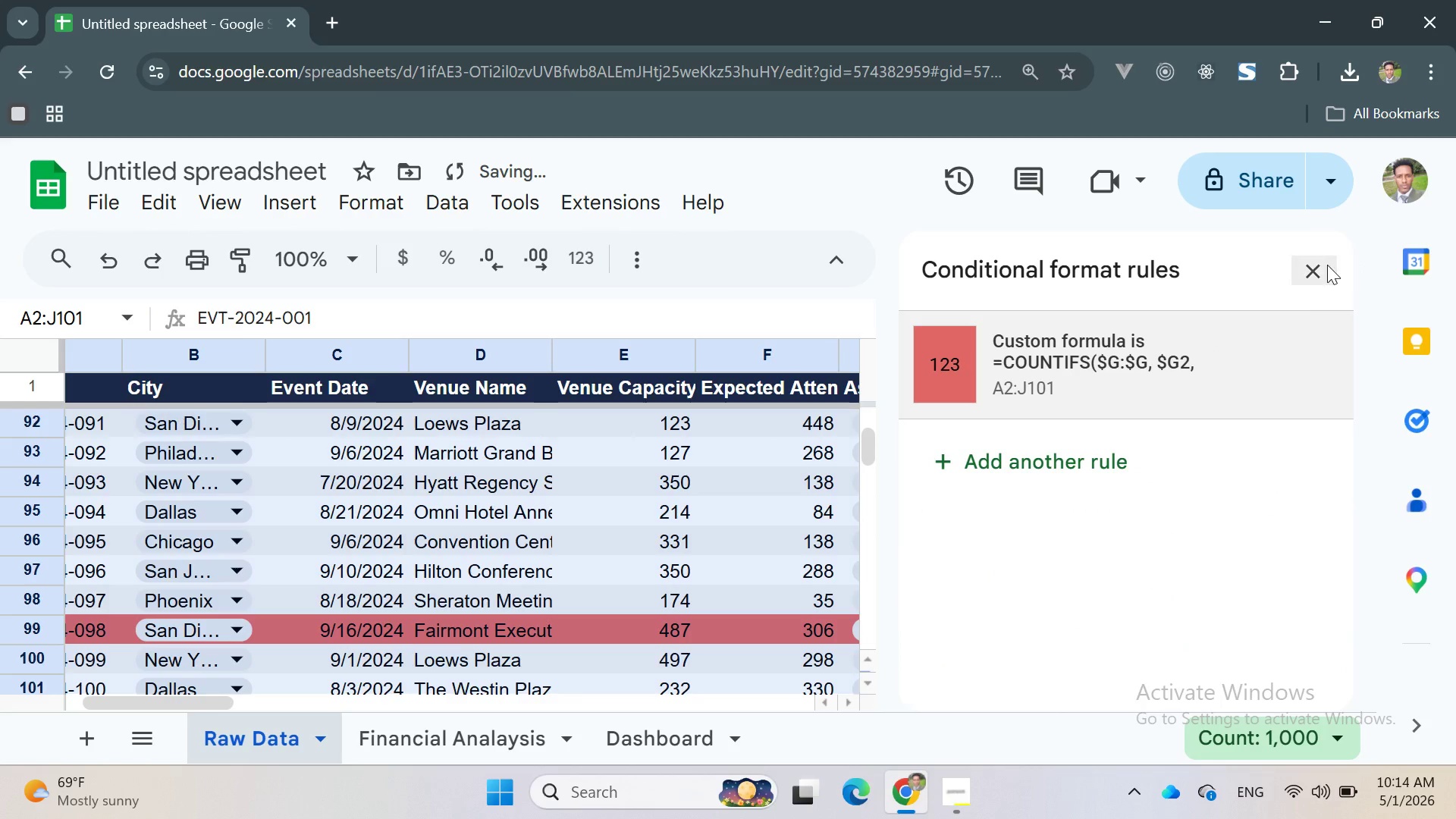 
left_click([1316, 268])
 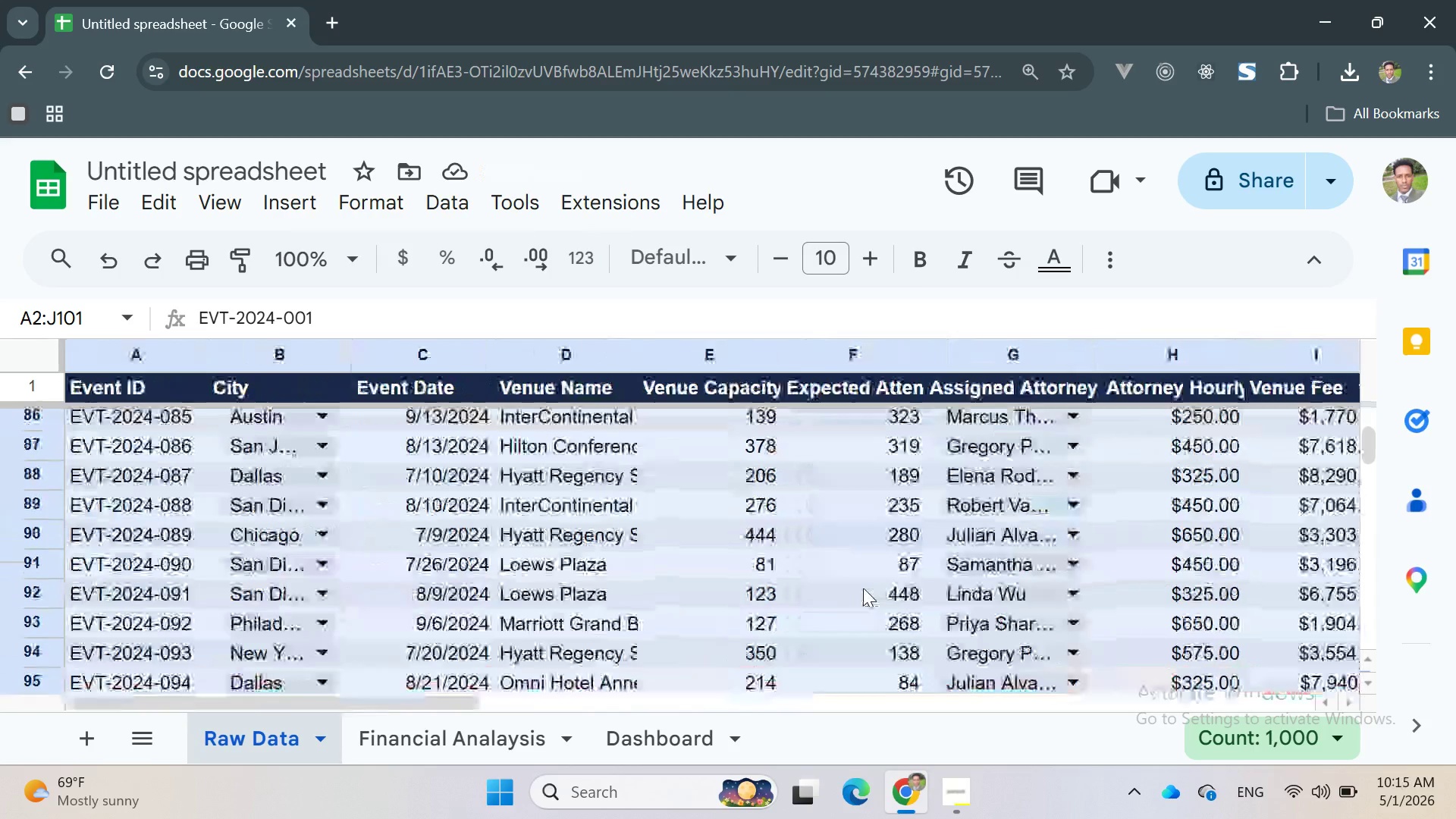 
wait(16.45)
 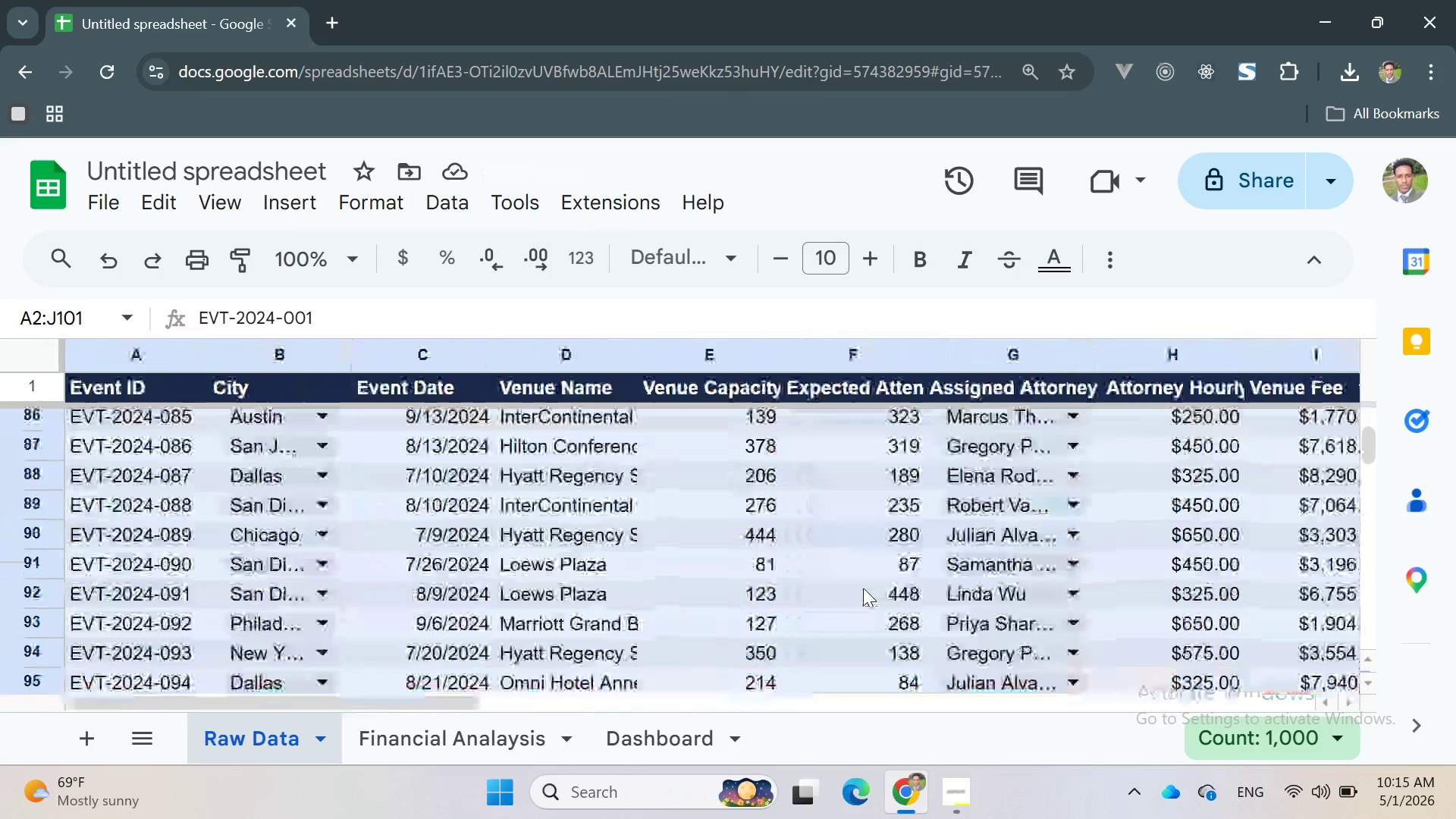 
left_click([839, 420])
 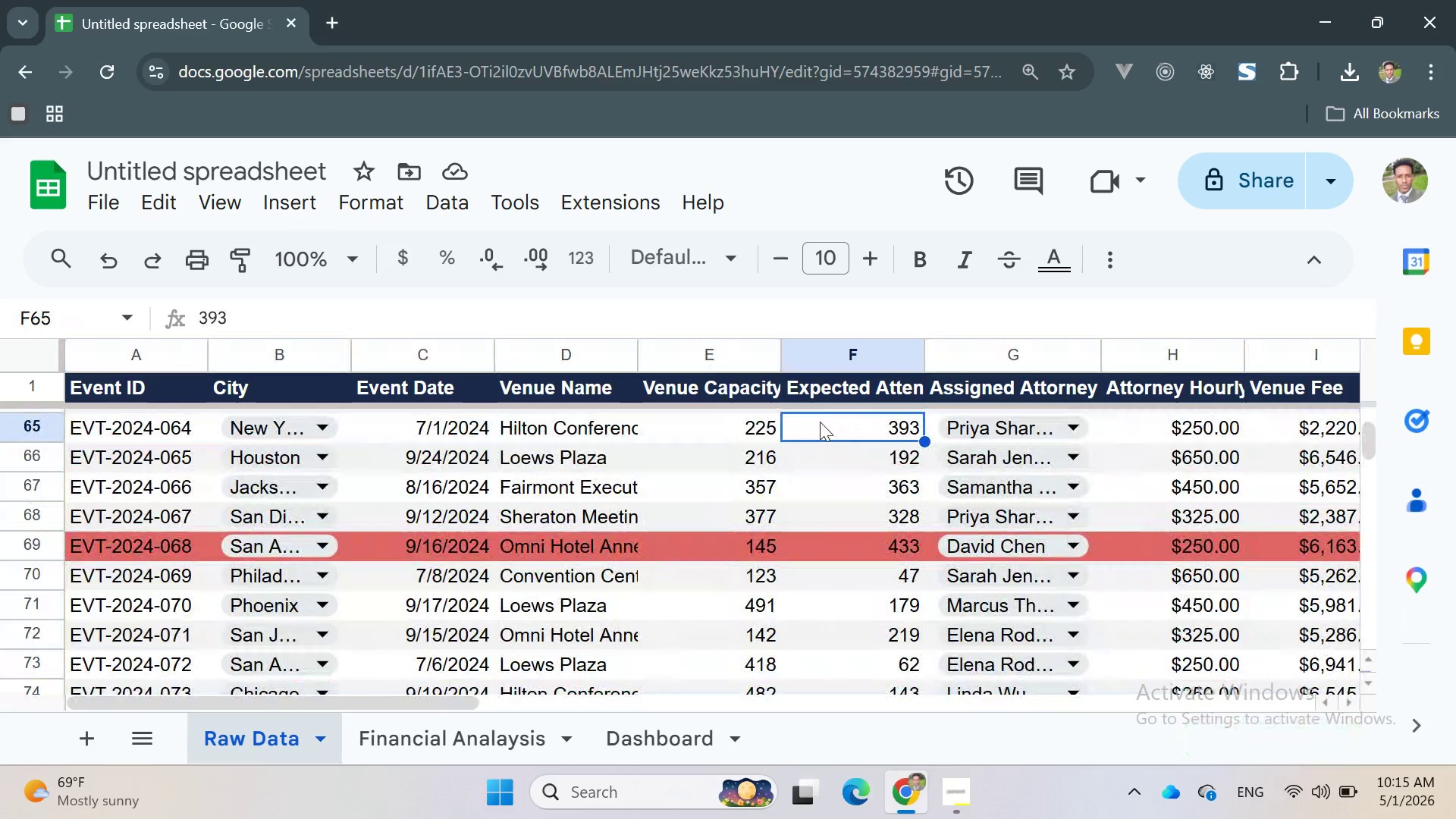 
scroll: coordinate [840, 436], scroll_direction: up, amount: 11.0
 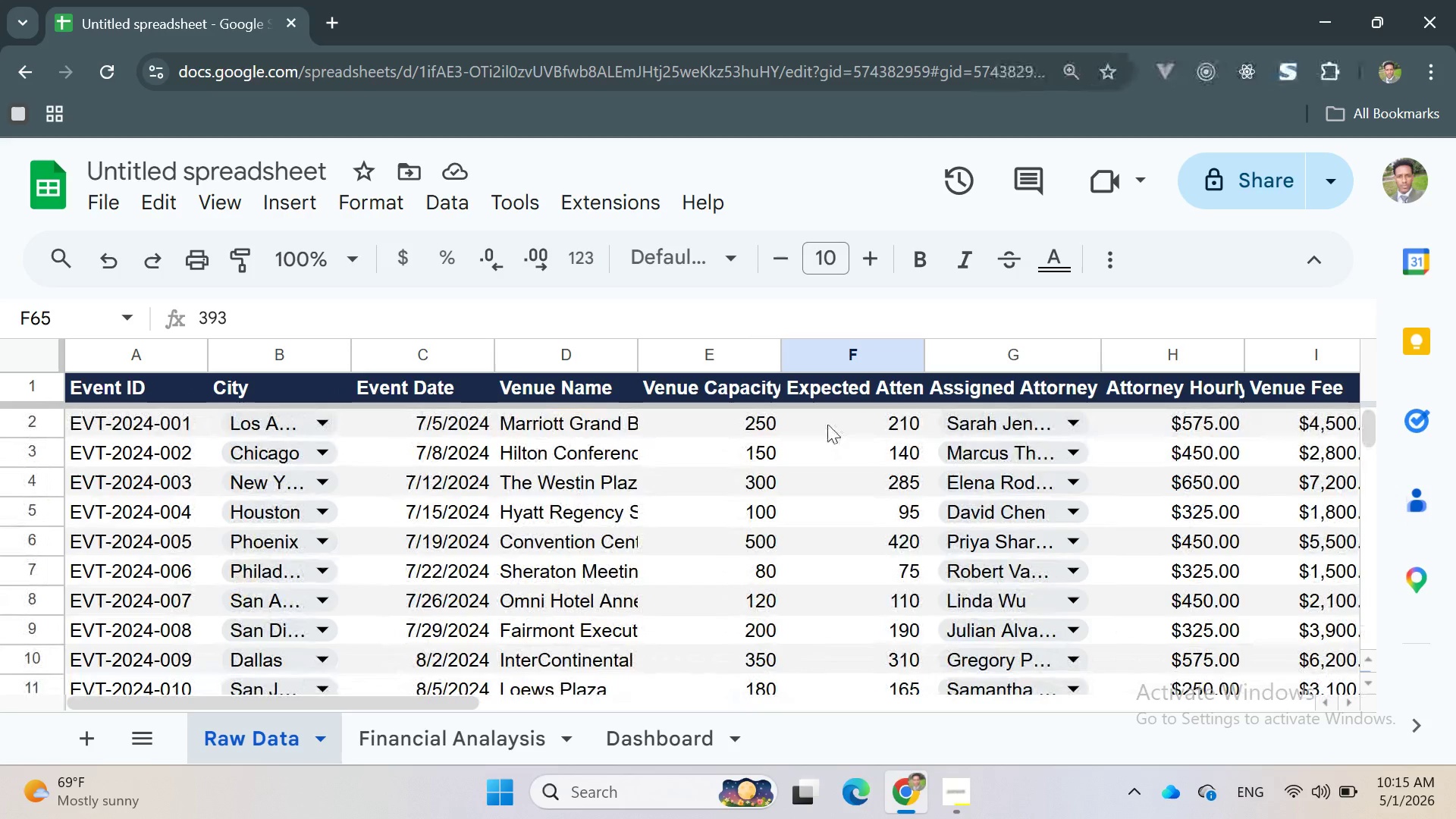 
left_click_drag(start_coordinate=[823, 417], to_coordinate=[851, 504])
 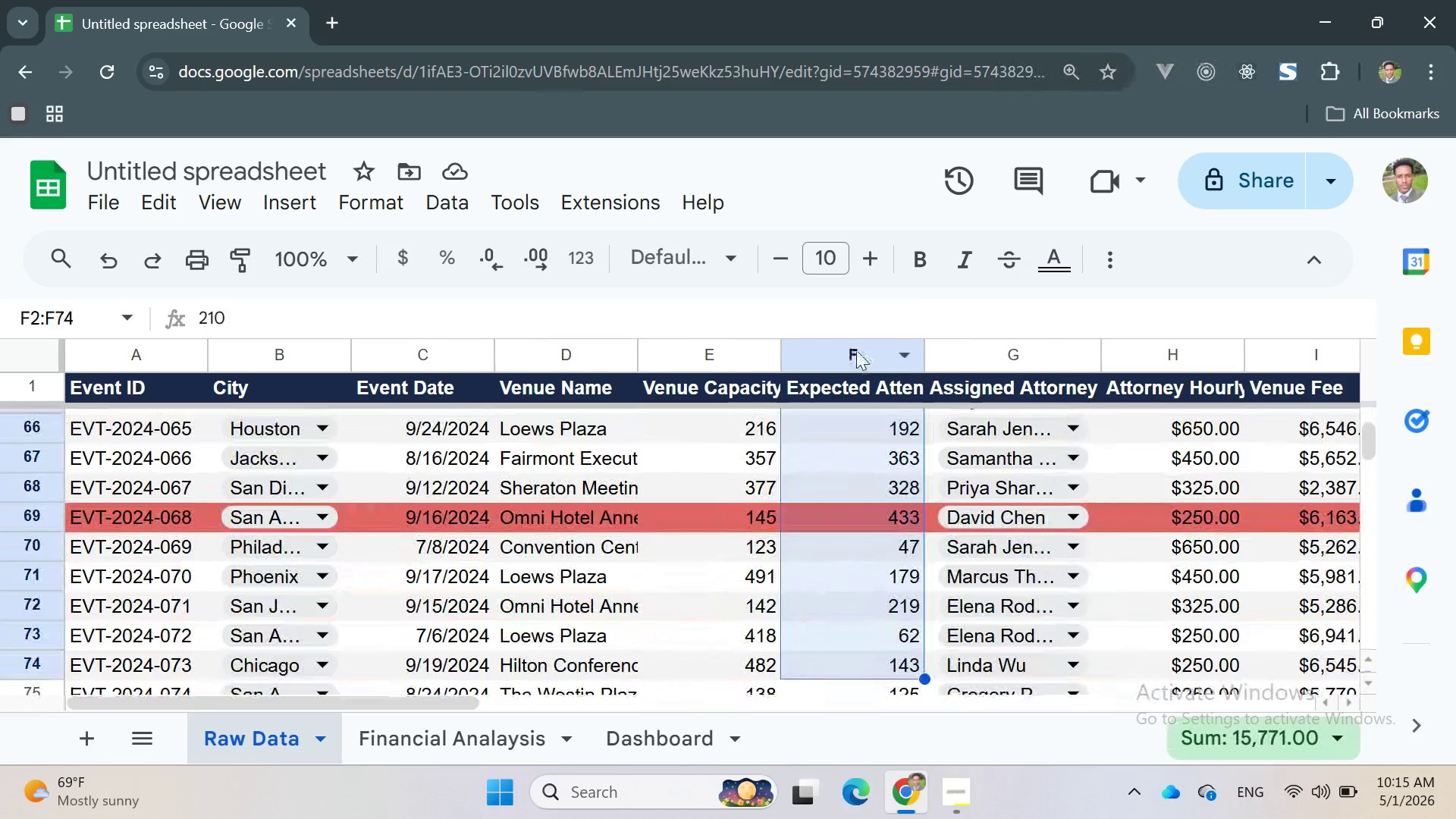 
left_click([857, 350])
 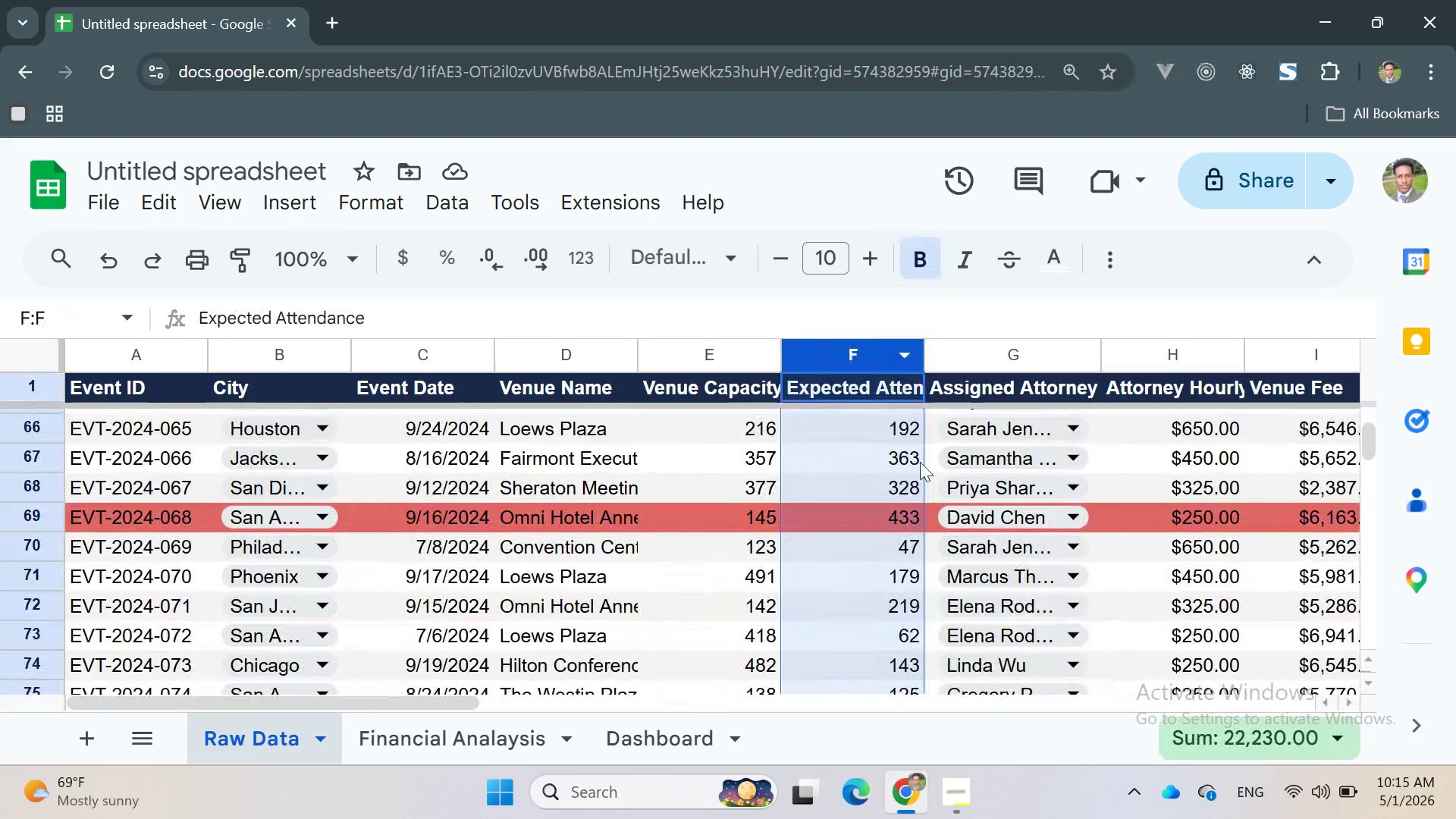 
left_click([962, 462])
 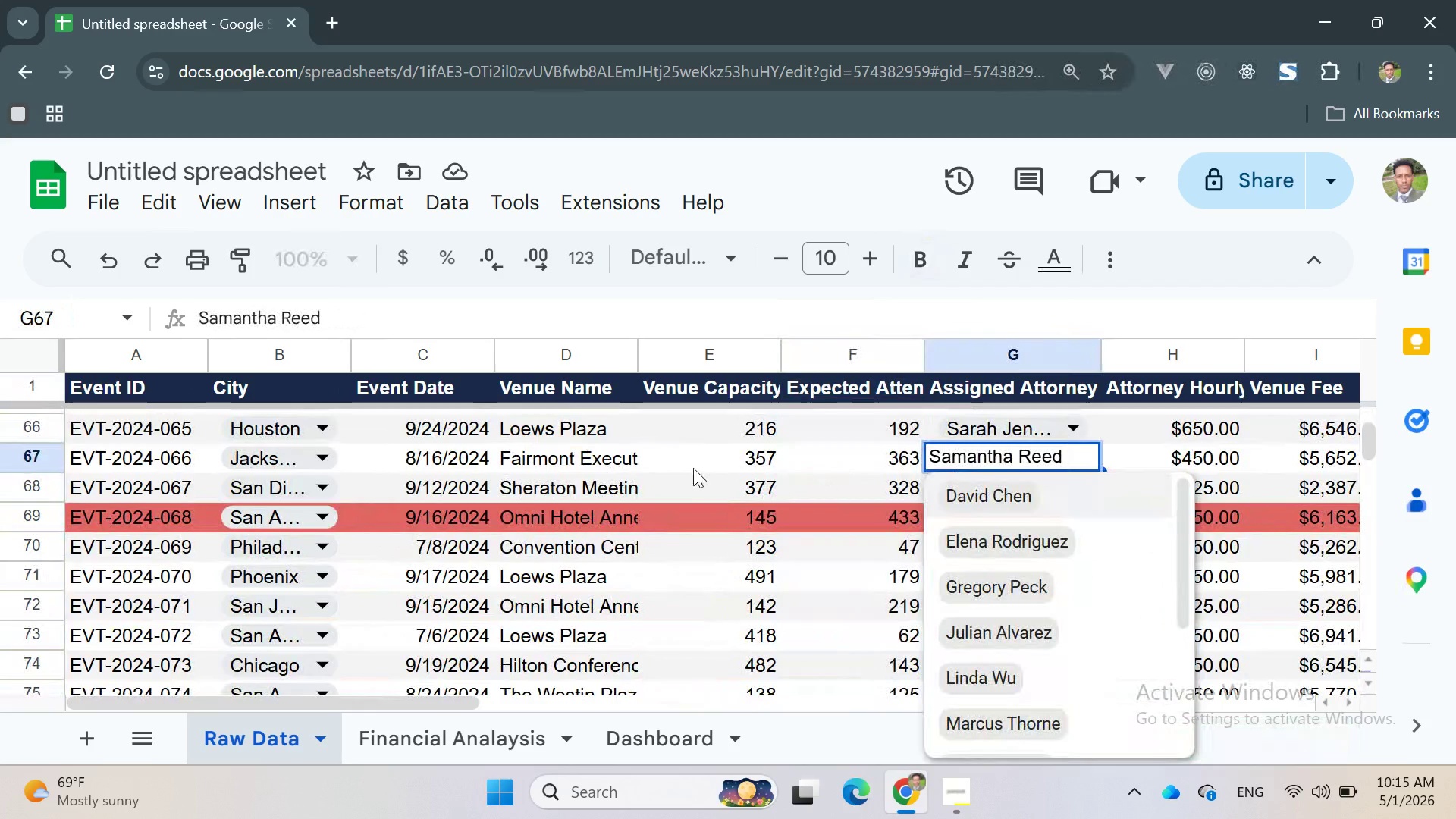 
left_click([693, 468])
 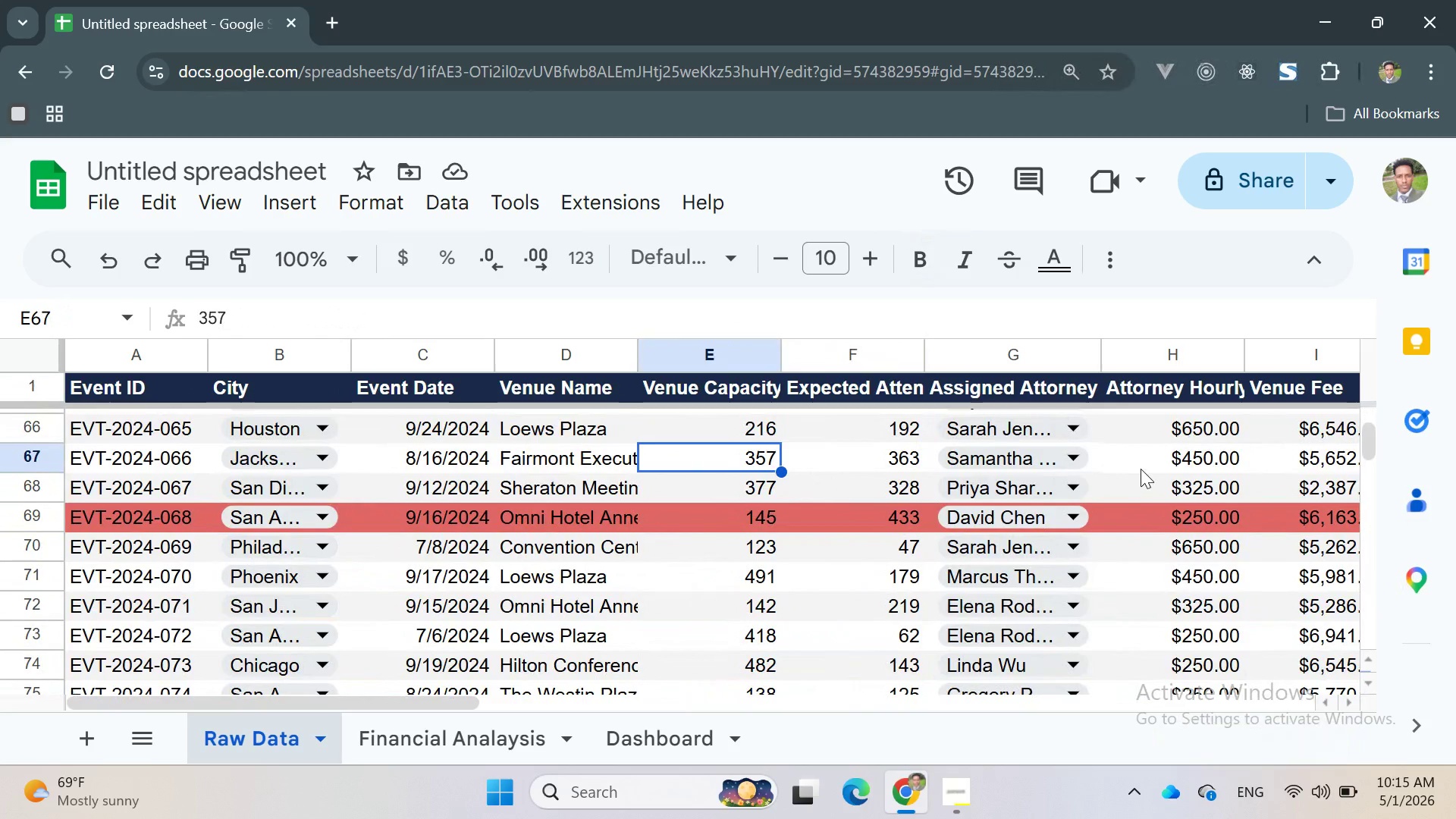 
left_click([1138, 456])
 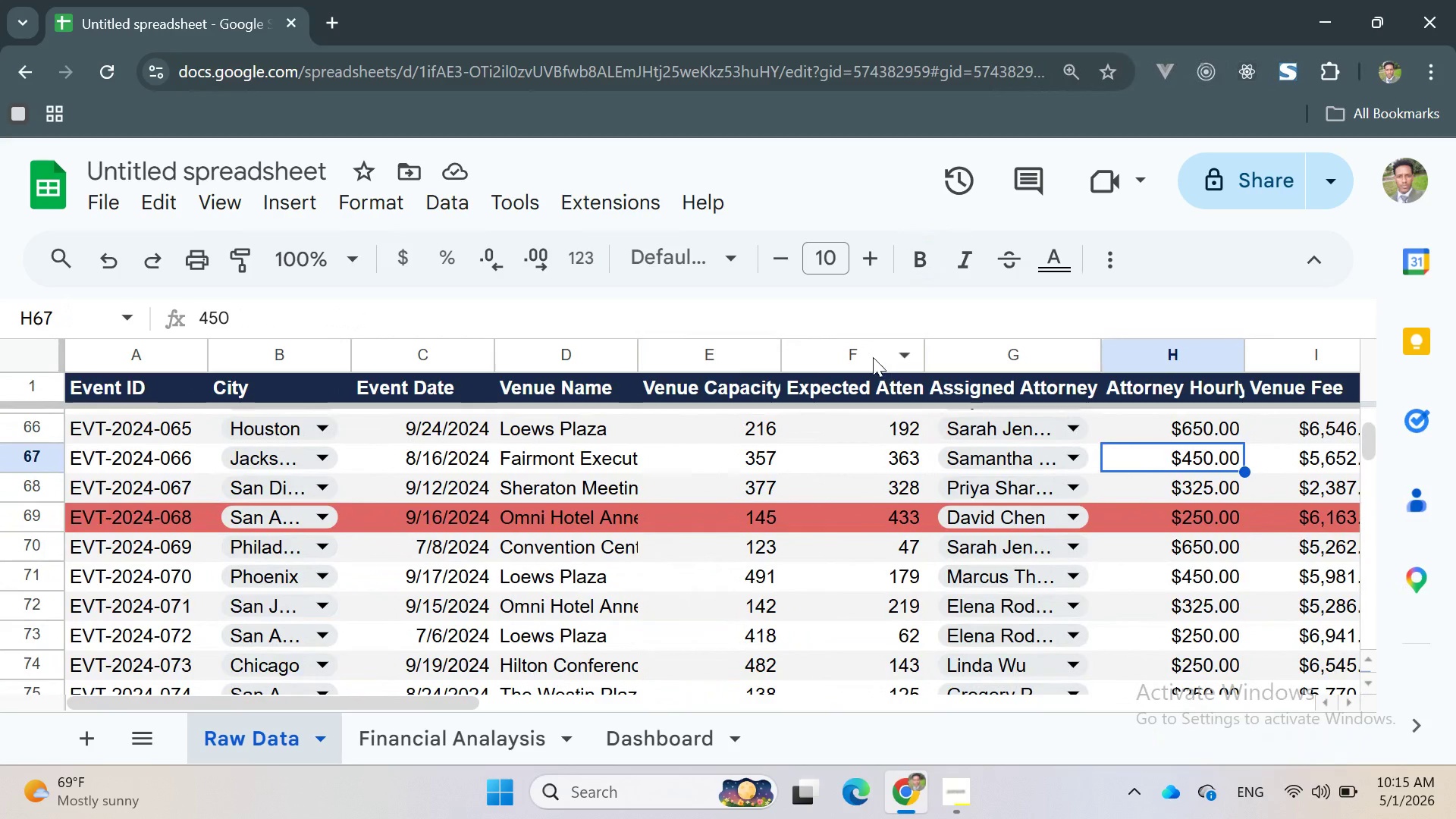 
left_click([871, 356])
 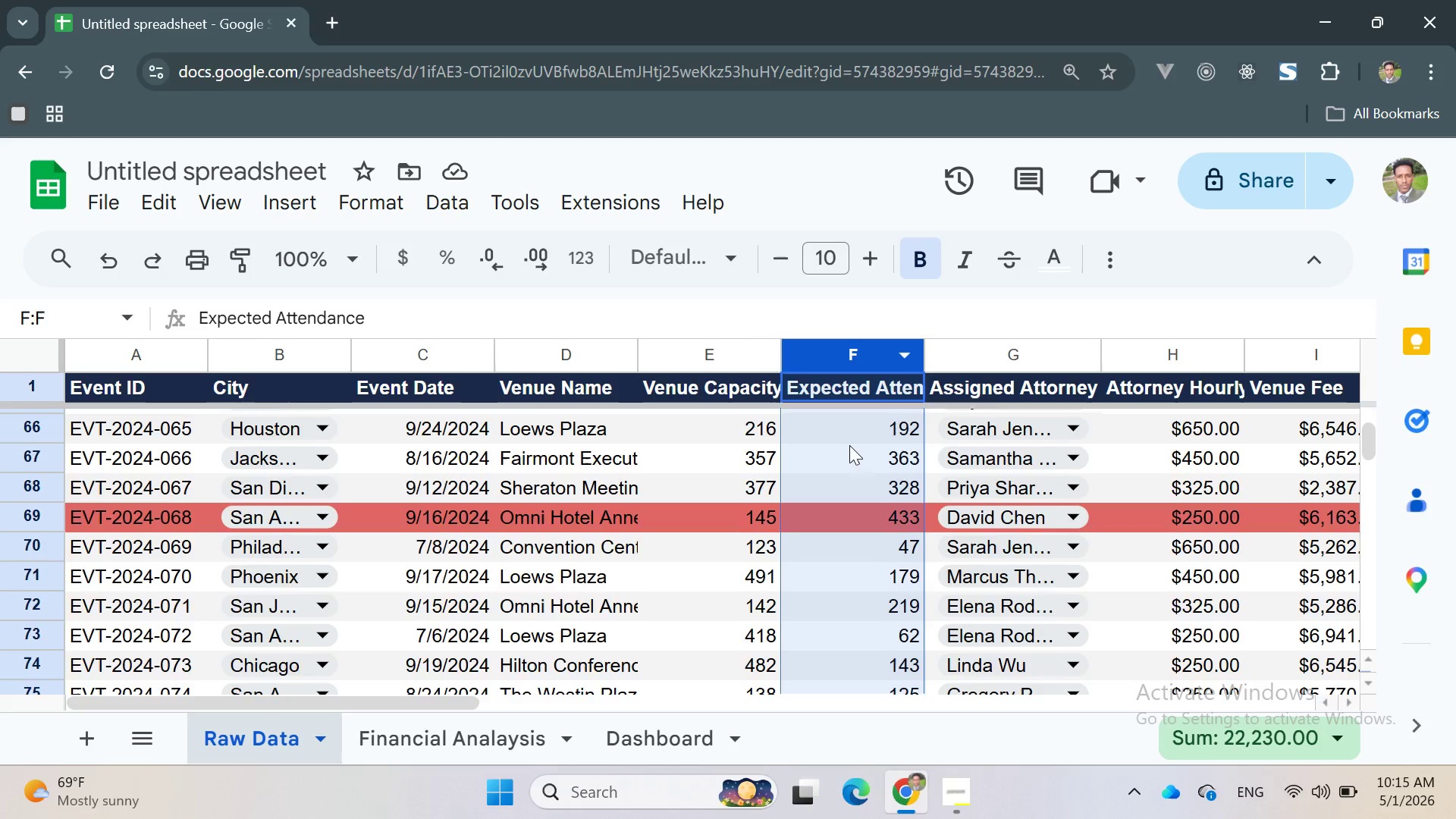 
scroll: coordinate [857, 435], scroll_direction: up, amount: 3.0
 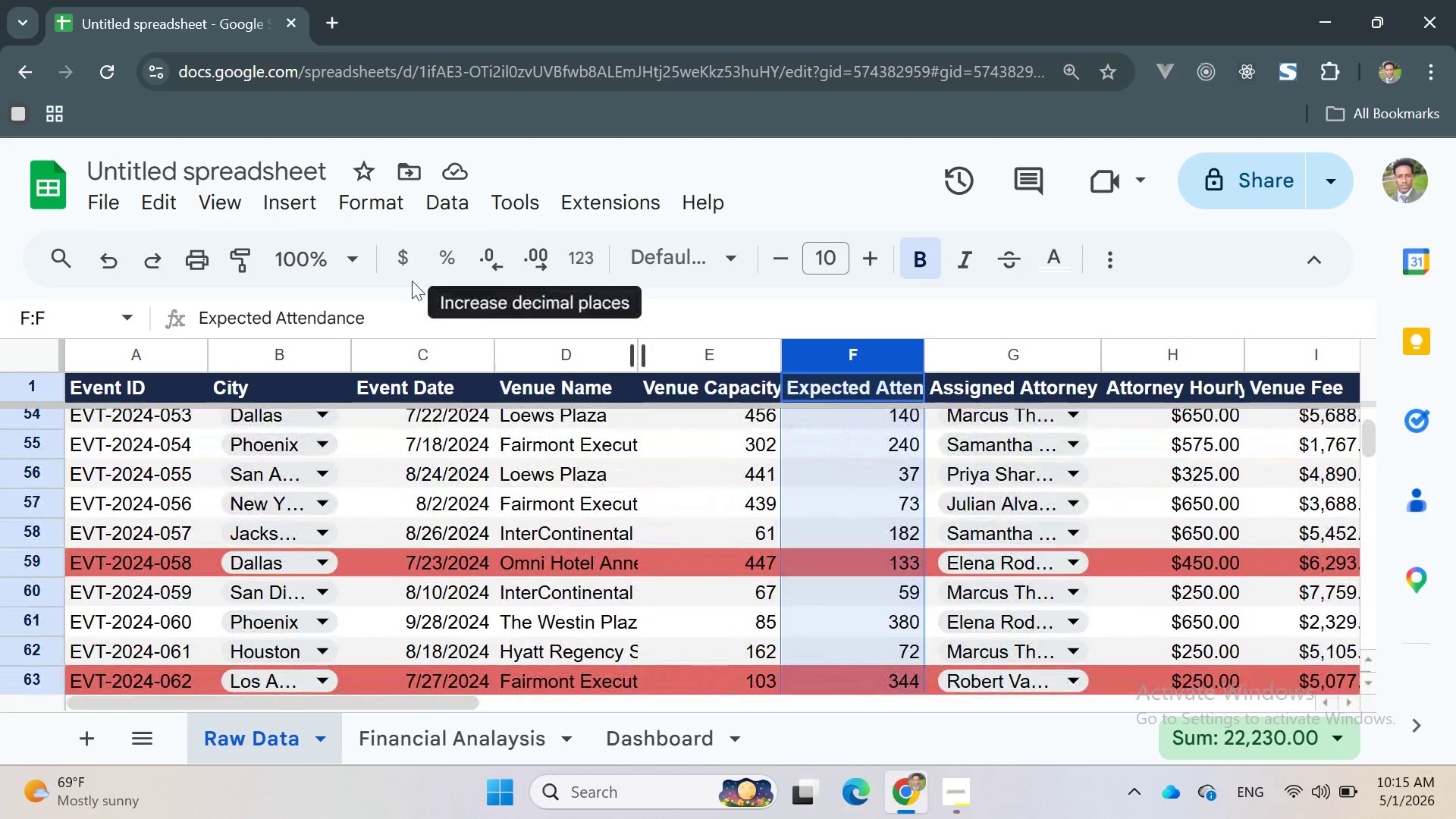 
wait(5.13)
 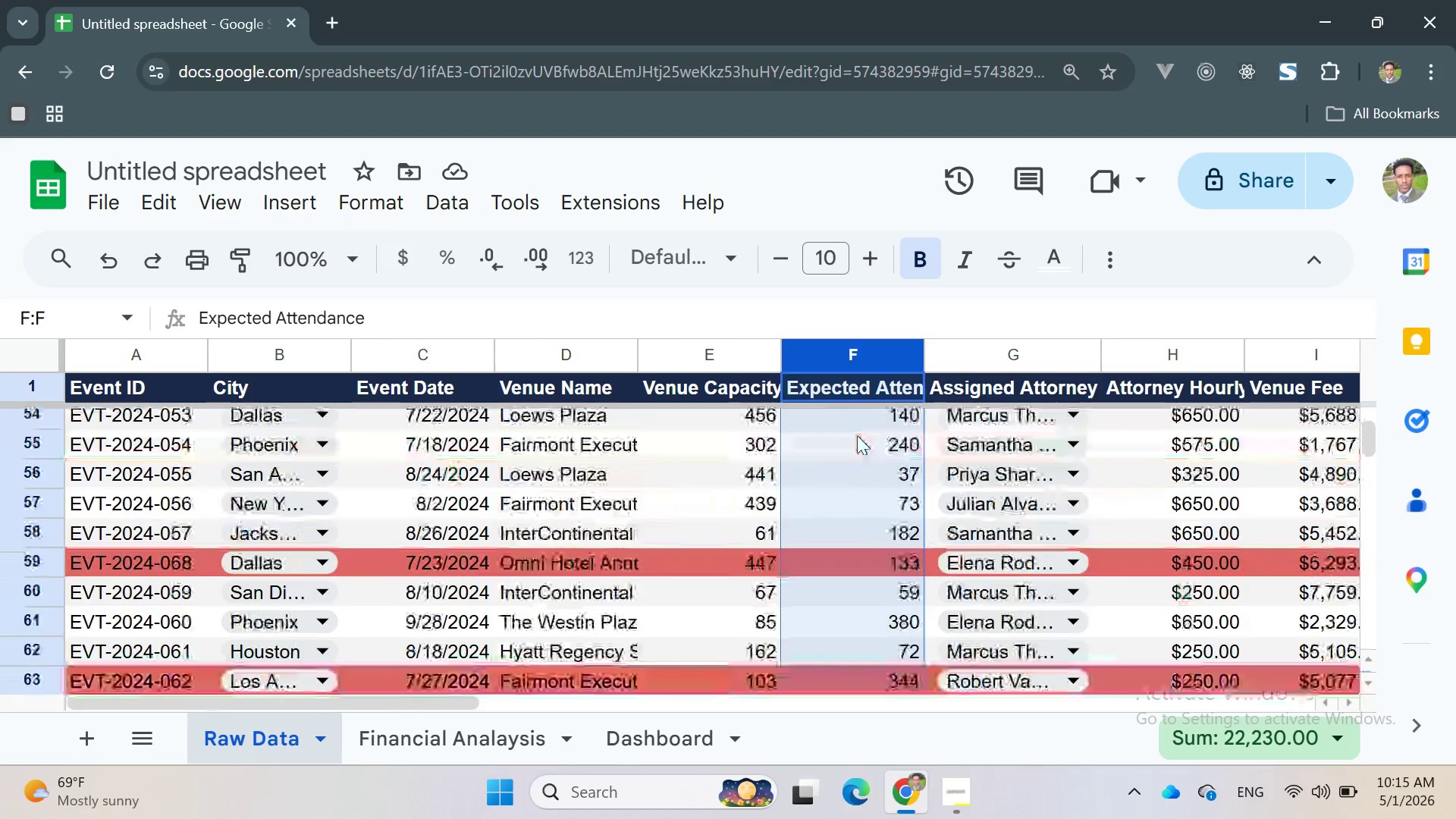 
left_click([395, 198])
 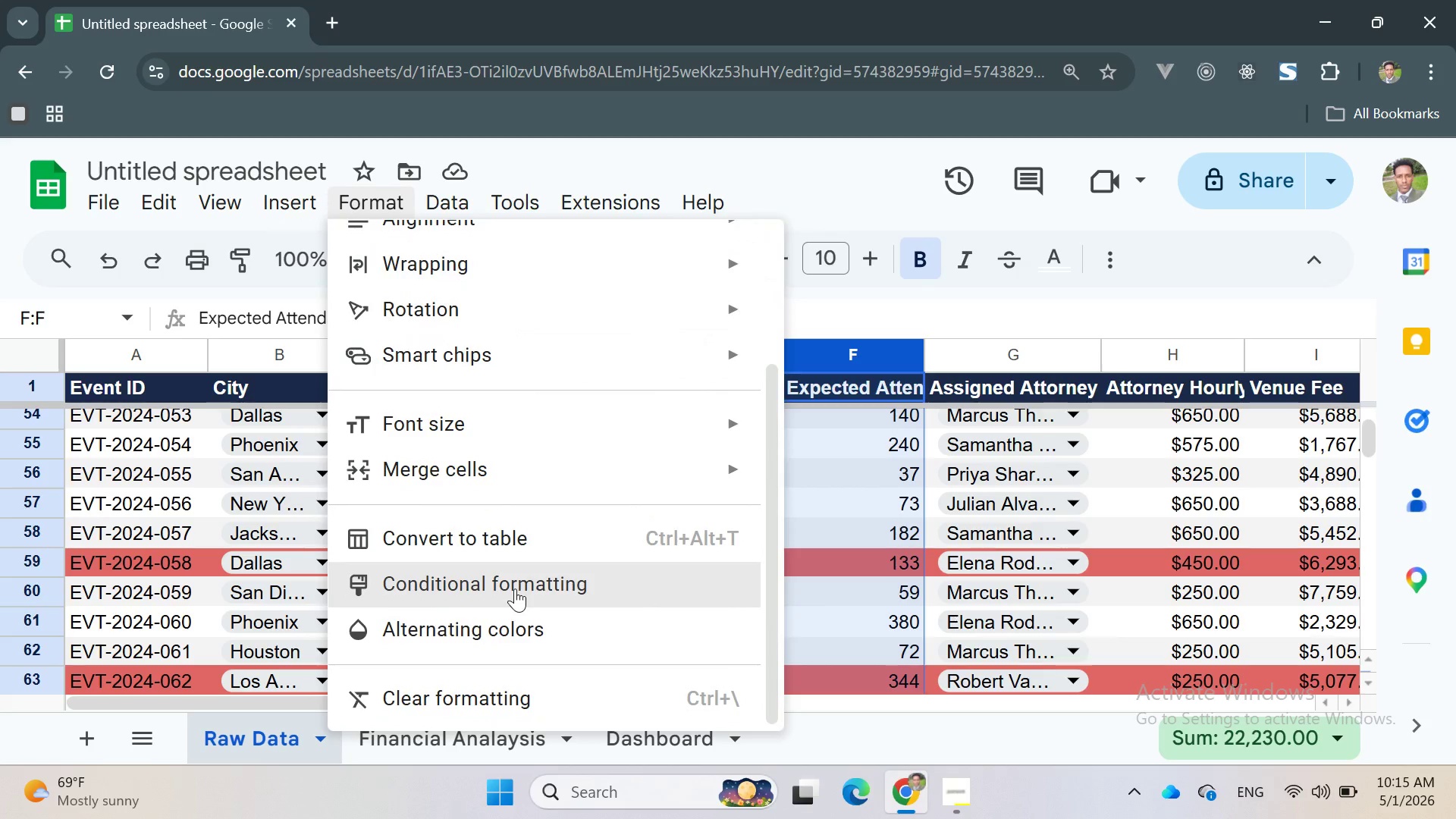 
left_click([515, 588])
 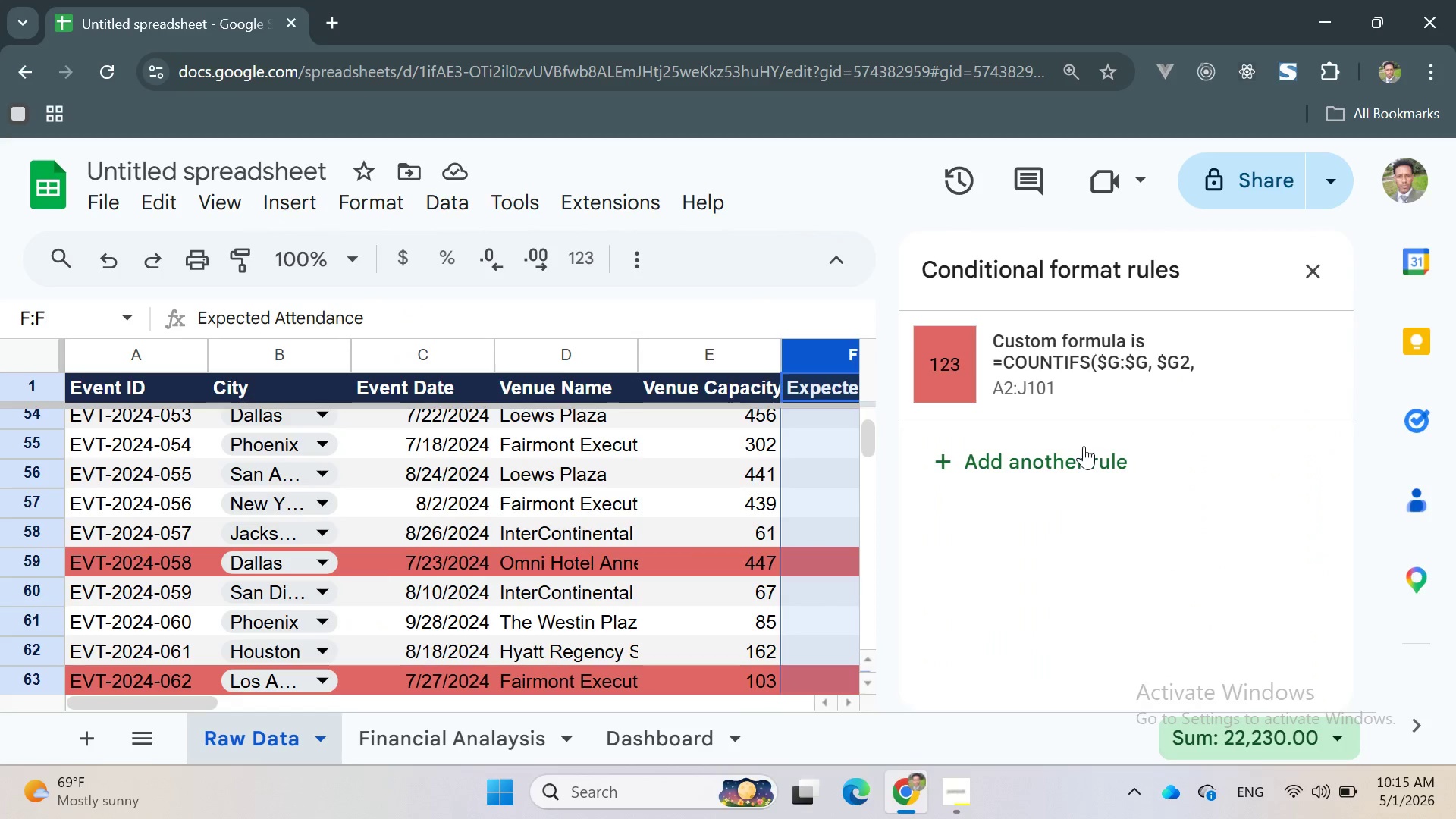 
left_click([1081, 457])
 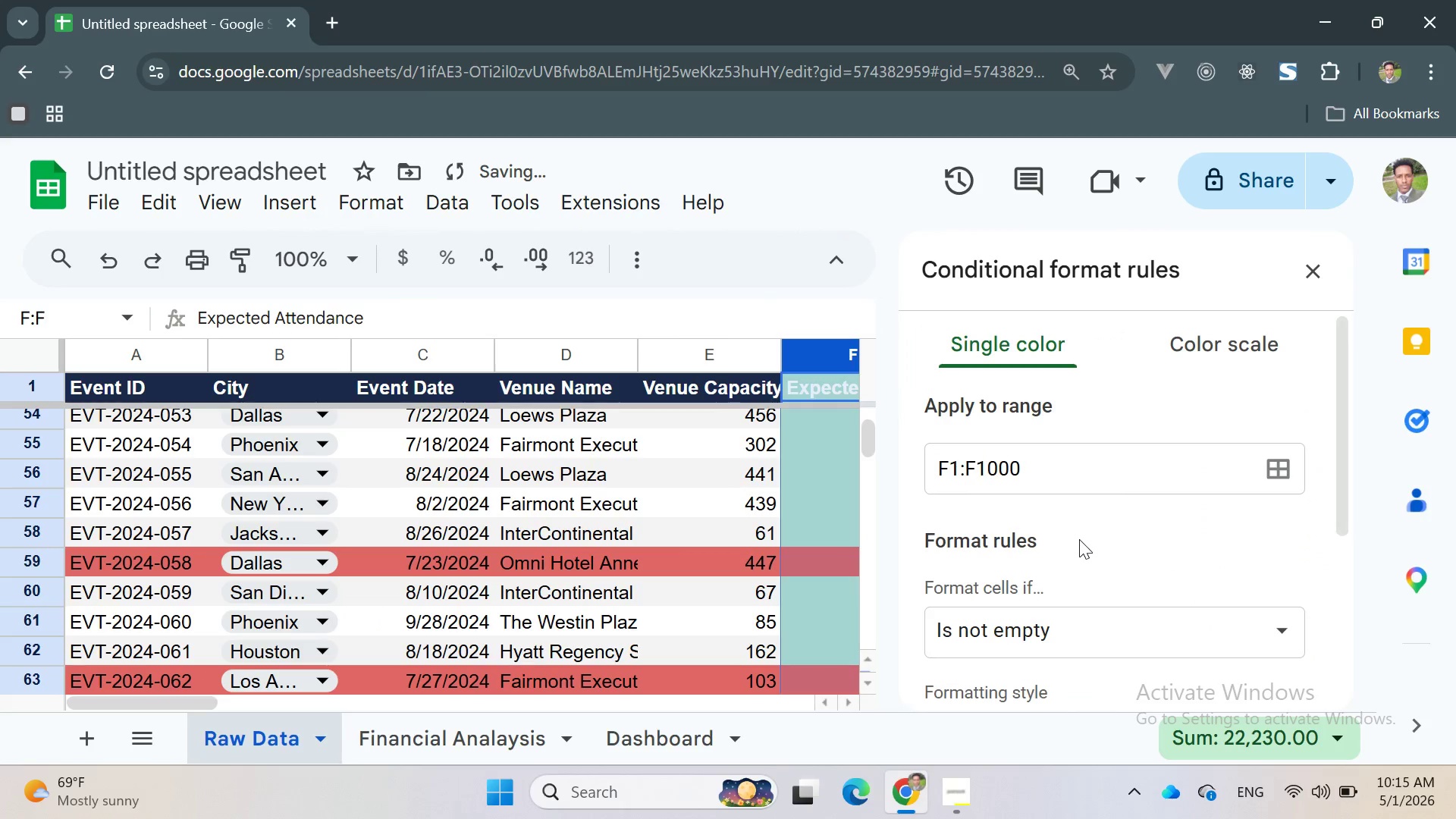 
scroll: coordinate [1075, 539], scroll_direction: none, amount: 0.0
 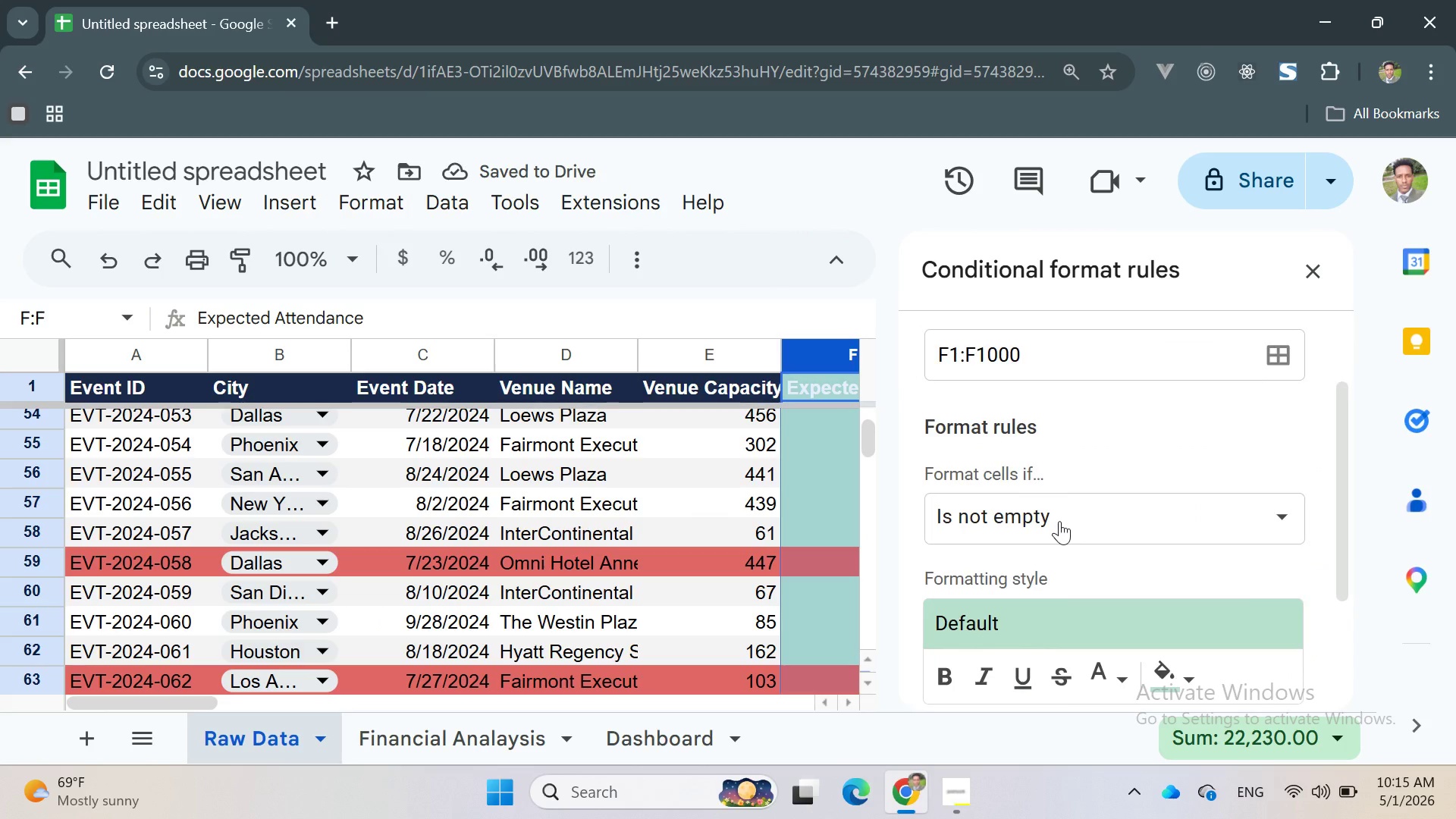 
left_click([1059, 521])
 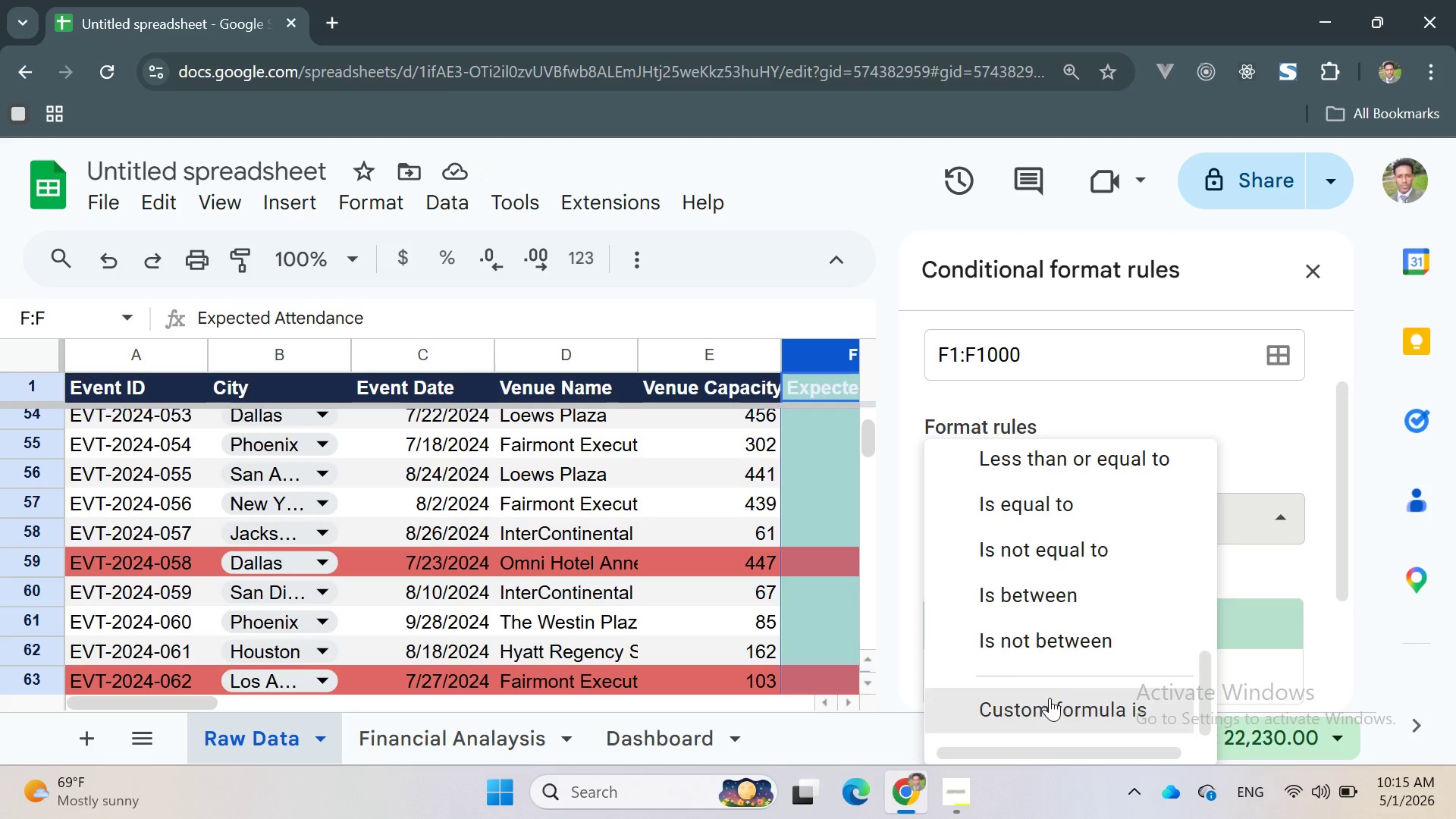 
left_click([1038, 708])
 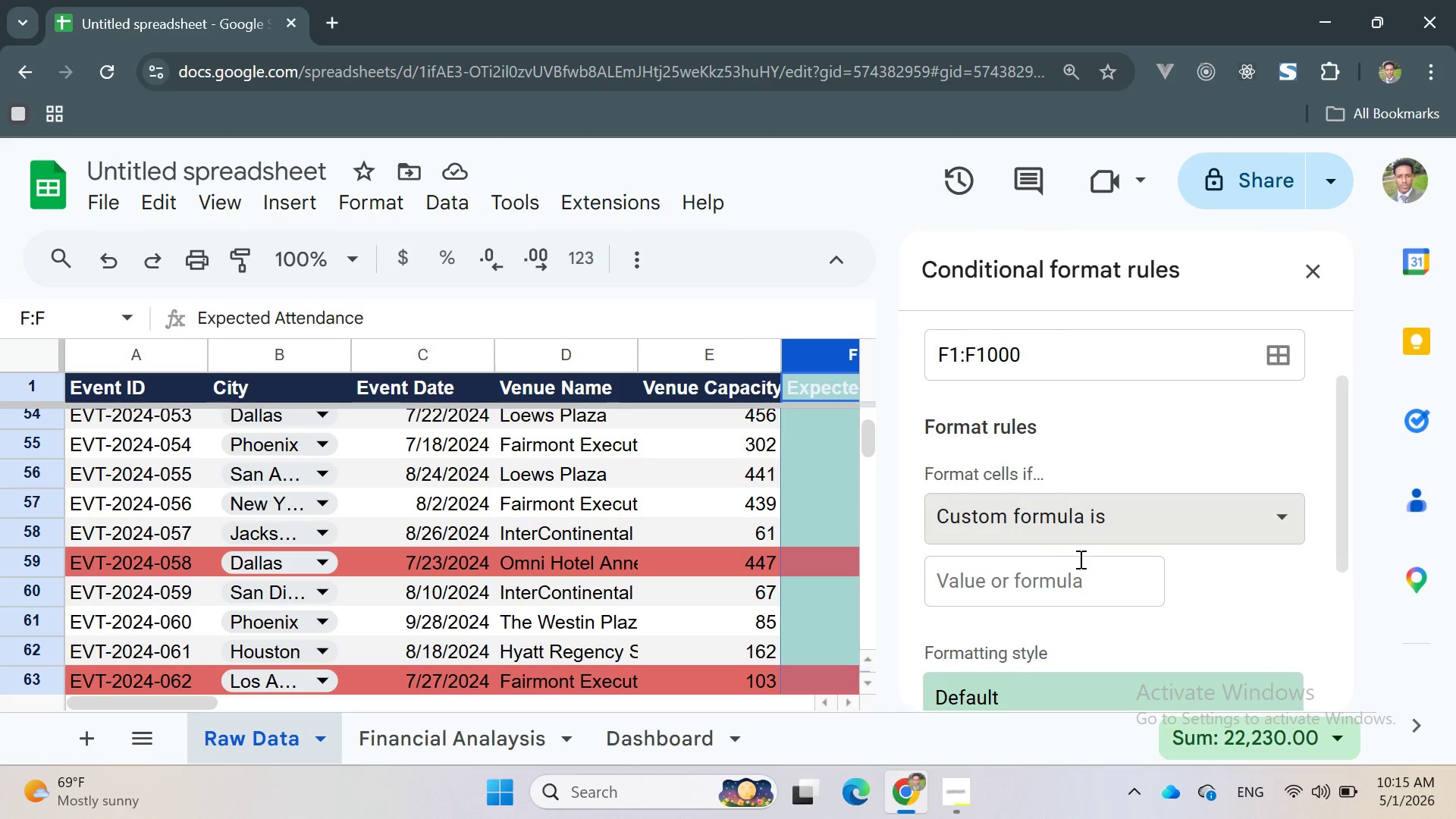 
left_click([1021, 577])
 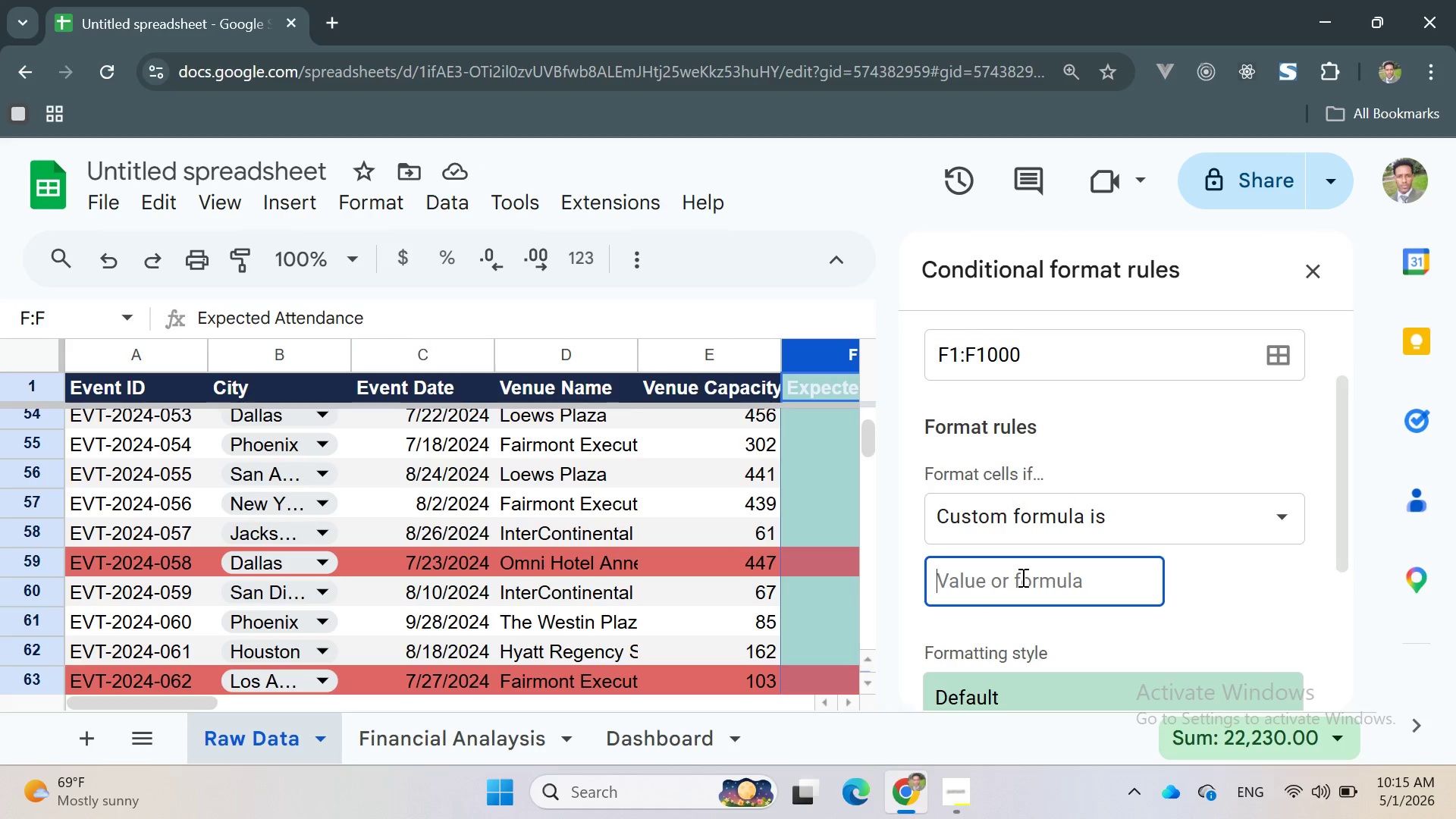 
type(=AND())
 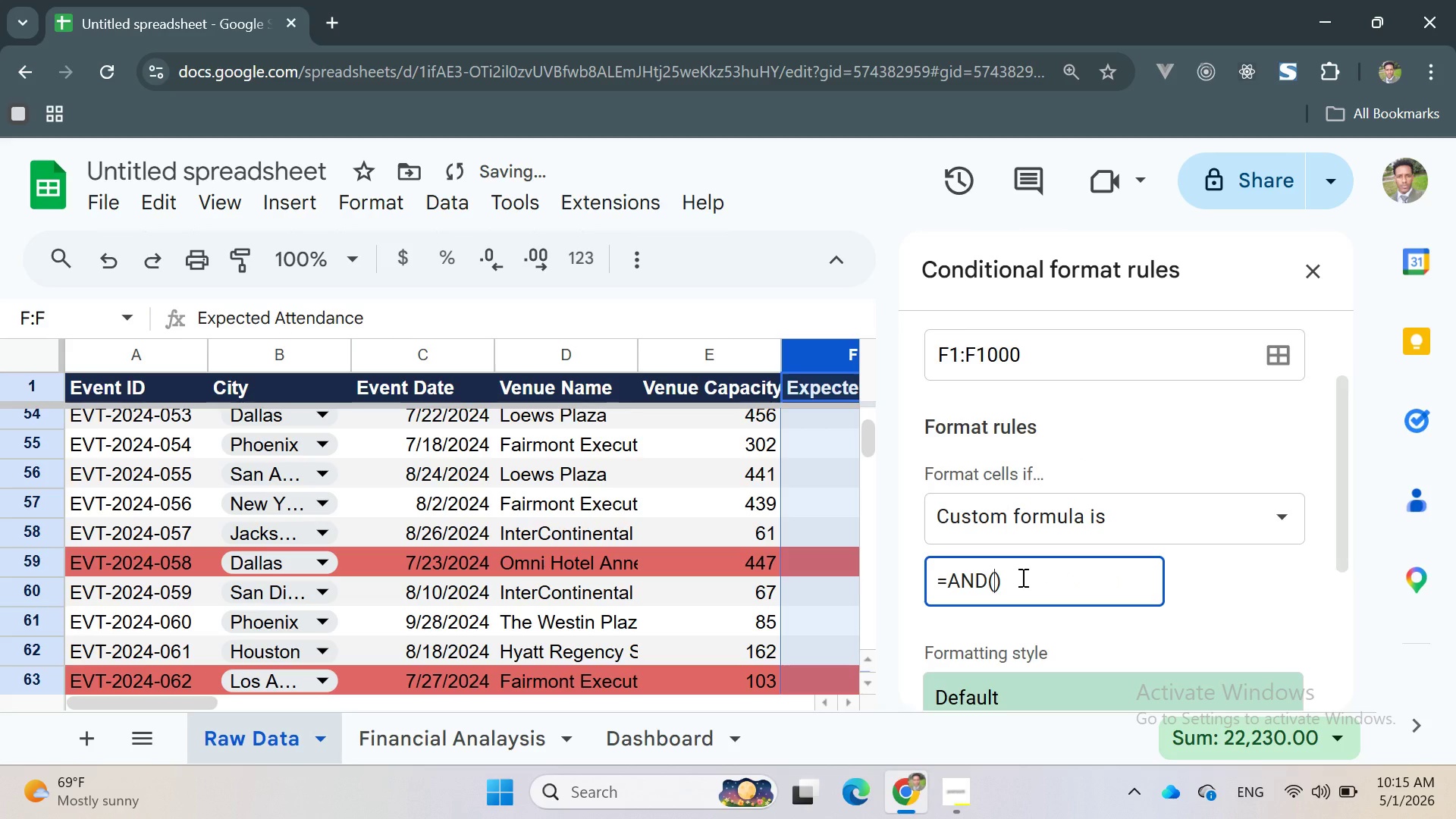 
 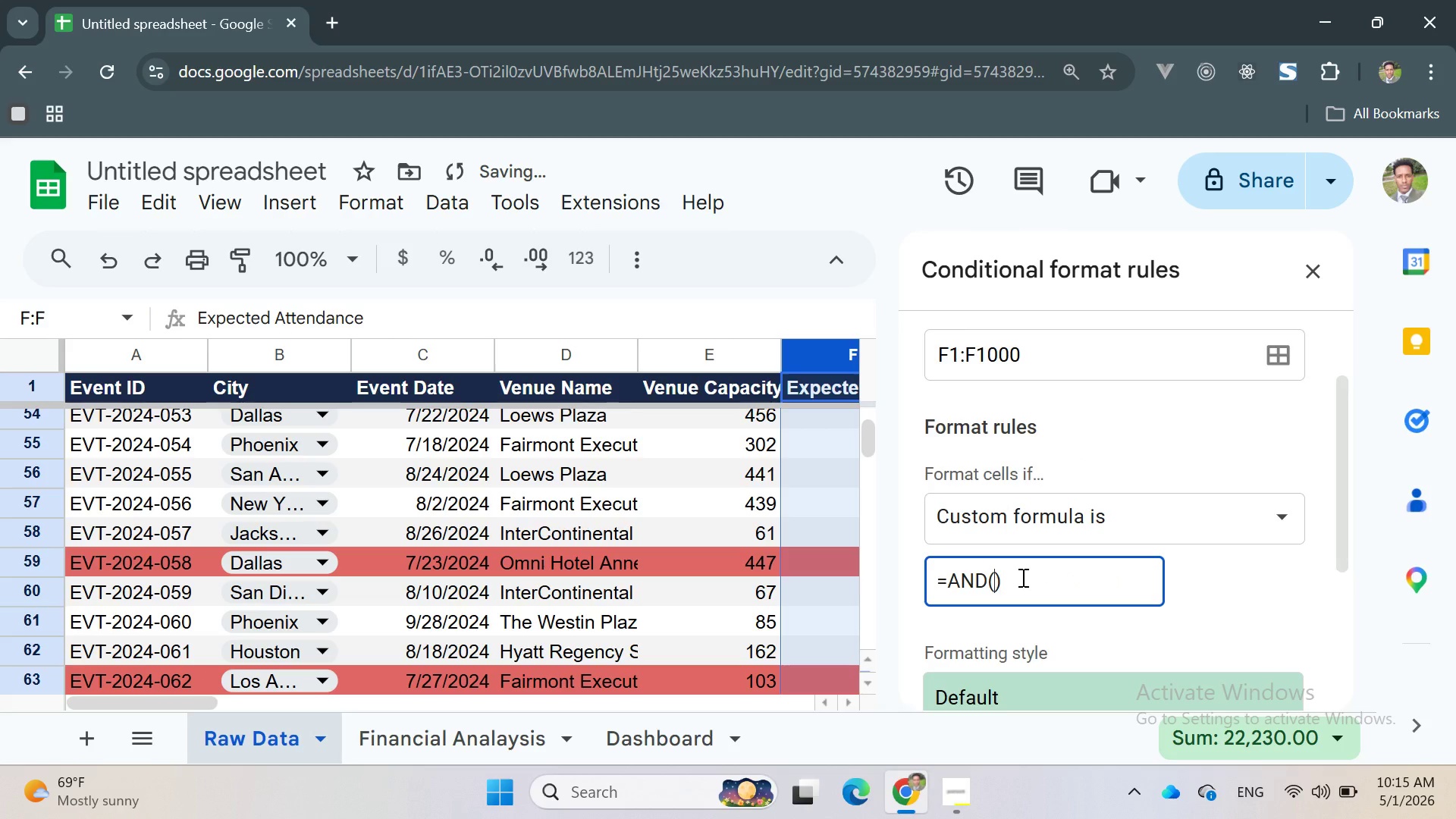 
key(ArrowLeft)
 